 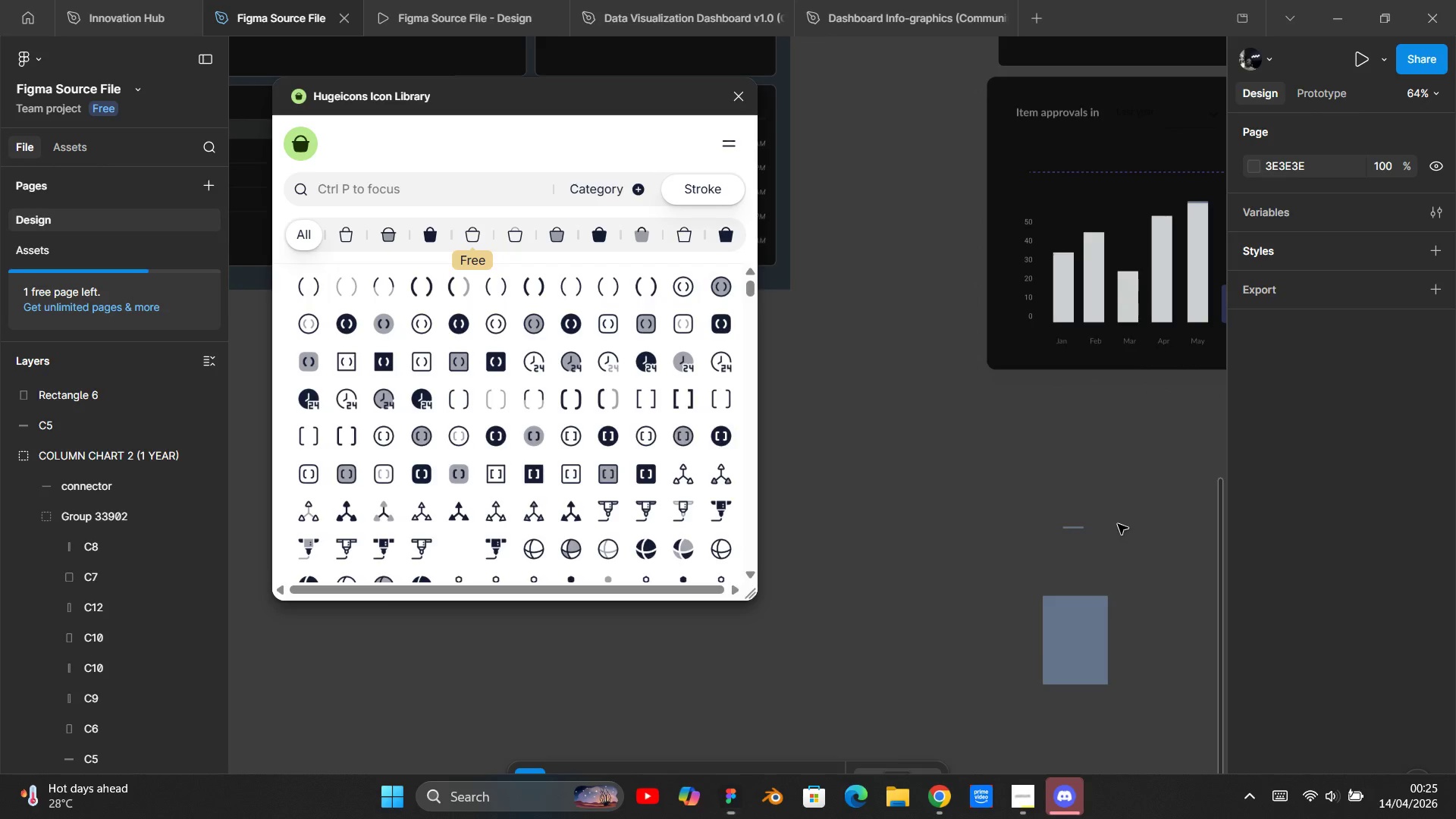 
key(Meta+MetaLeft)
 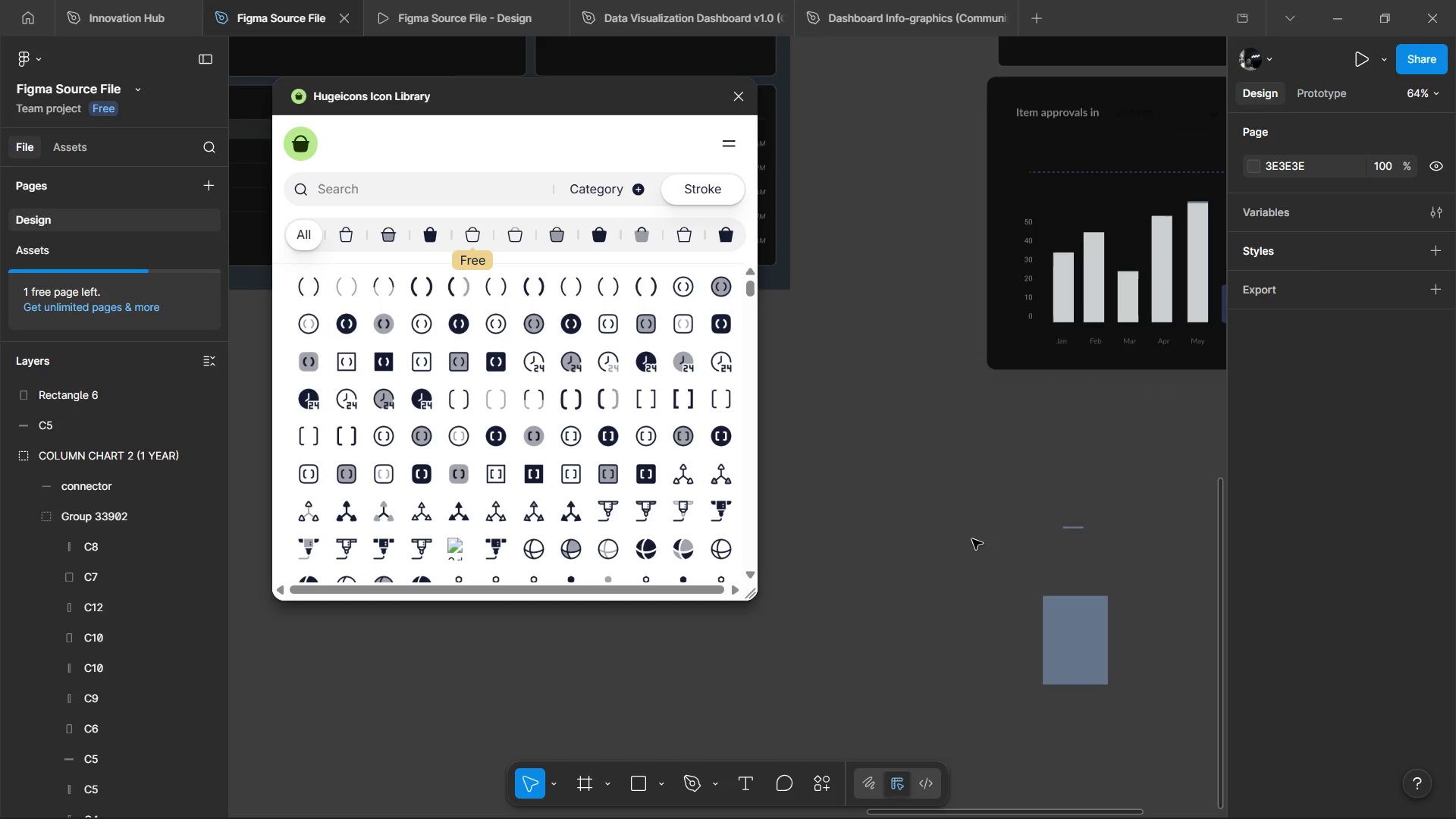 
wait(62.14)
 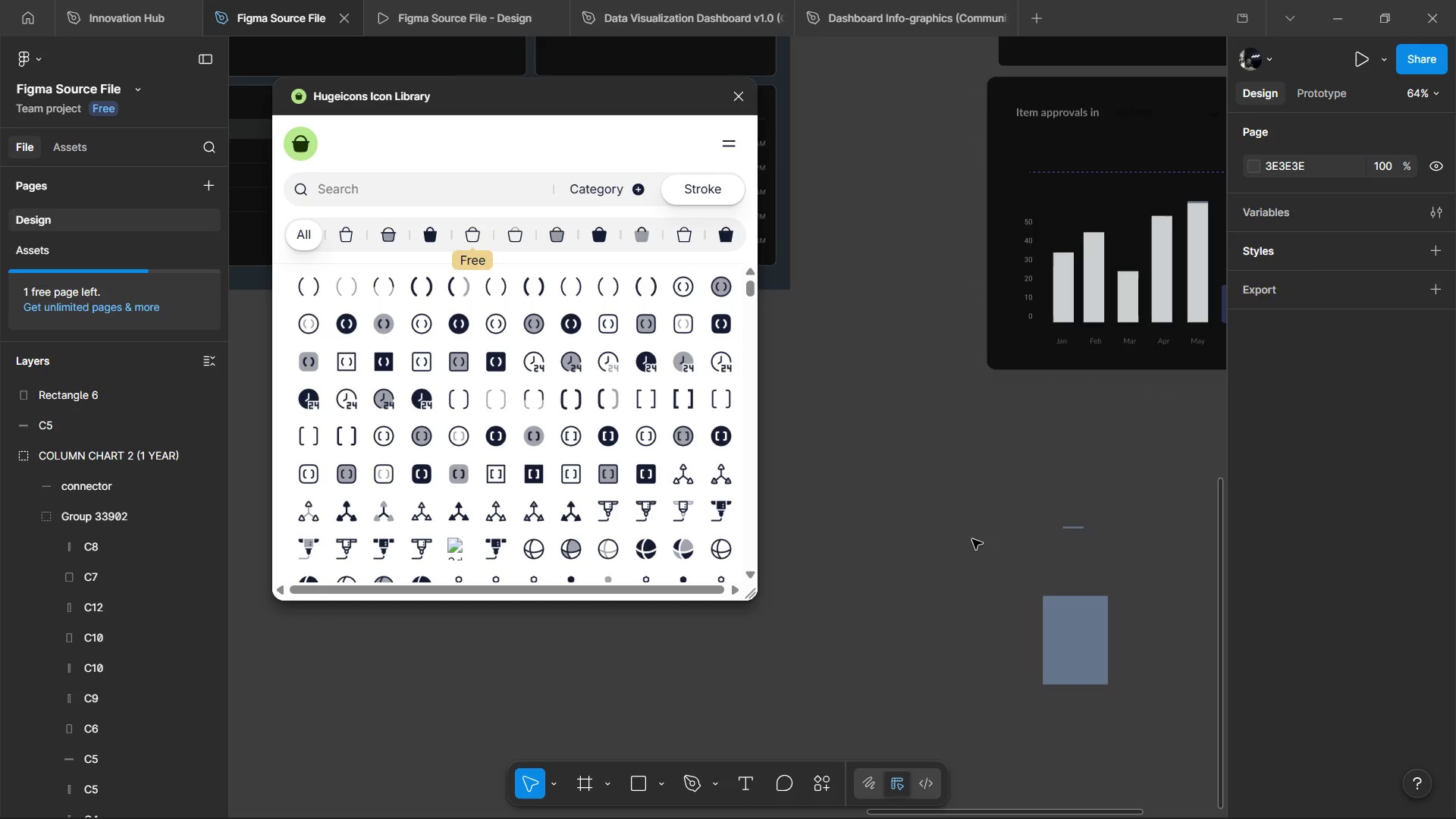 
hold_key(key=ControlLeft, duration=0.64)
 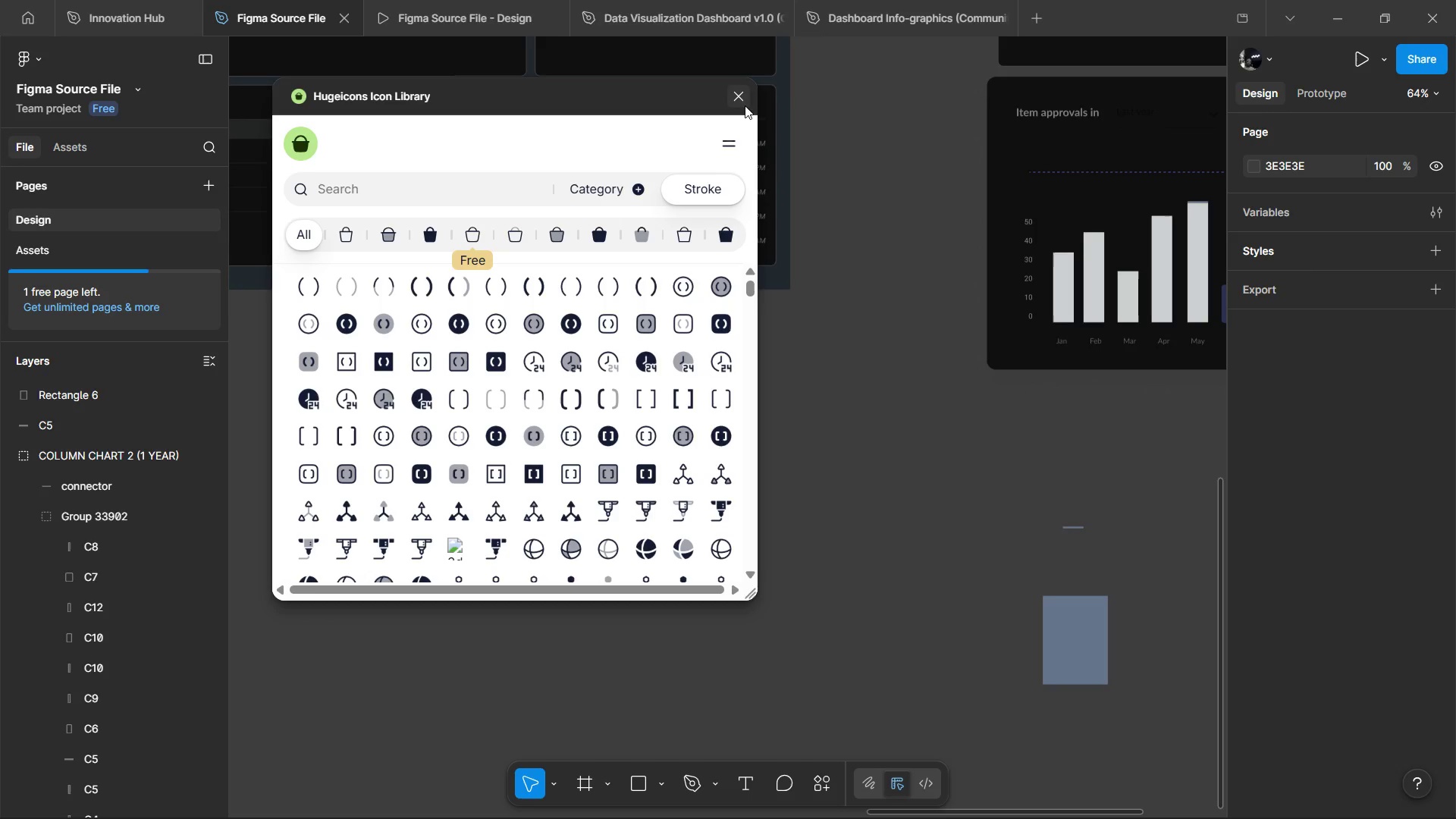 
left_click_drag(start_coordinate=[742, 99], to_coordinate=[738, 99])
 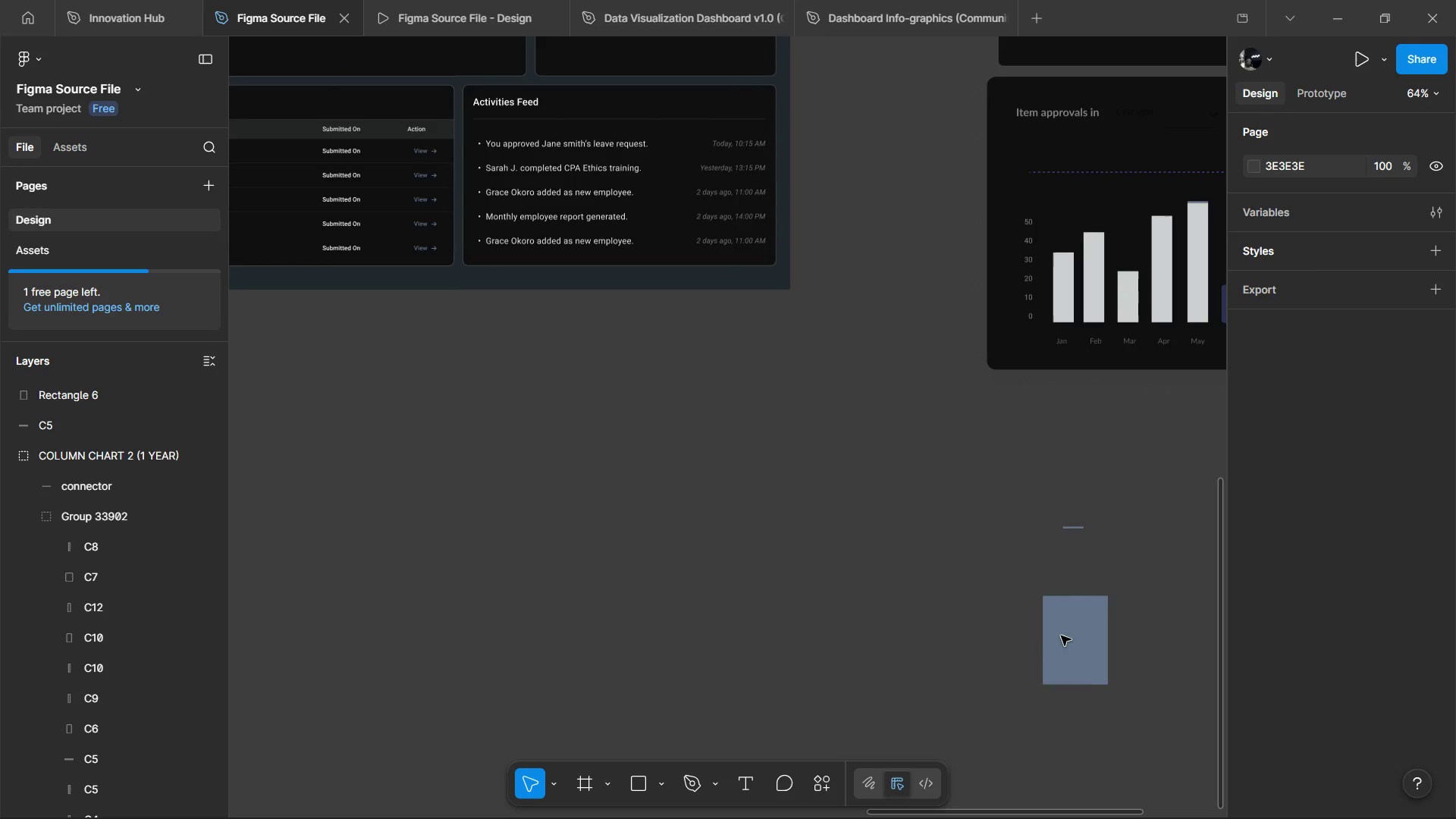 
left_click([1043, 654])
 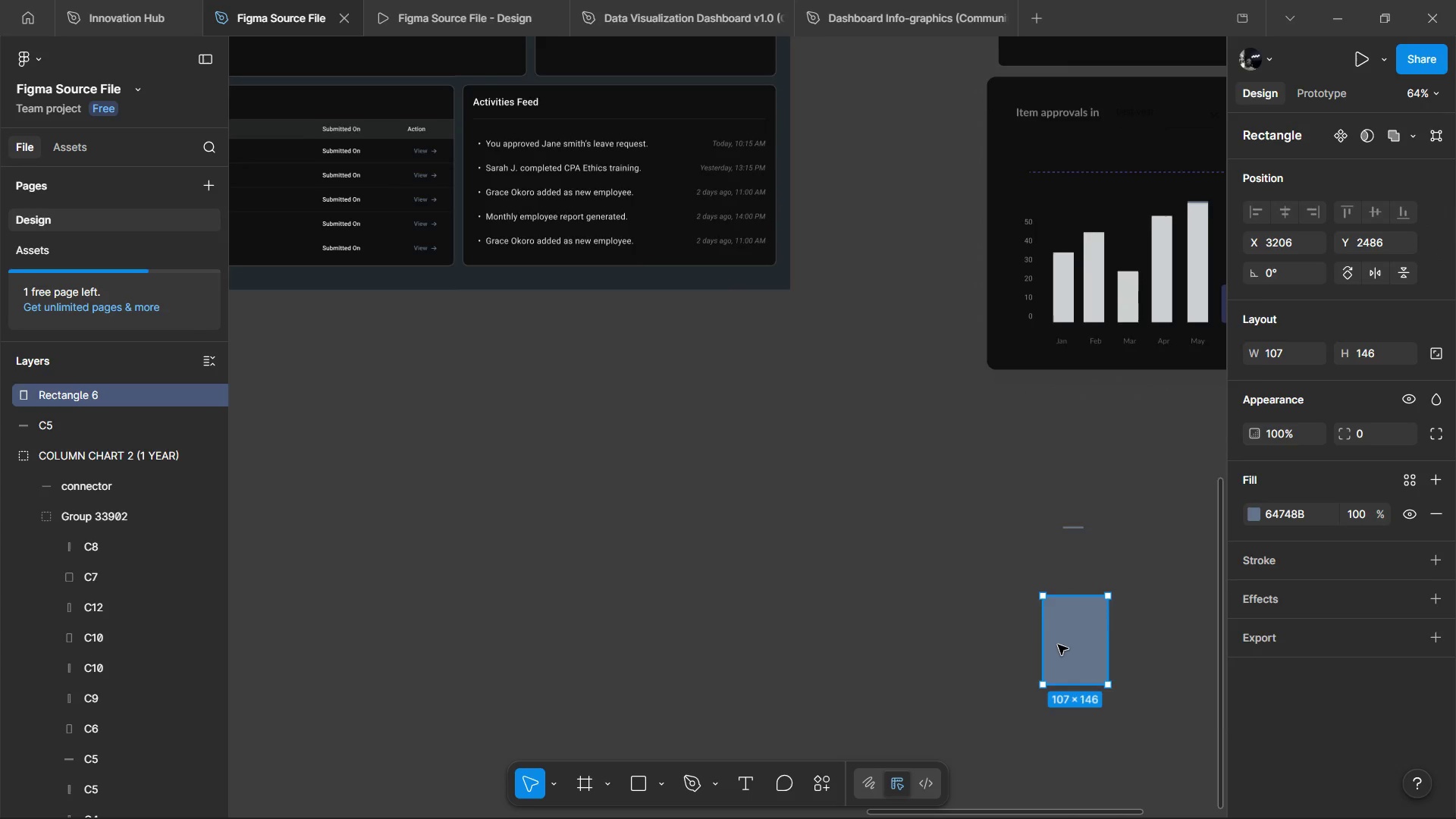 
right_click([1058, 645])
 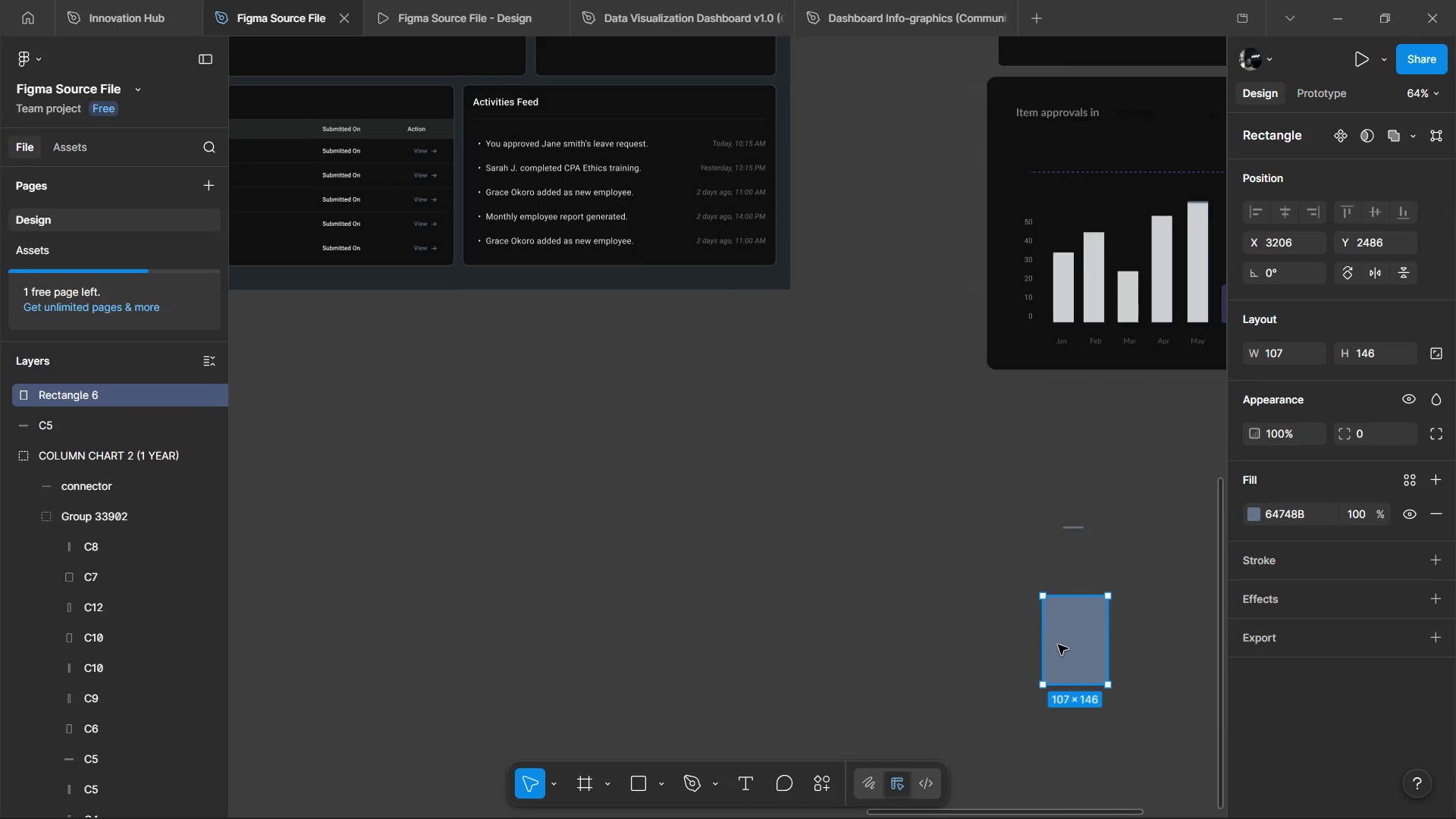 
scroll: coordinate [1058, 645], scroll_direction: none, amount: 0.0
 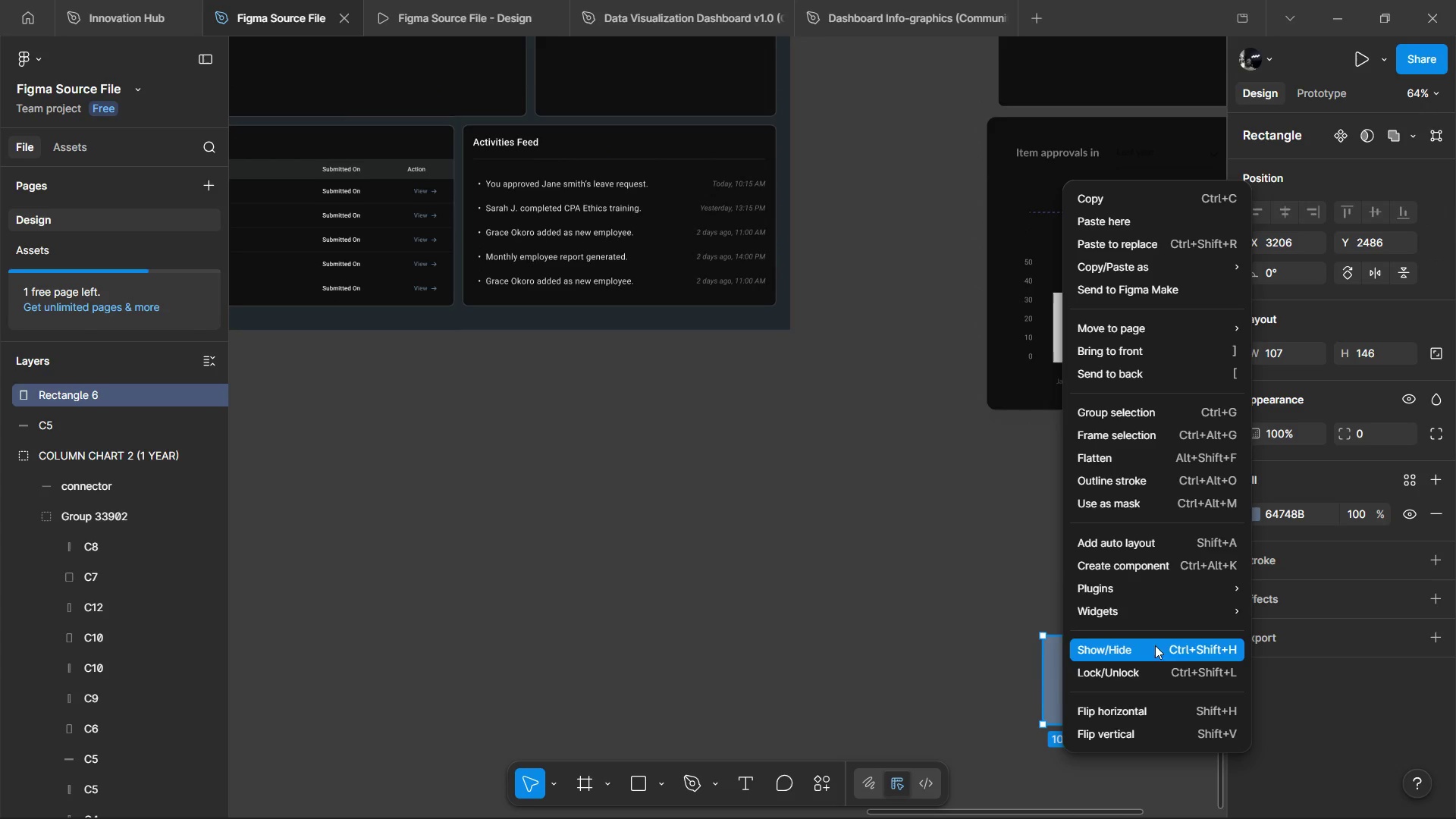 
mouse_move([1153, 580])
 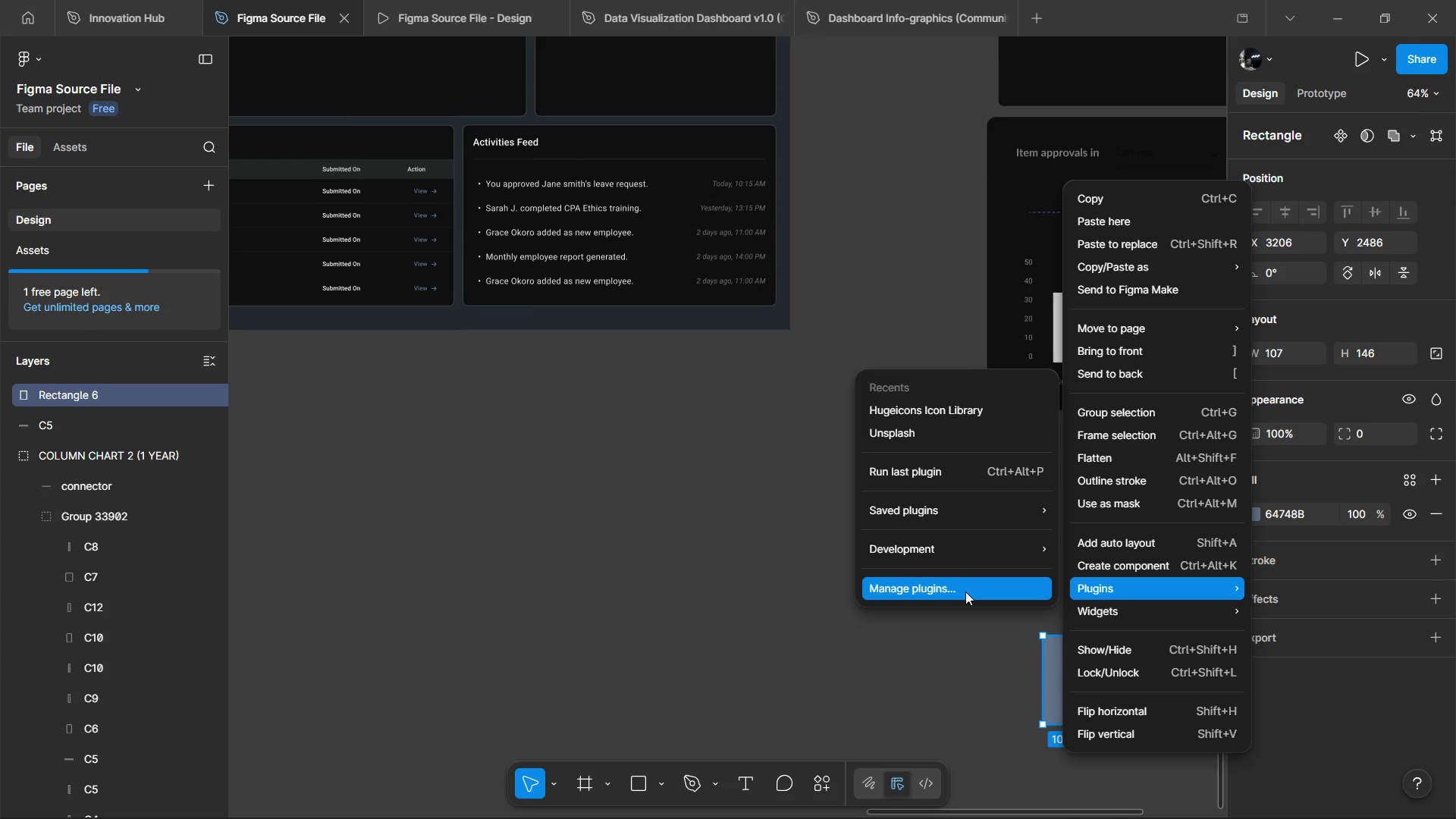 
left_click([965, 592])
 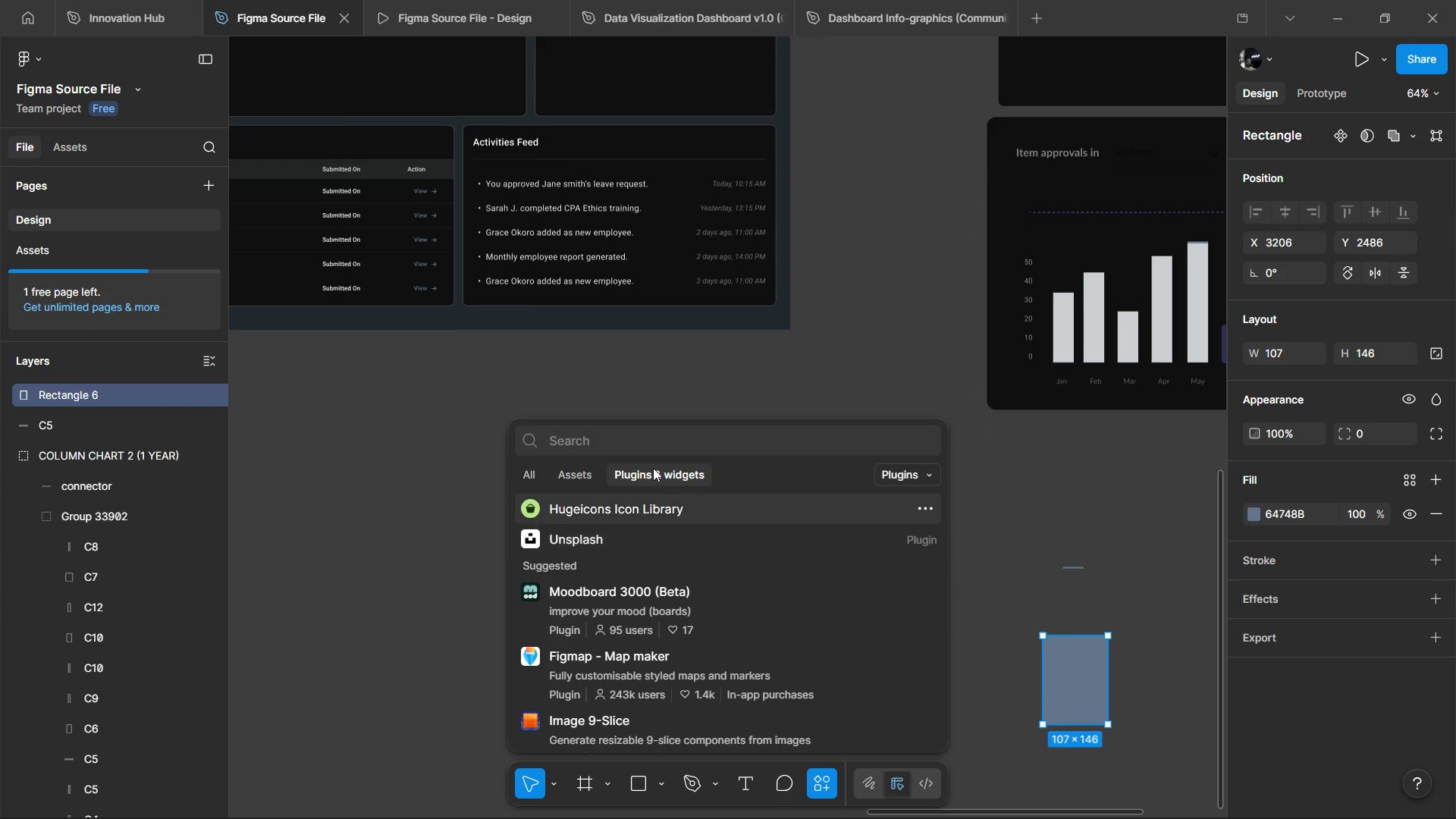 
type(tint)
 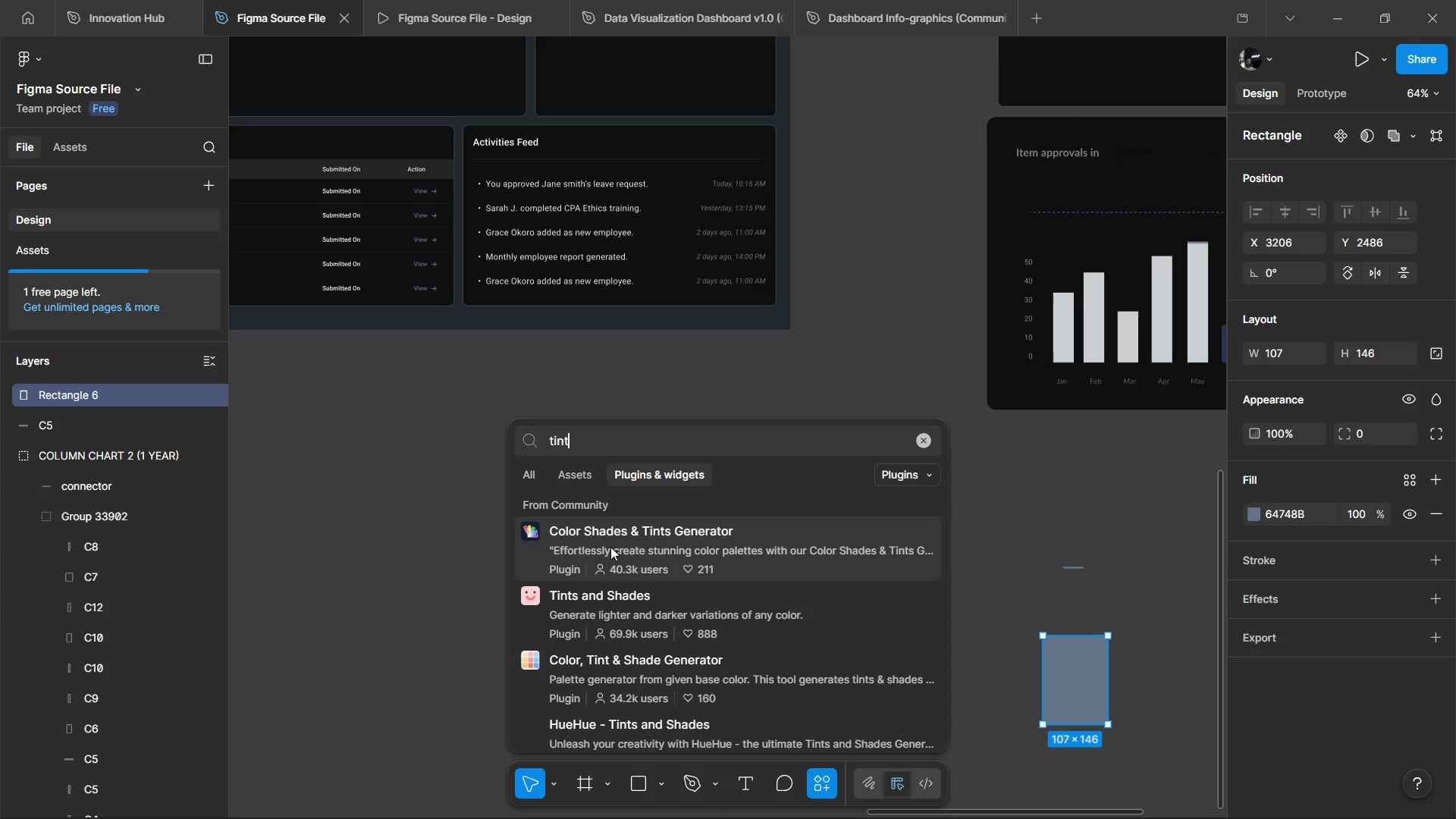 
double_click([610, 547])
 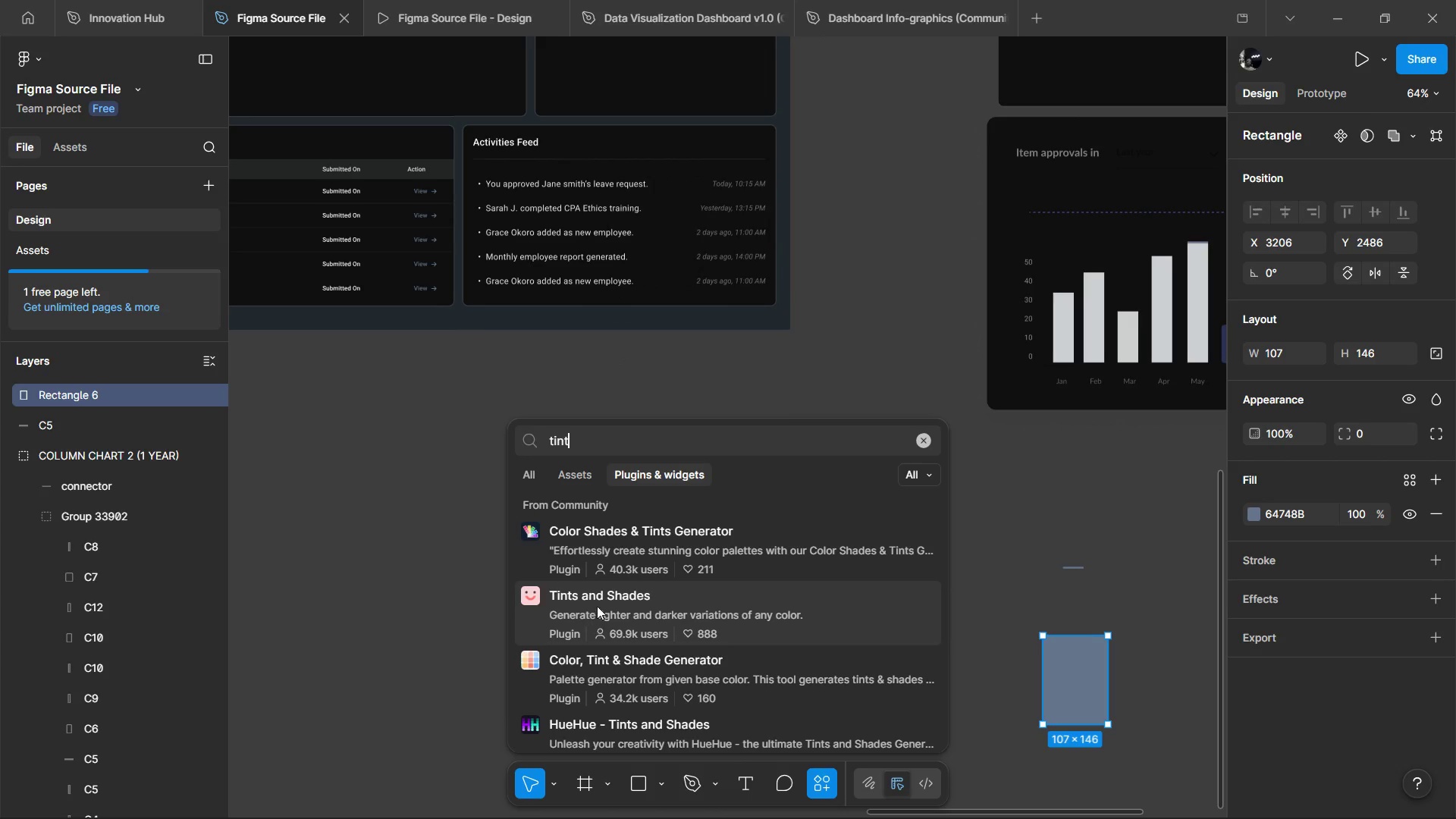 
wait(5.34)
 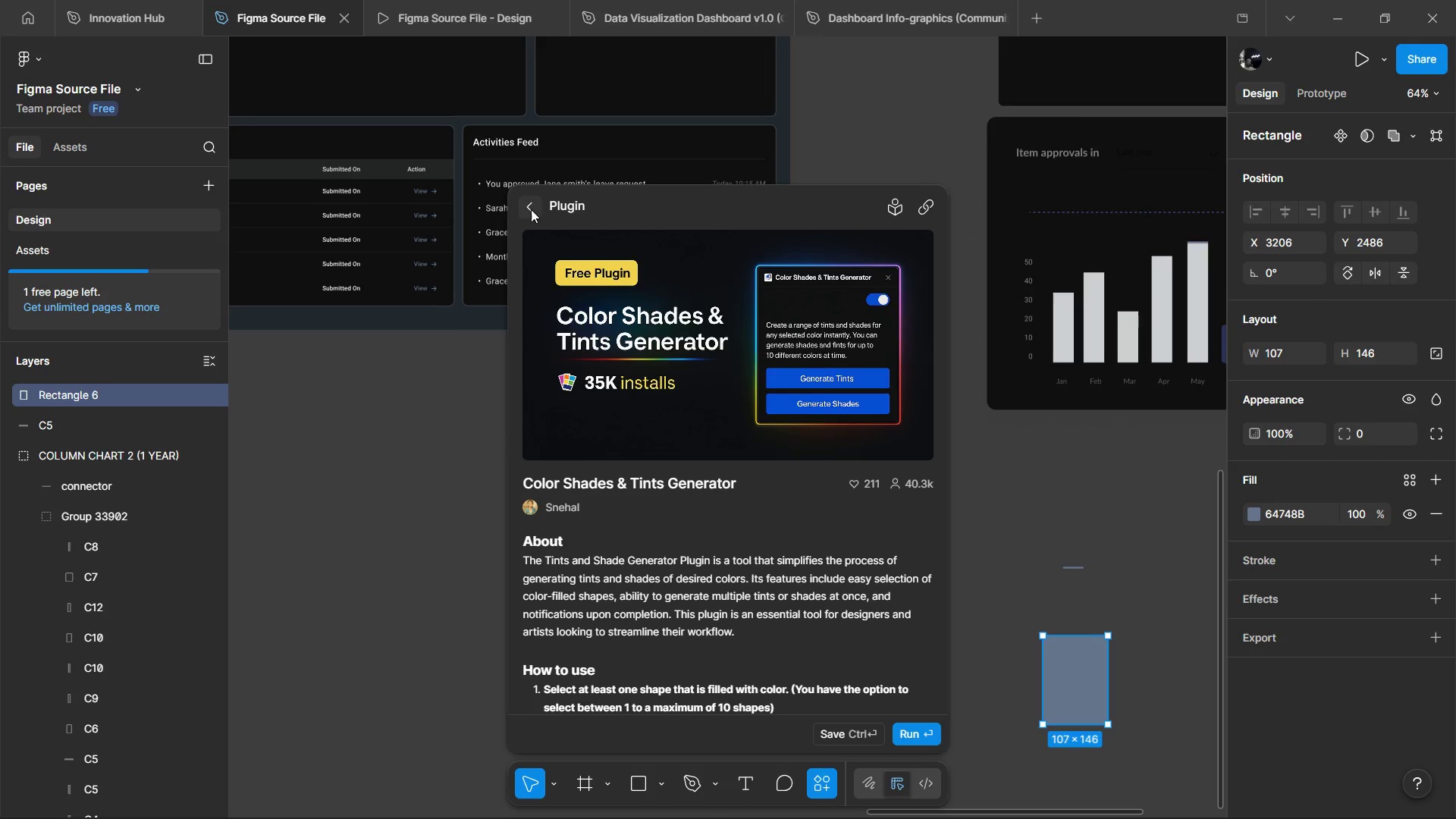 
left_click([909, 737])
 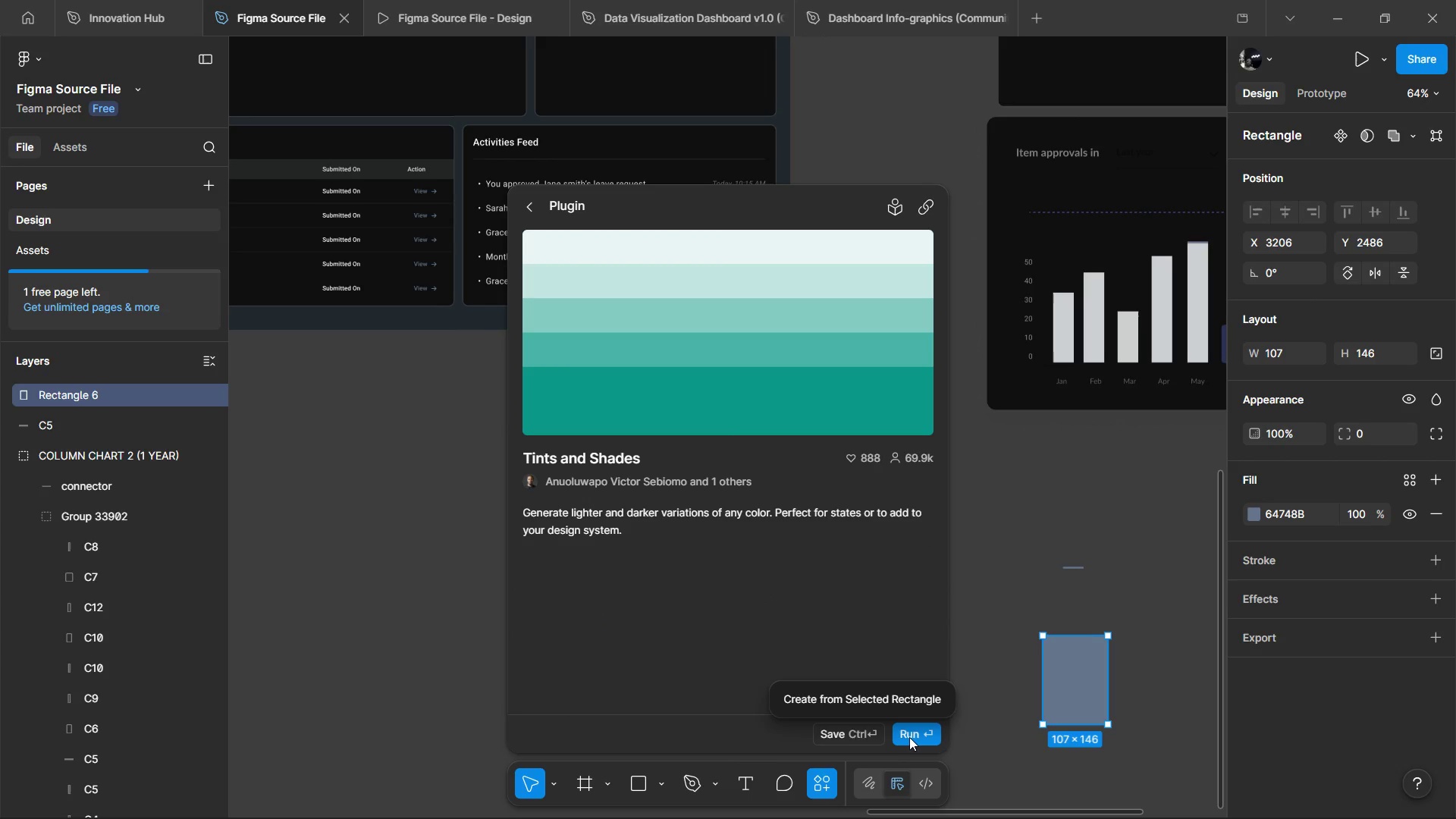 
left_click([912, 736])
 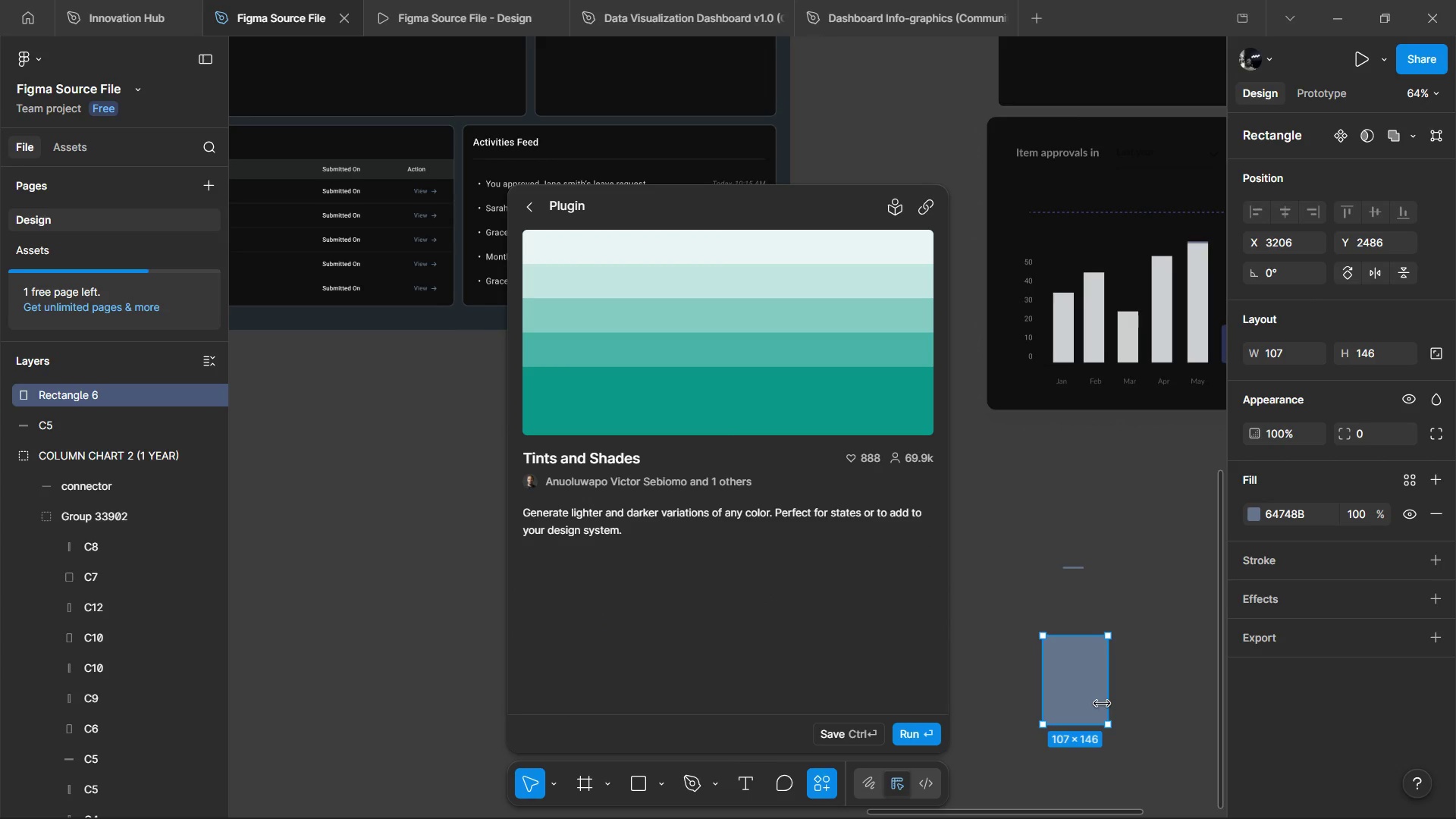 
left_click([1068, 684])
 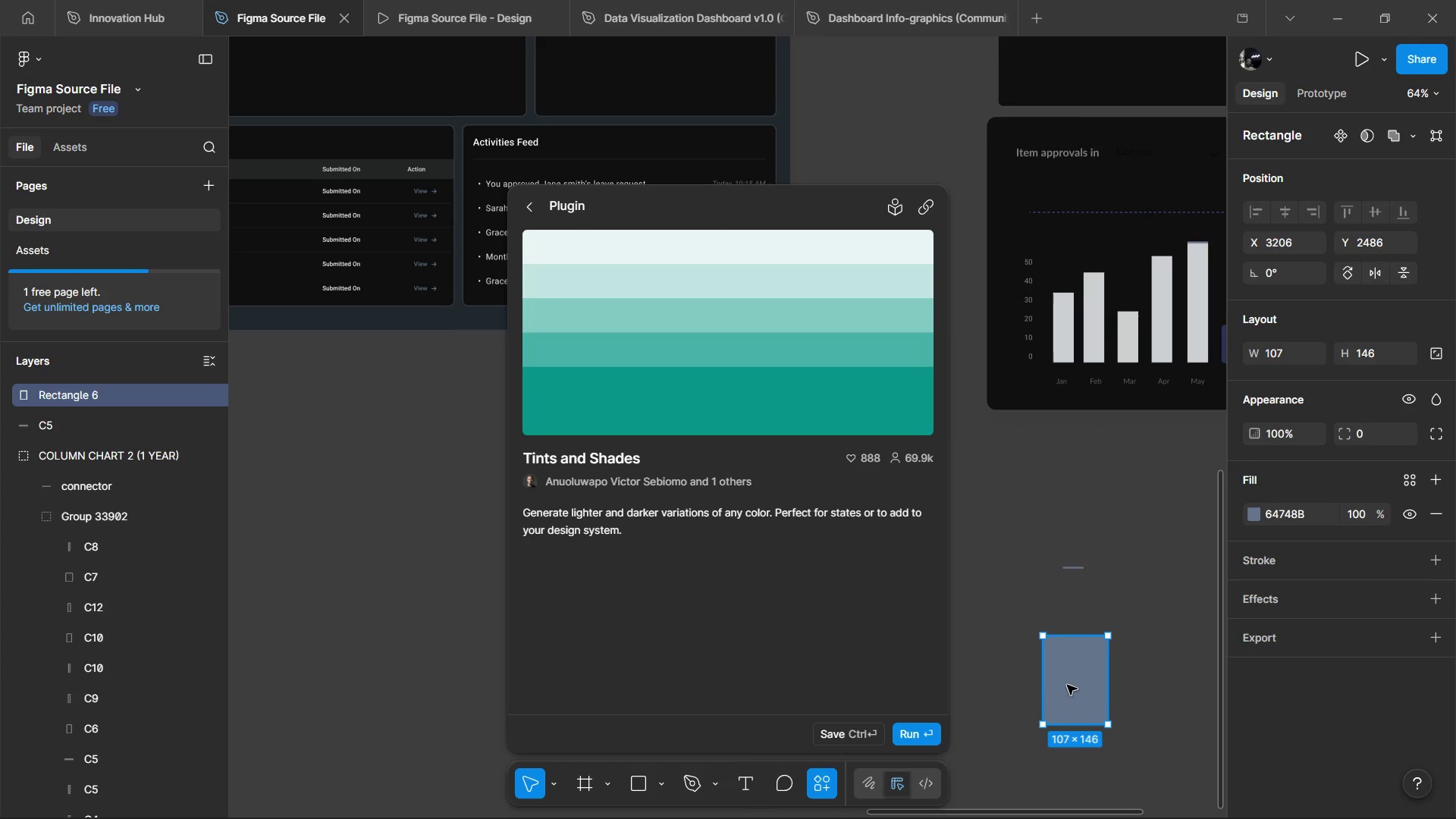 
left_click_drag(start_coordinate=[1067, 685], to_coordinate=[1062, 687])
 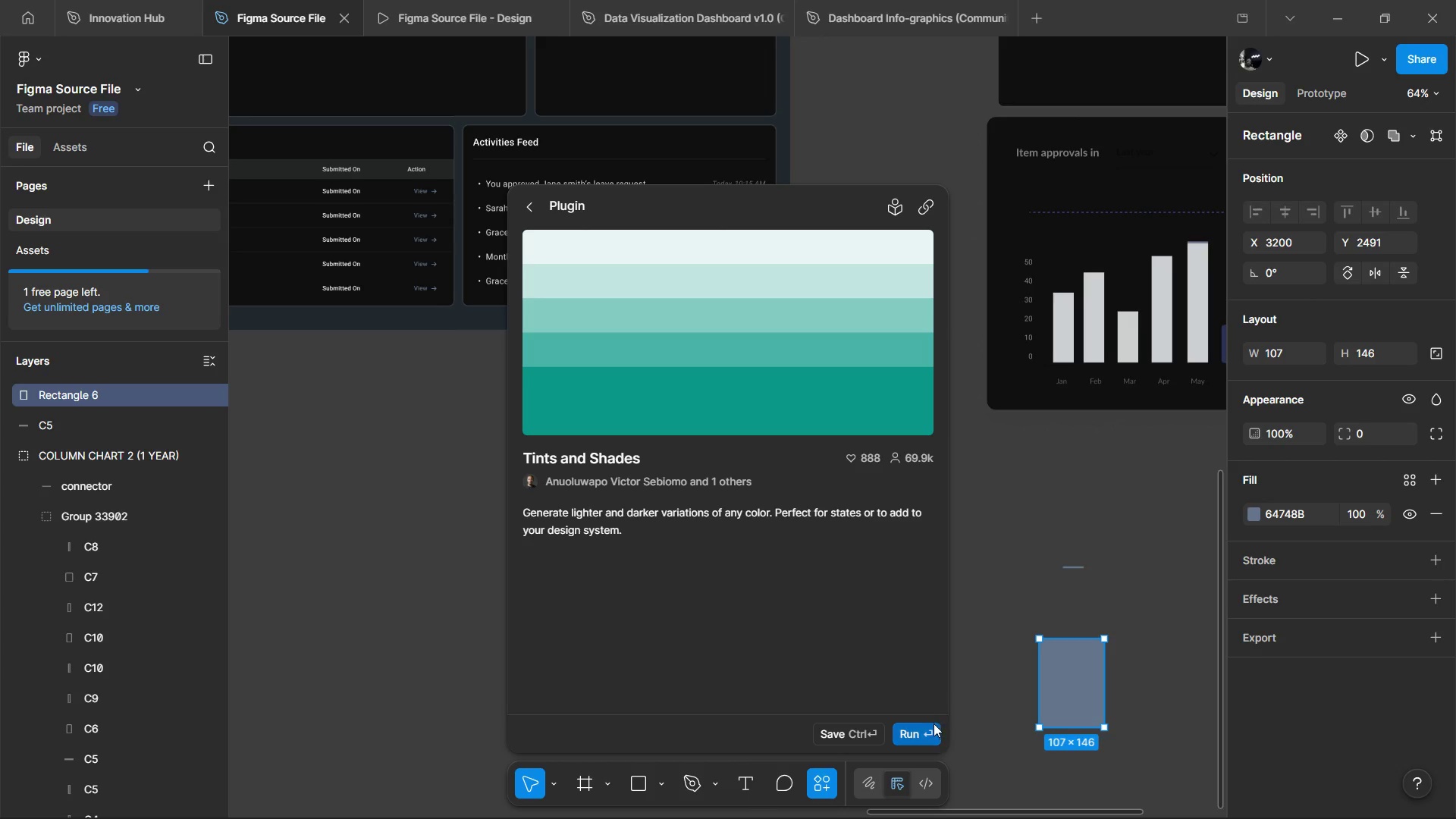 
left_click([934, 723])
 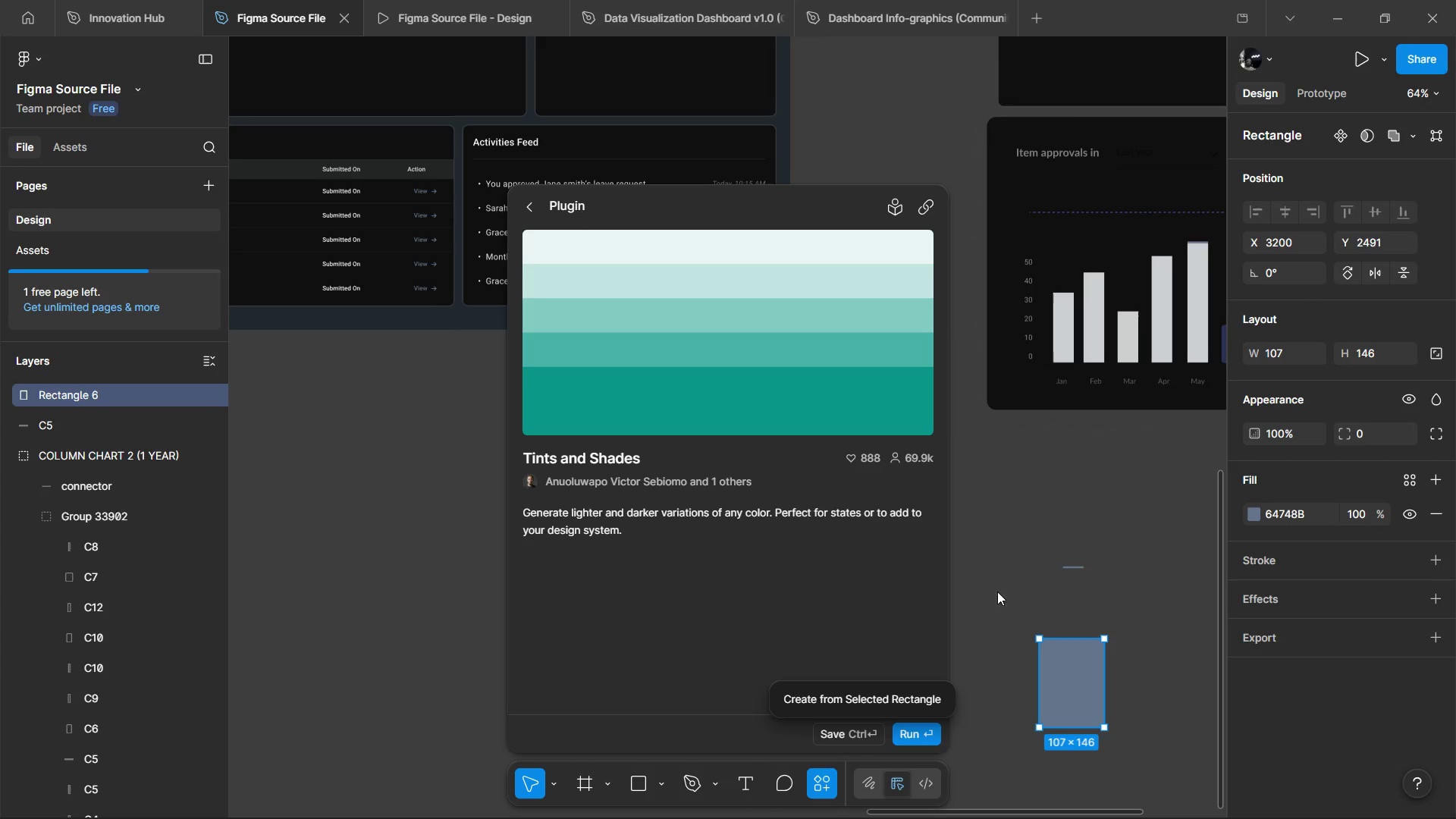 
left_click([1001, 613])
 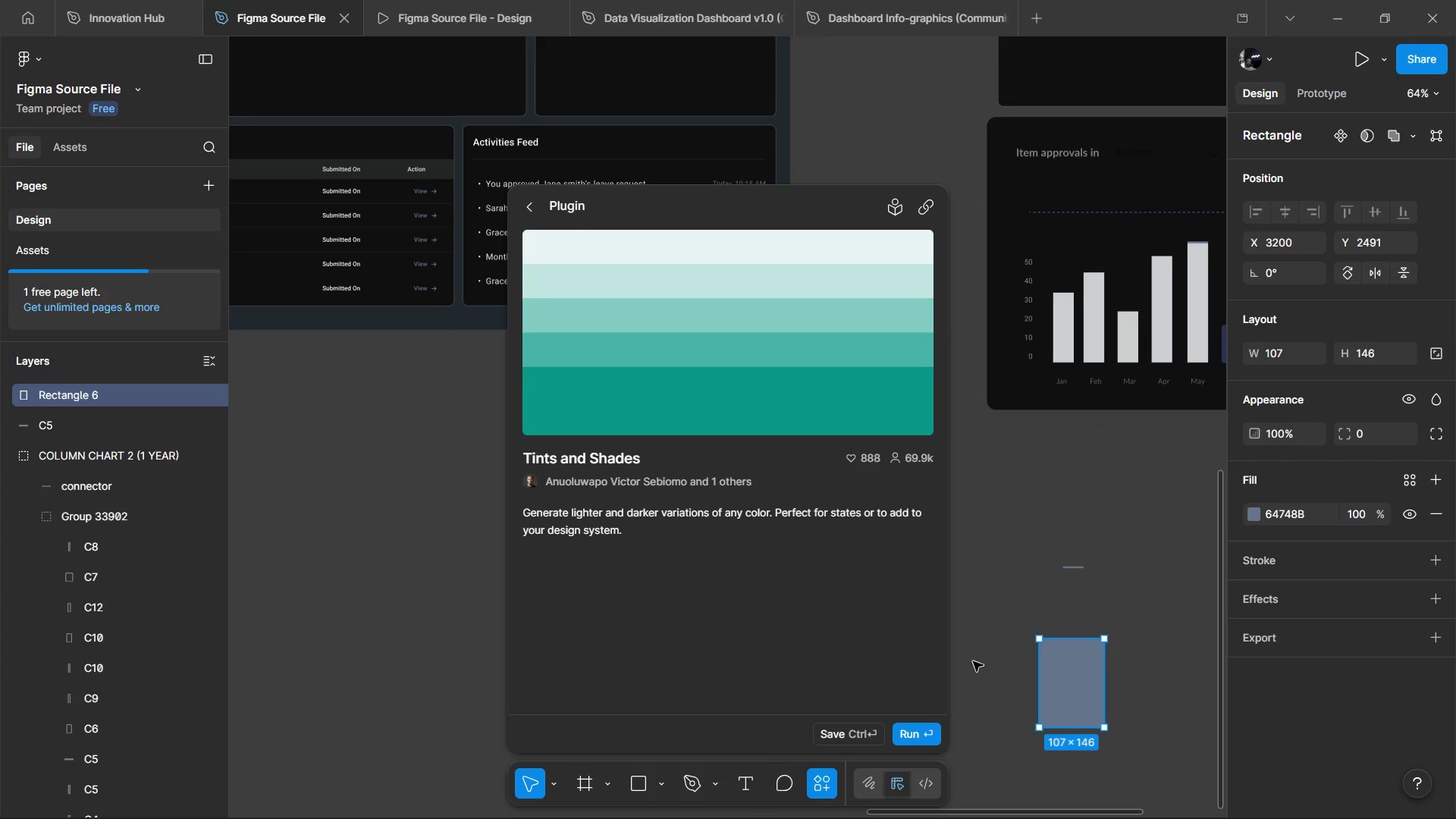 
left_click([973, 661])
 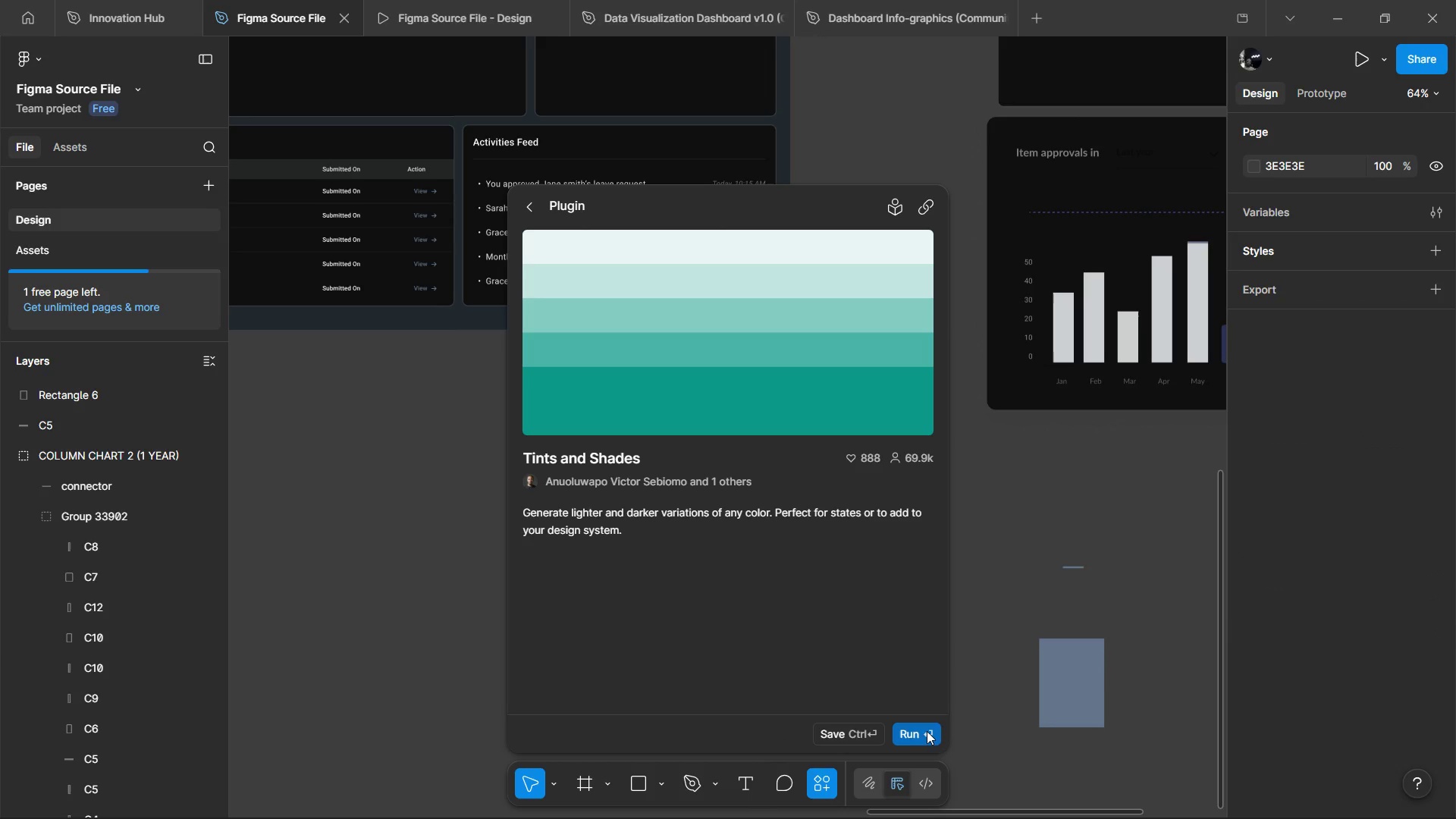 
left_click([925, 731])
 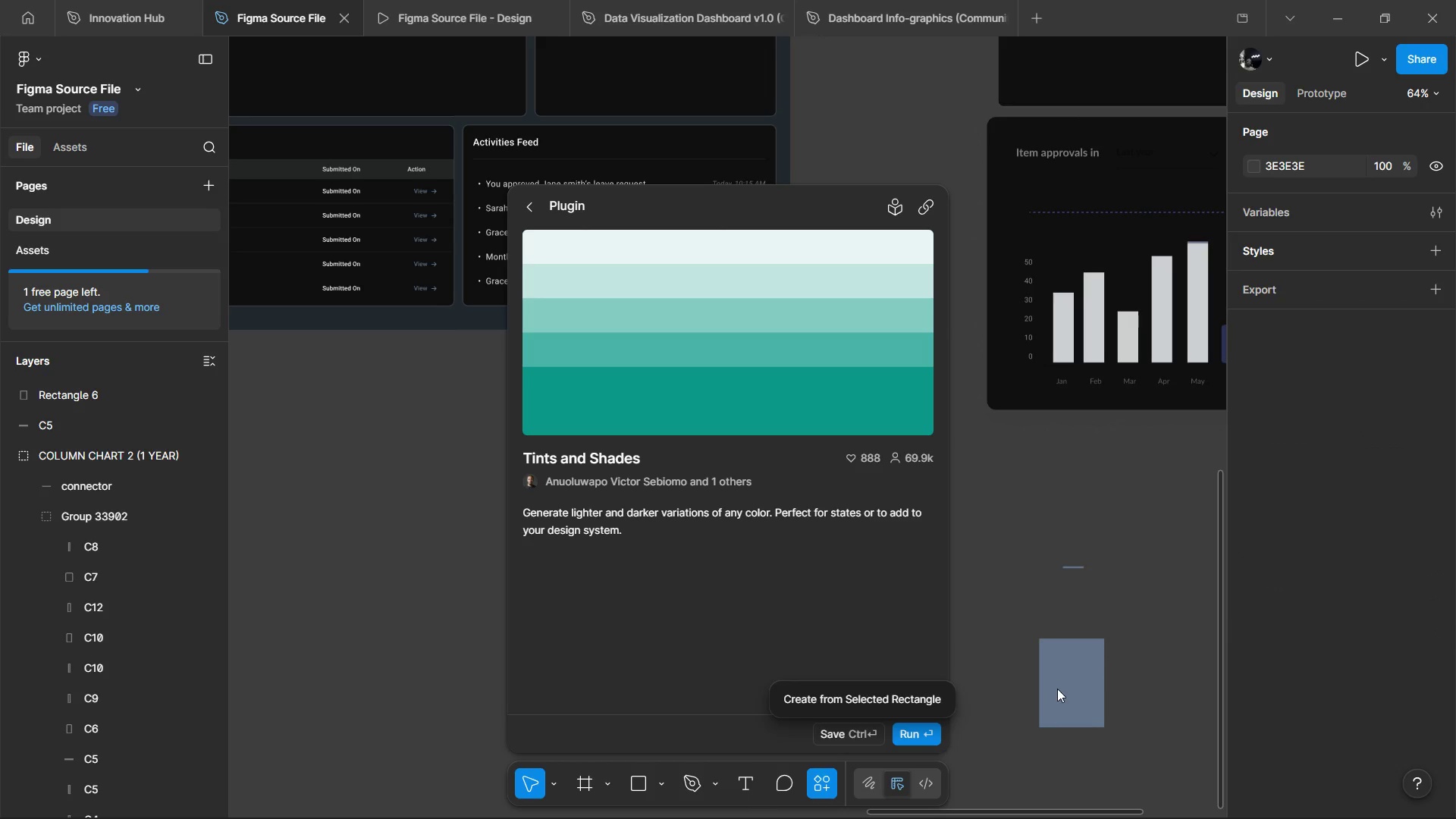 
left_click([1057, 689])
 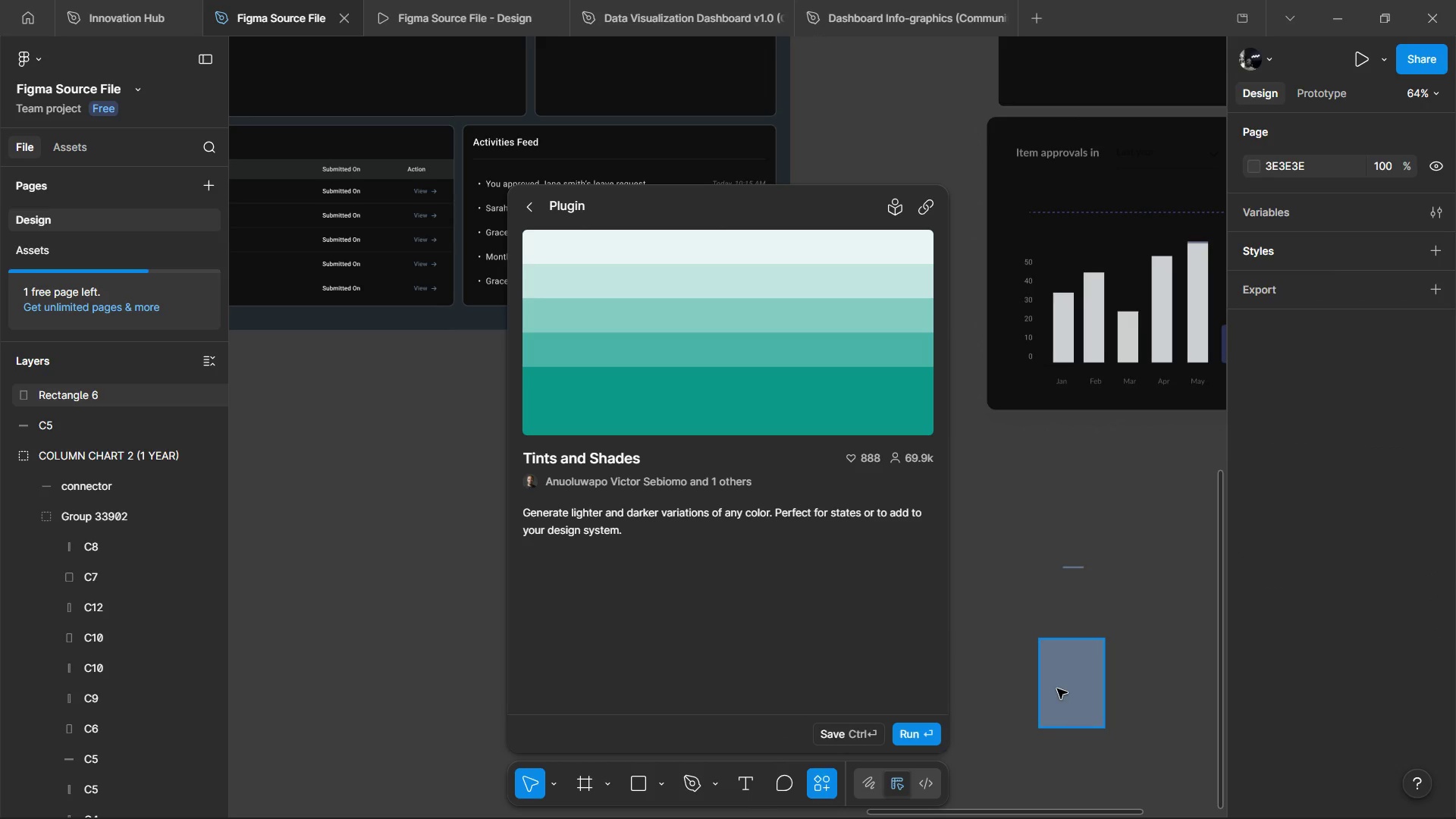 
left_click([1057, 689])
 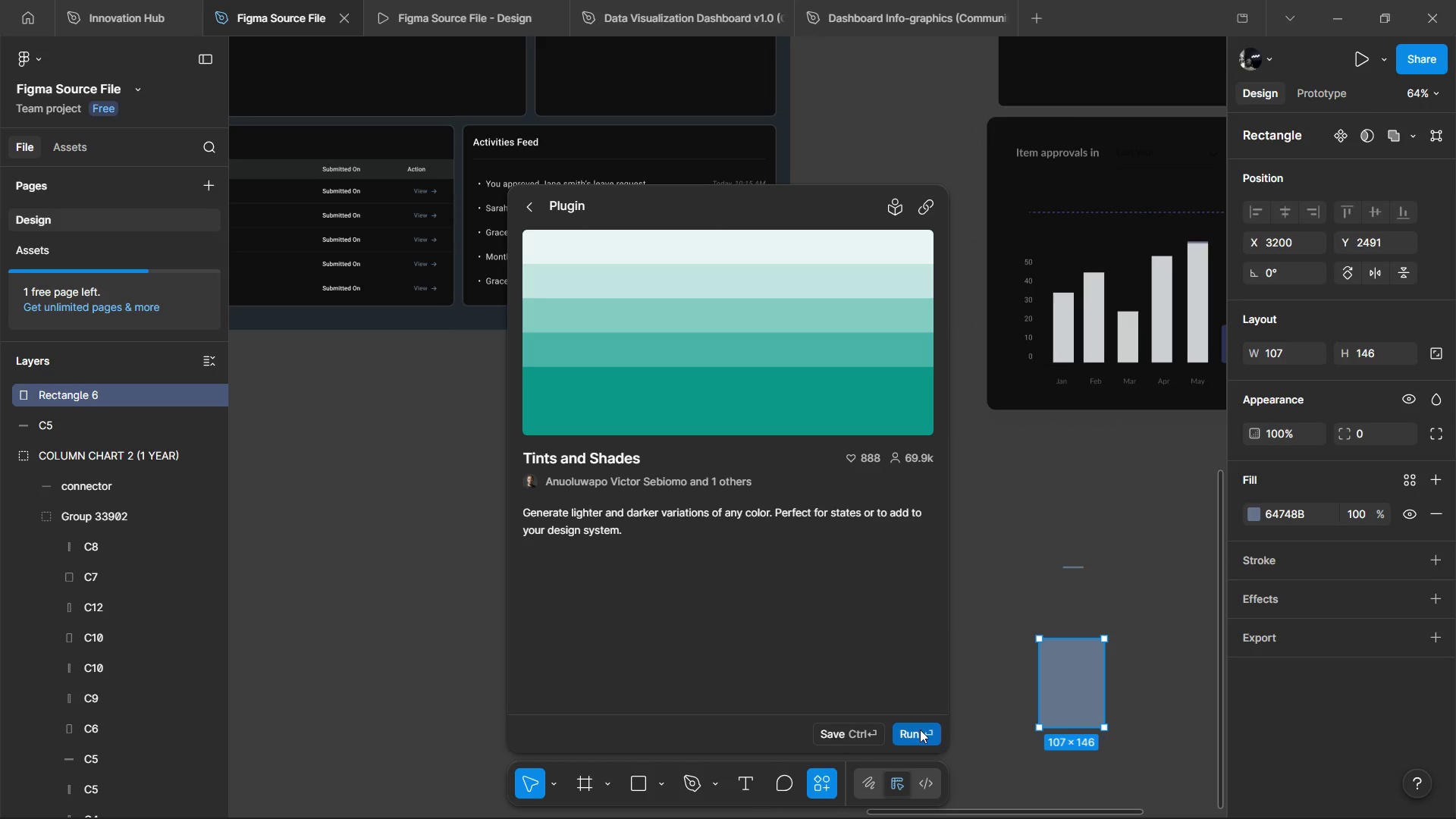 
left_click([920, 730])
 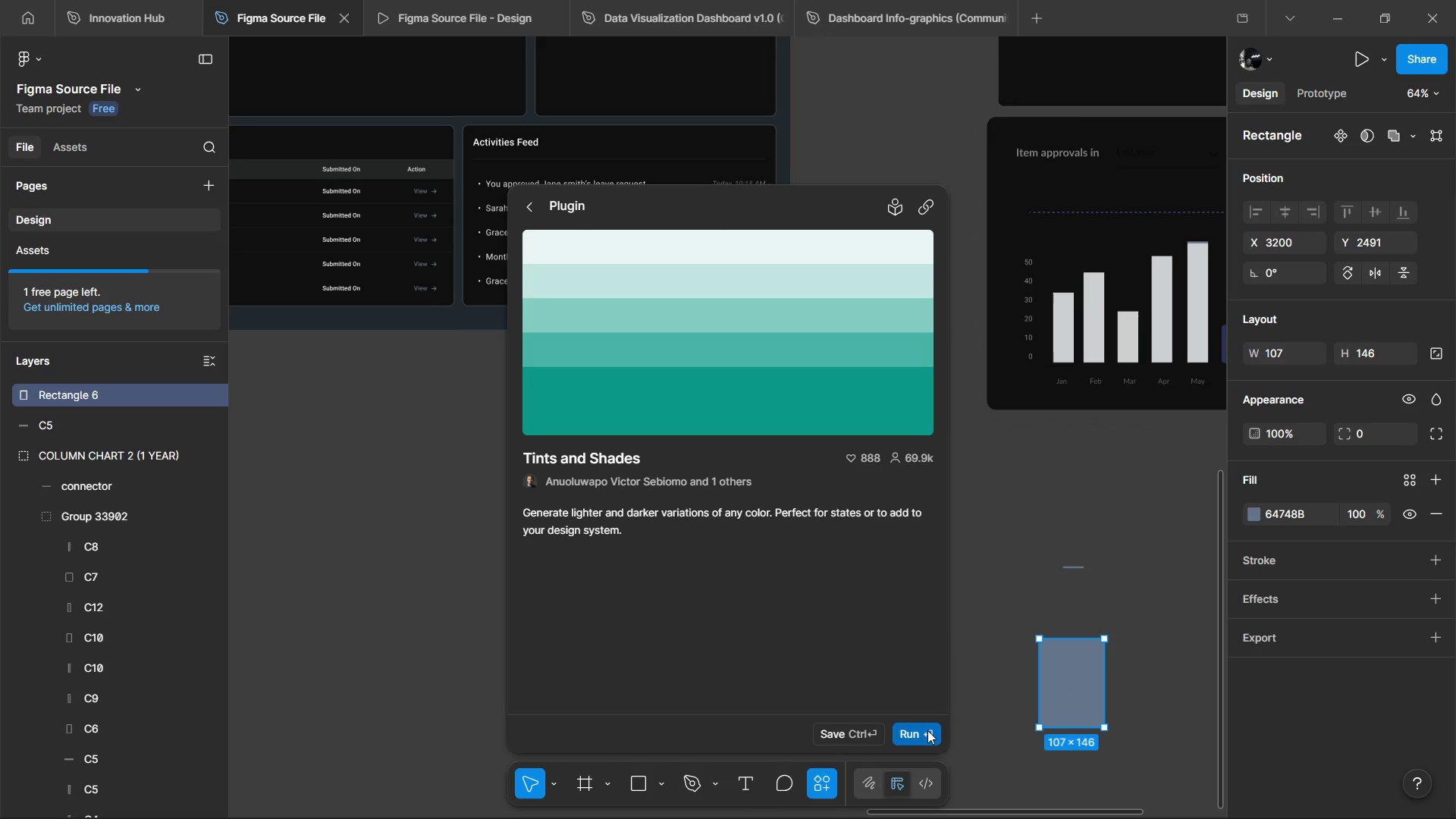 
double_click([927, 730])
 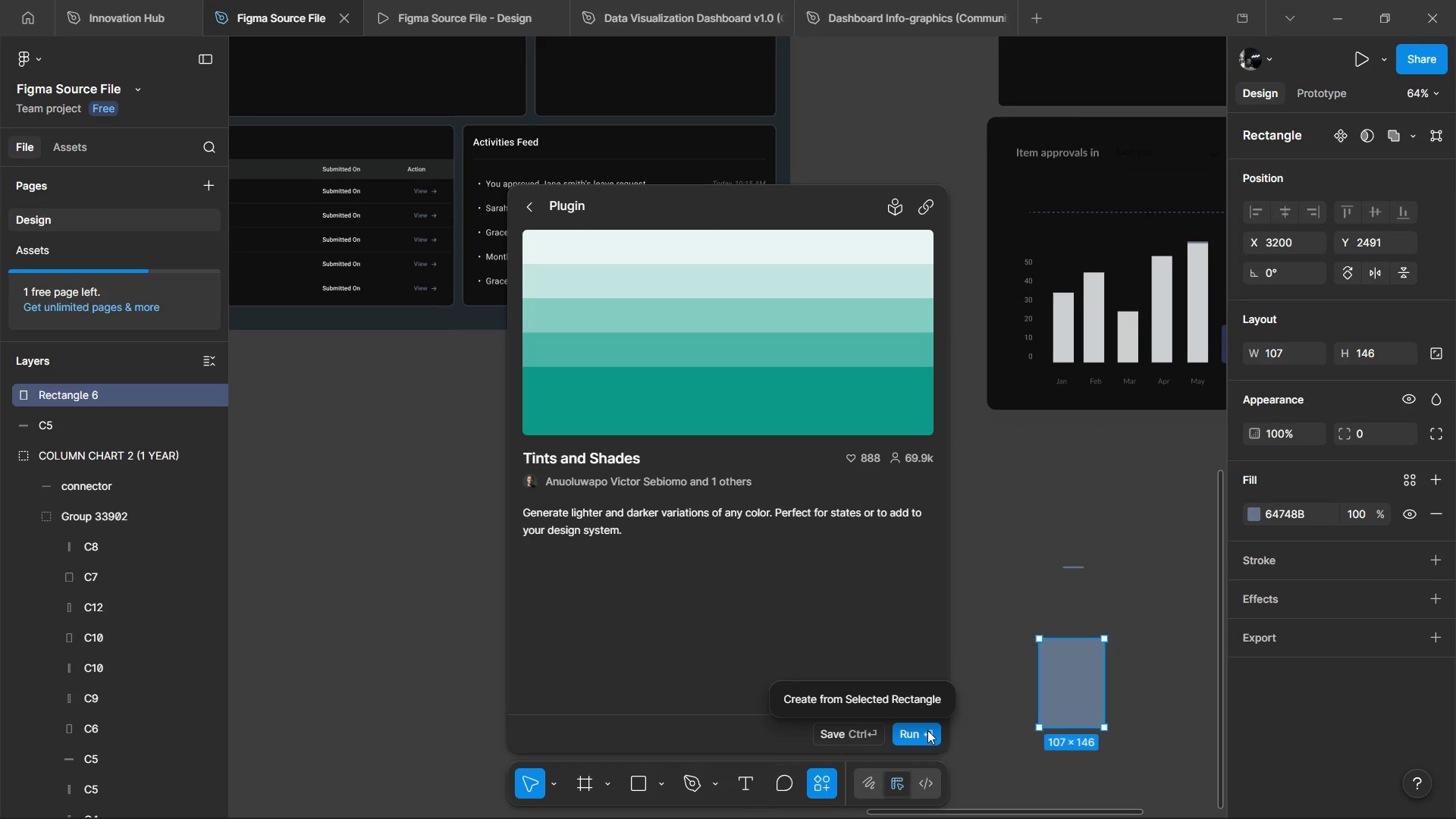 
triple_click([927, 730])
 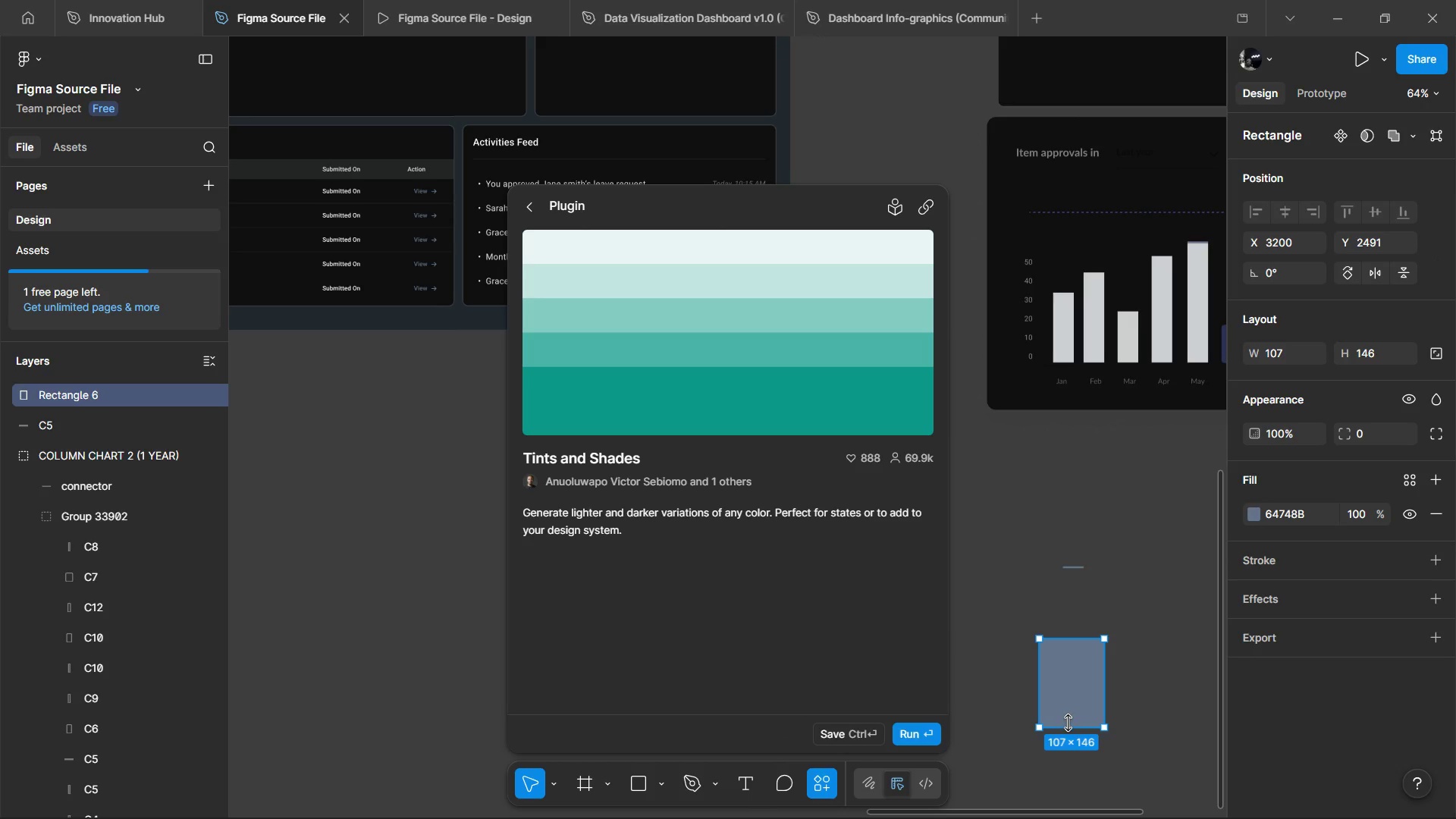 
left_click_drag(start_coordinate=[1068, 723], to_coordinate=[1109, 652])
 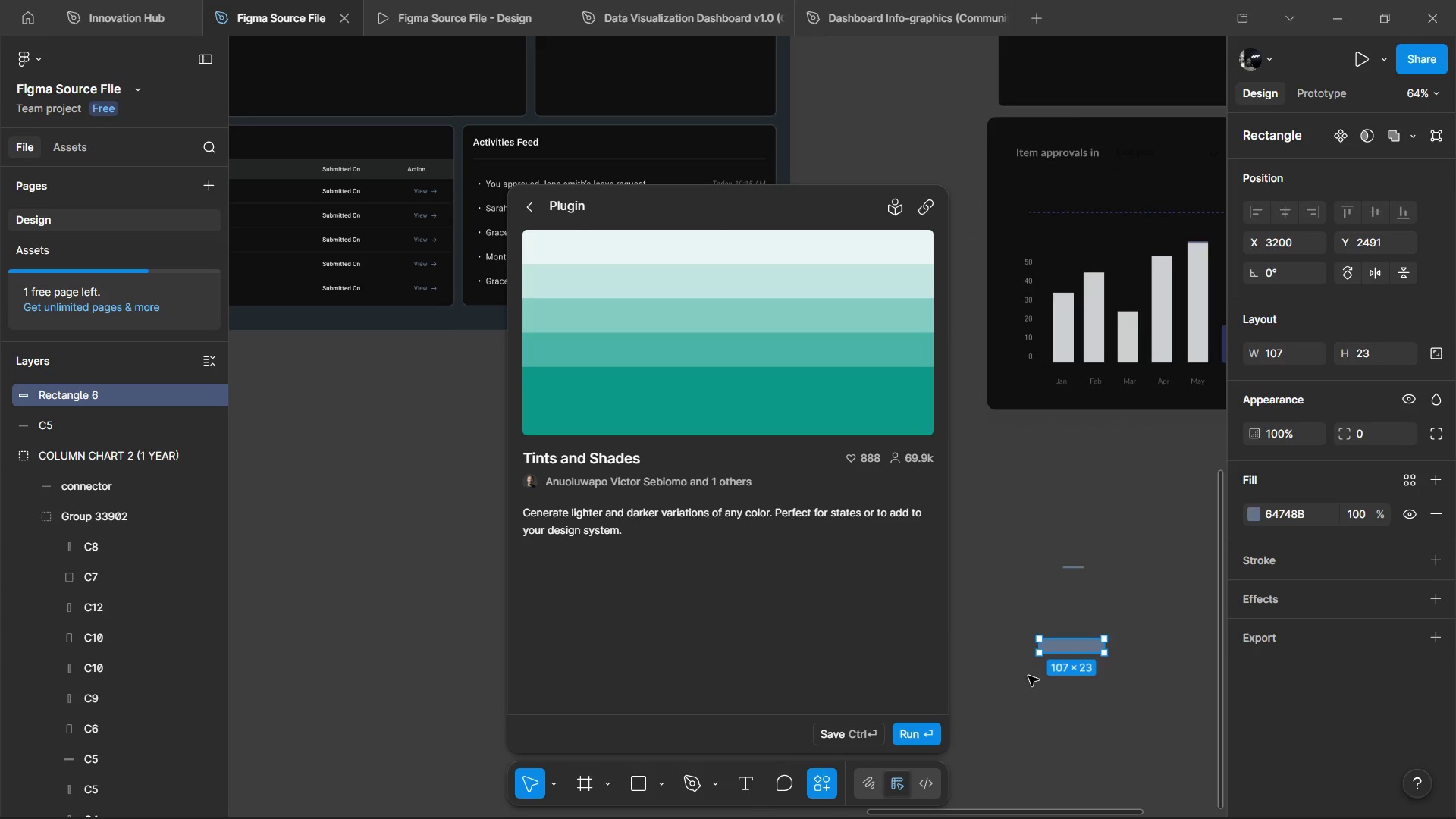 
hold_key(key=ControlLeft, duration=0.69)
scroll: coordinate [911, 727], scroll_direction: up, amount: 2.0
 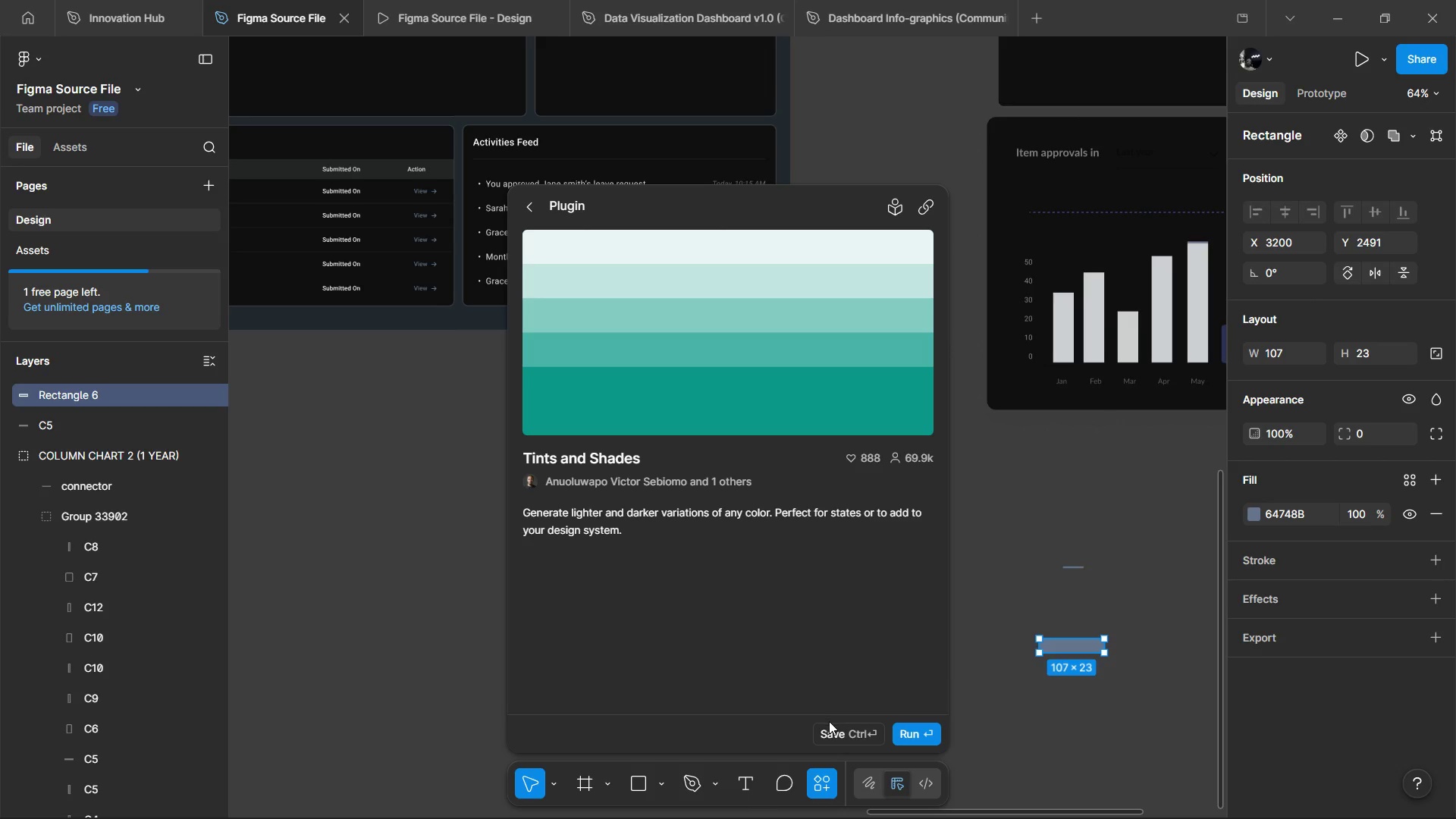 
left_click([830, 726])
 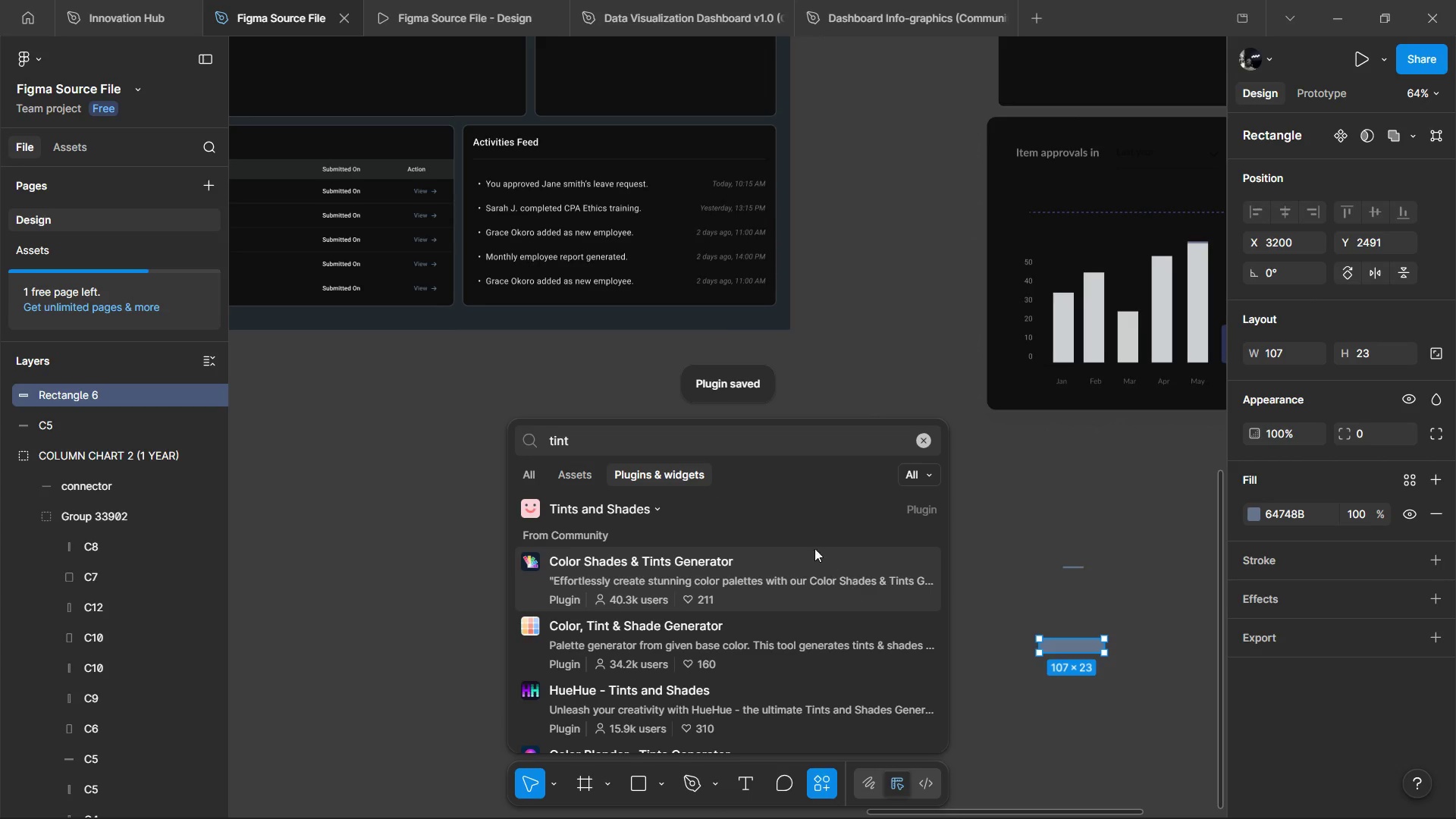 
left_click([820, 513])
 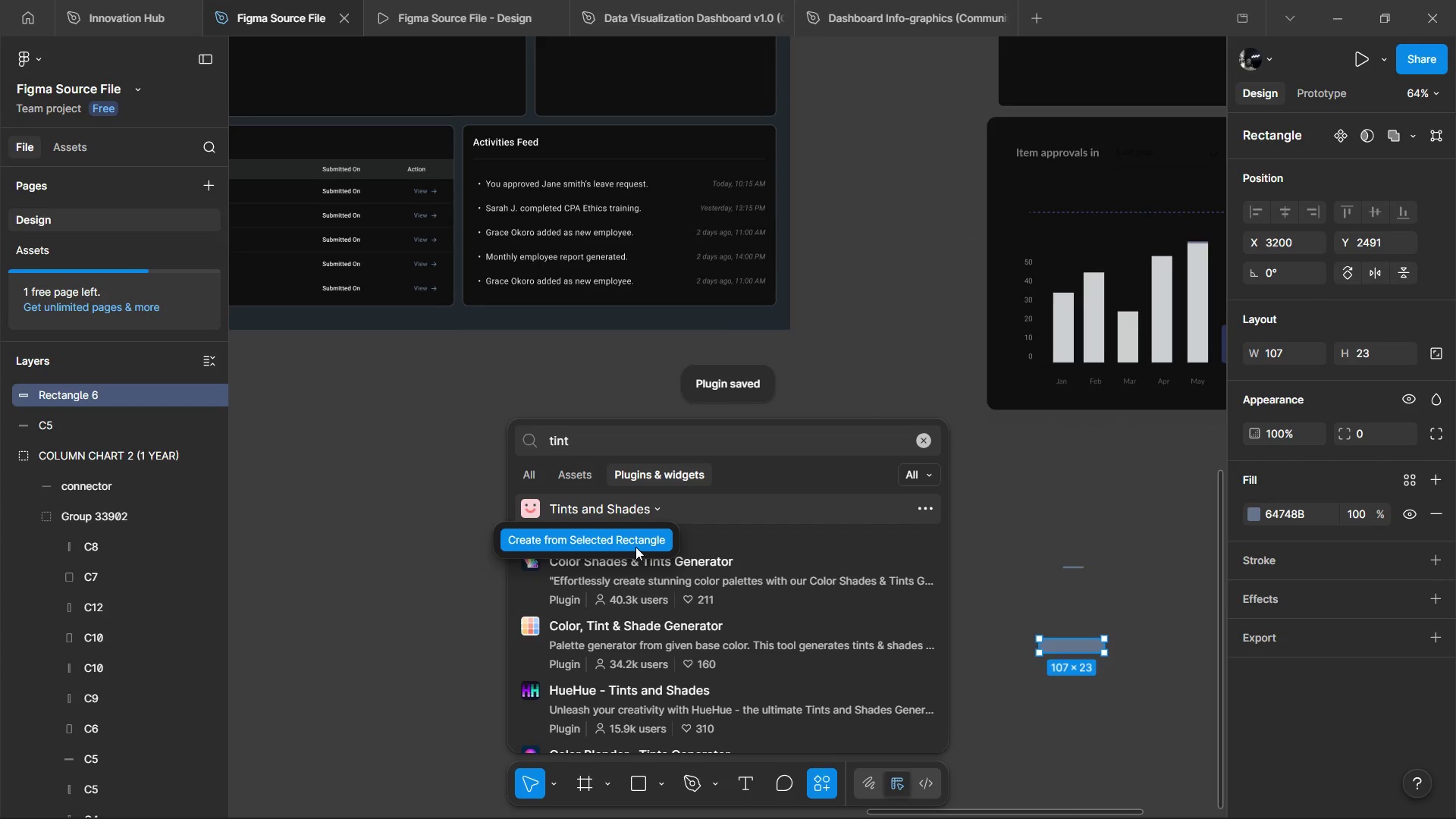 
left_click([635, 546])
 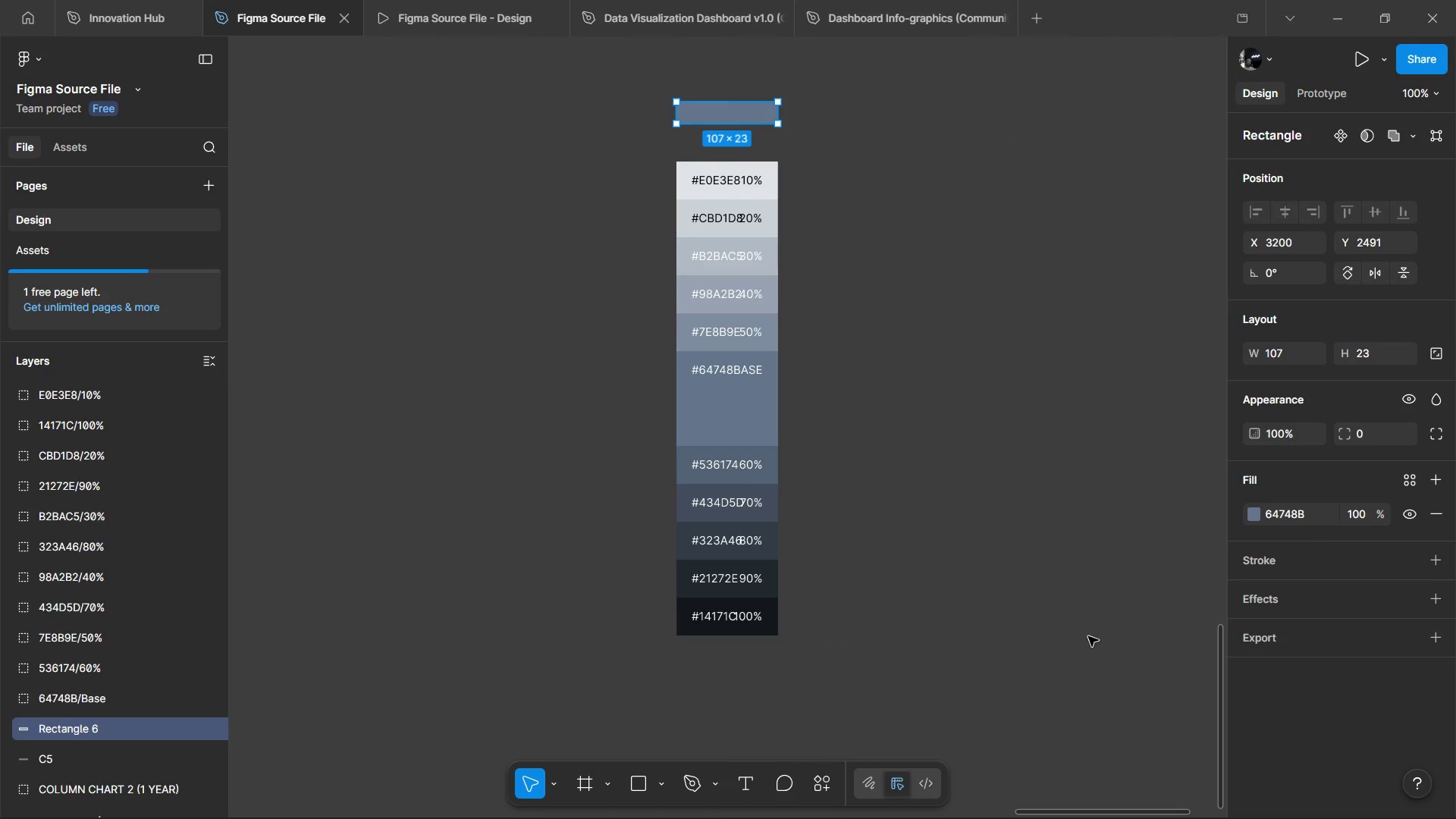 
wait(23.53)
 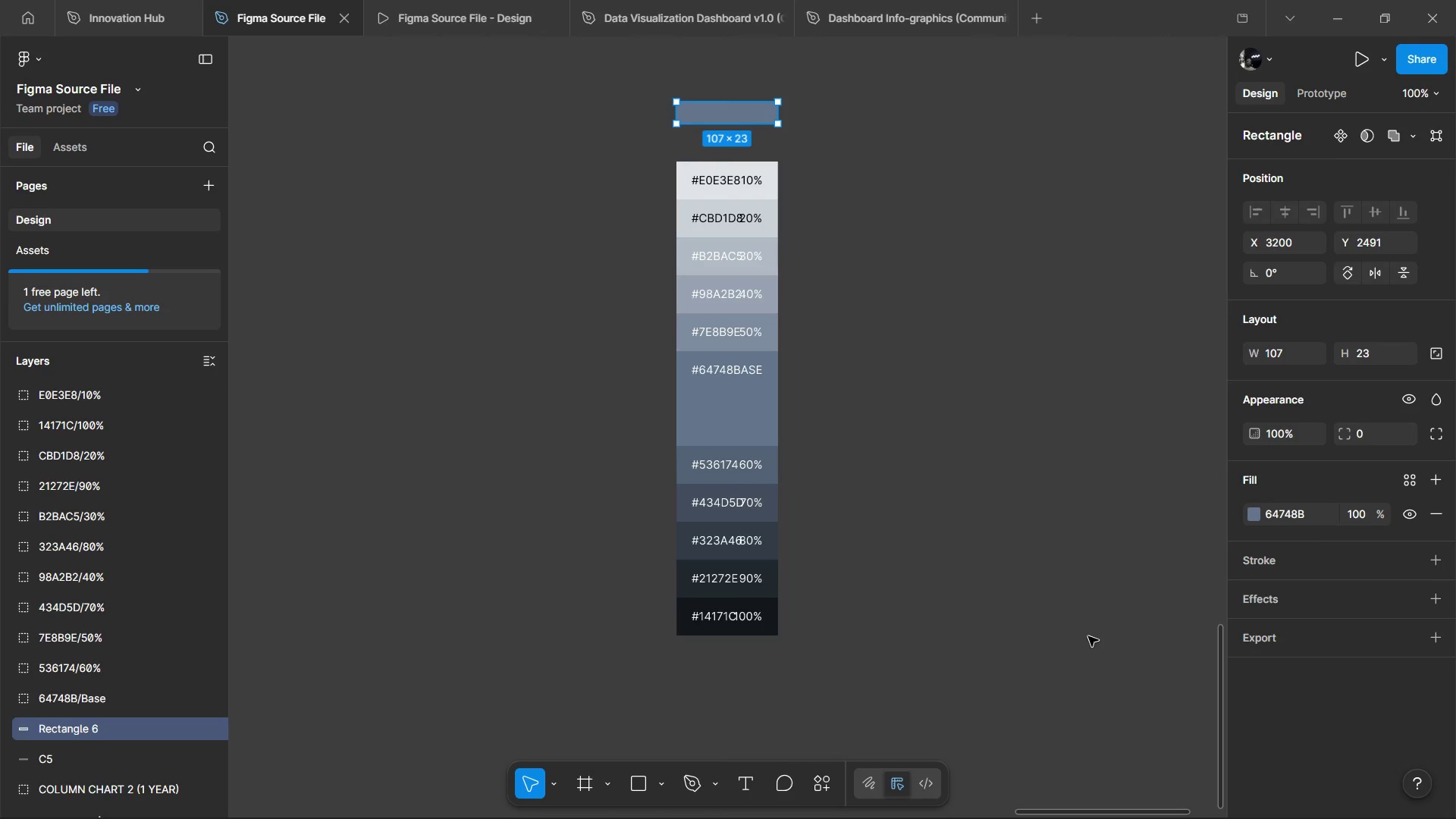 
left_click([1417, 629])
 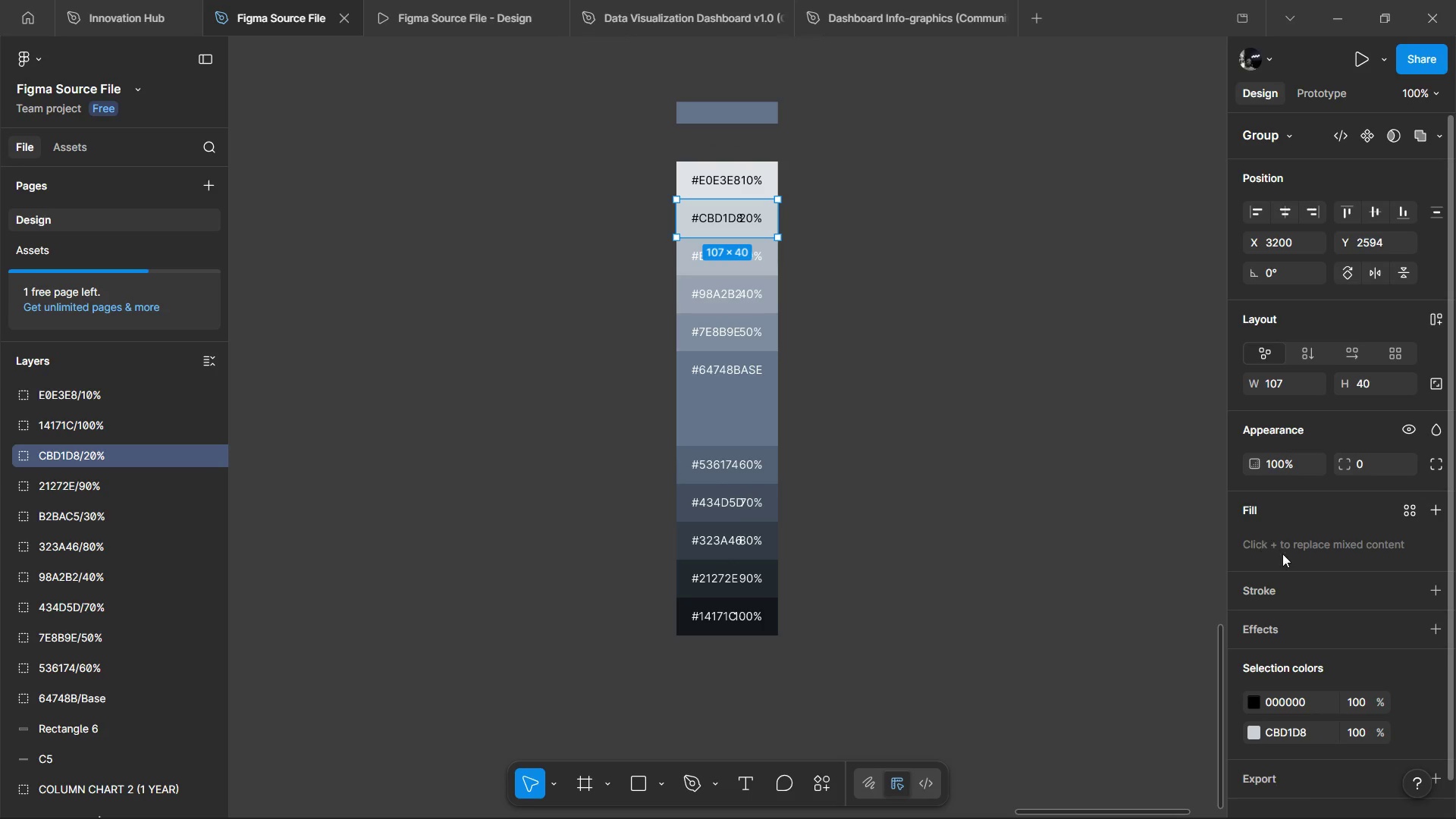 
left_click([1276, 730])
 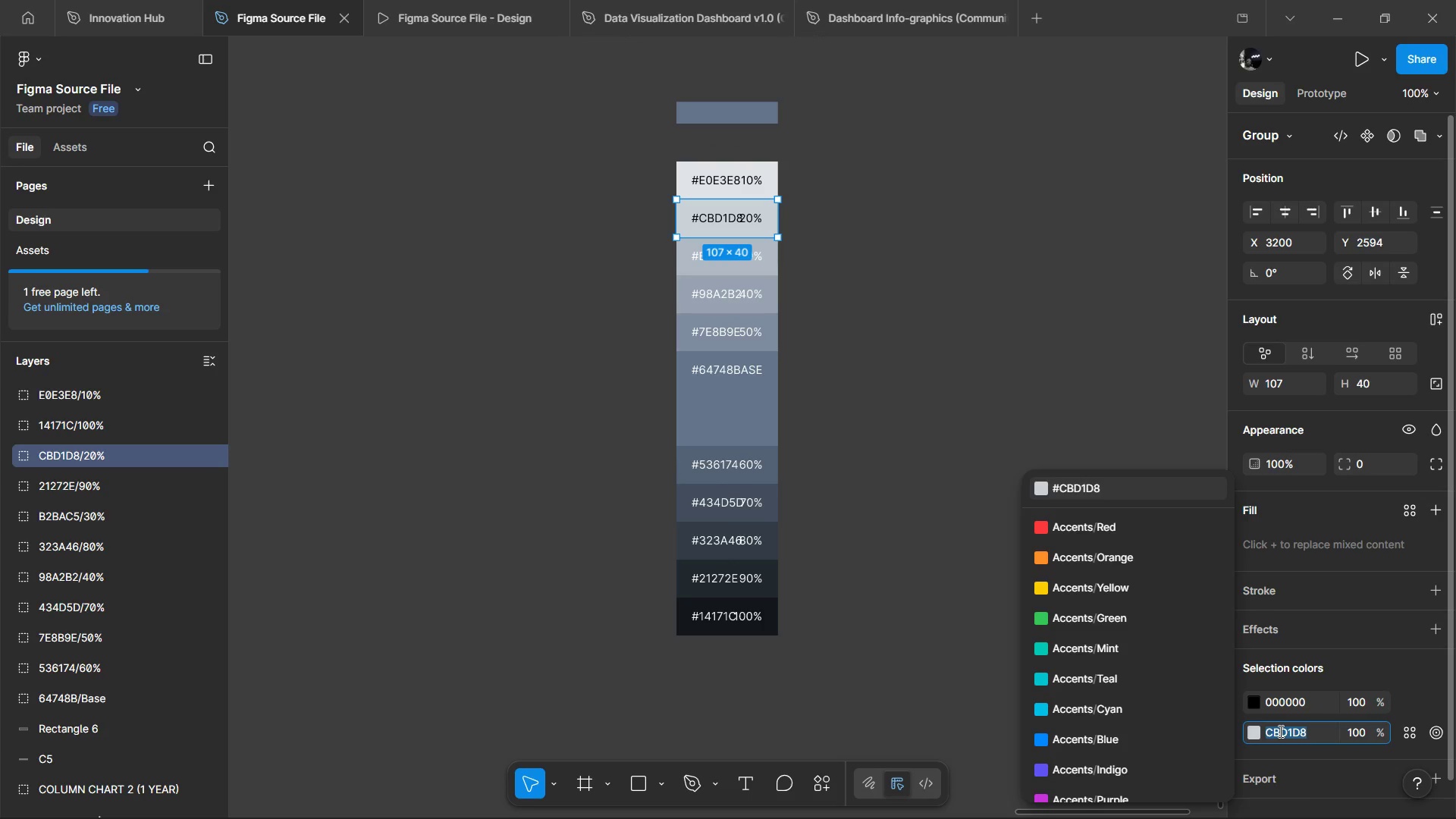 
key(Control+C)
 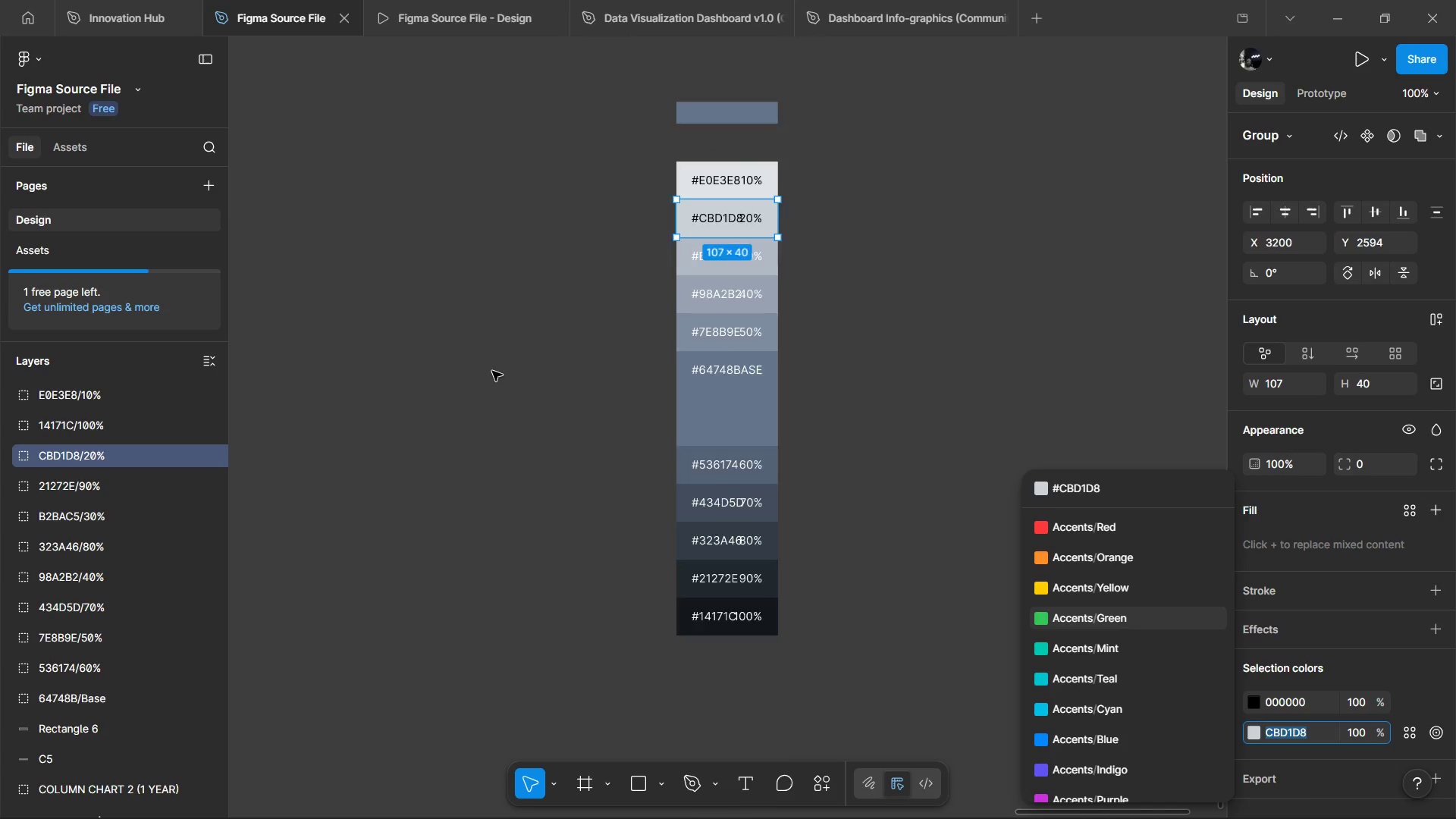 
hold_key(key=ControlLeft, duration=3.06)
 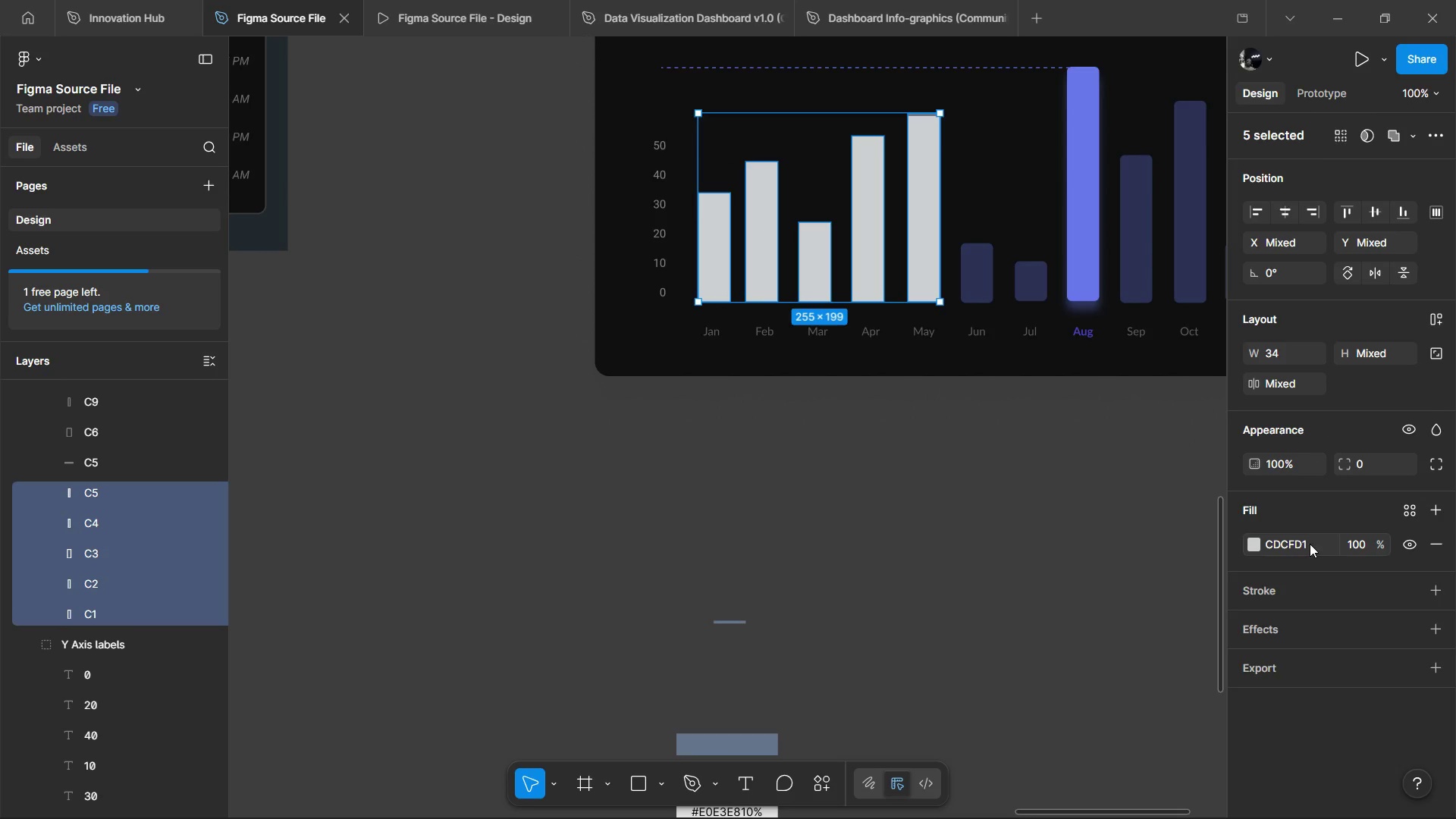 
scroll: coordinate [488, 354], scroll_direction: up, amount: 16.0
 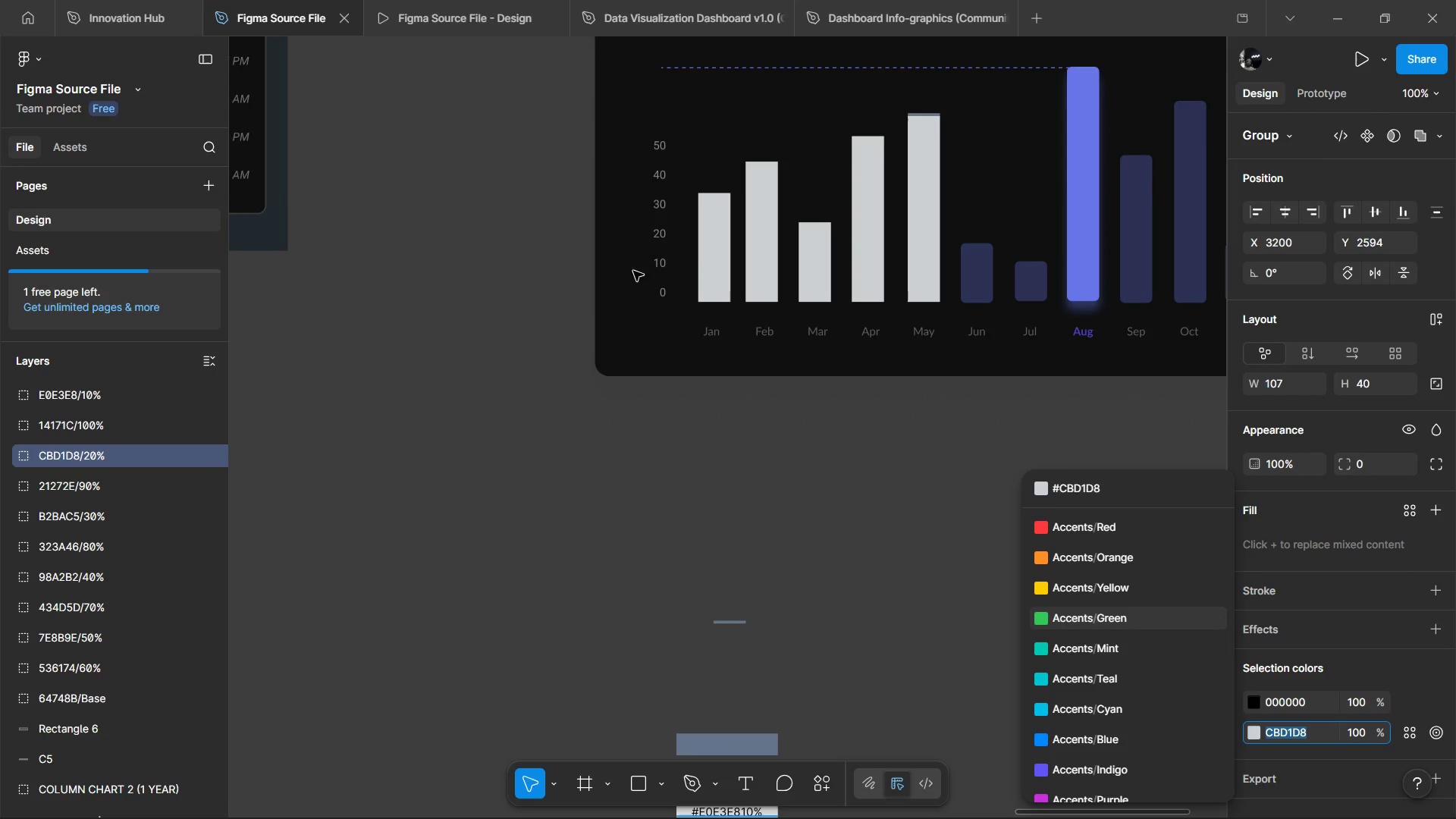 
left_click([714, 246])
 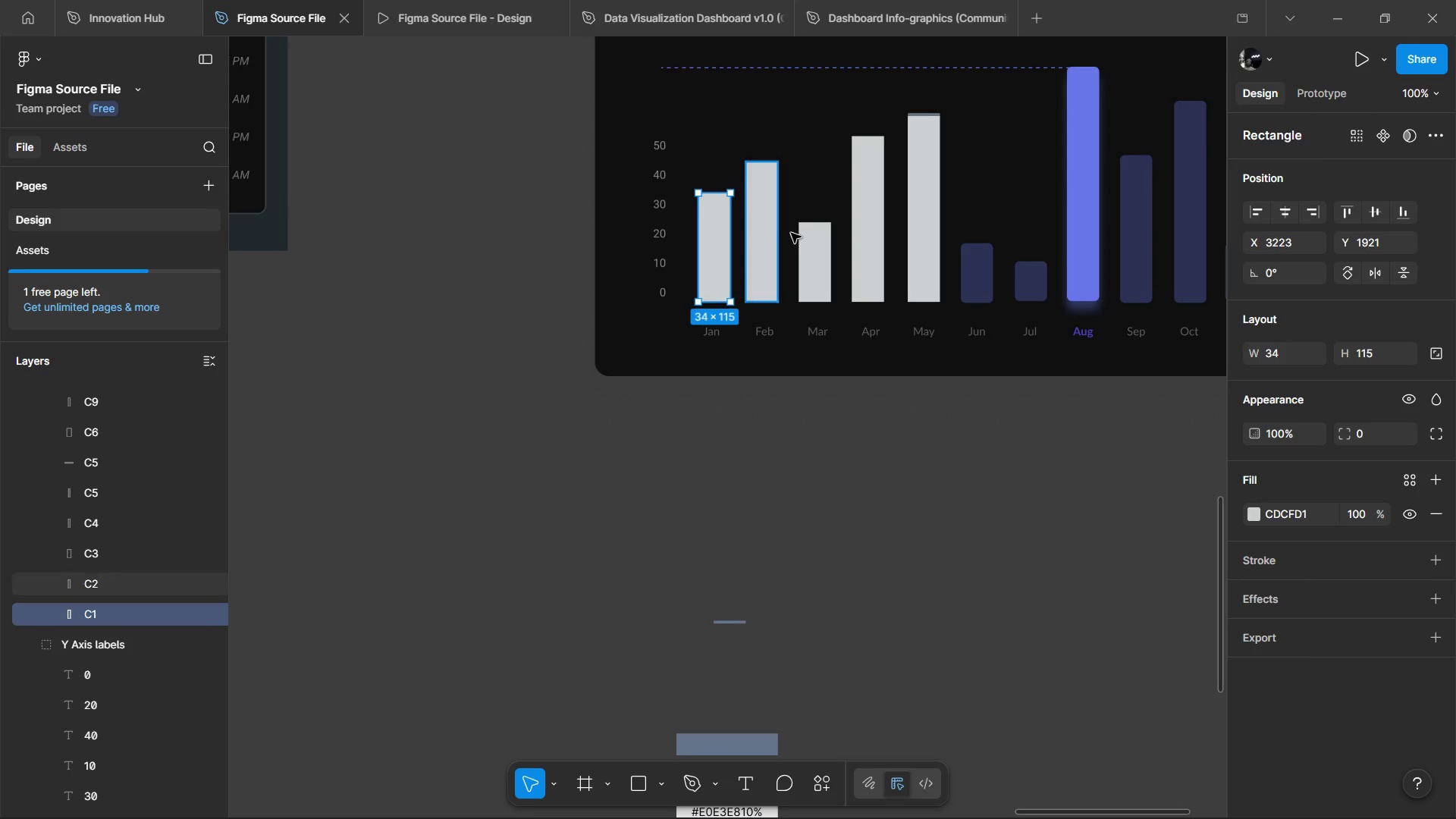 
hold_key(key=ShiftLeft, duration=1.5)
triple_click([883, 249])
 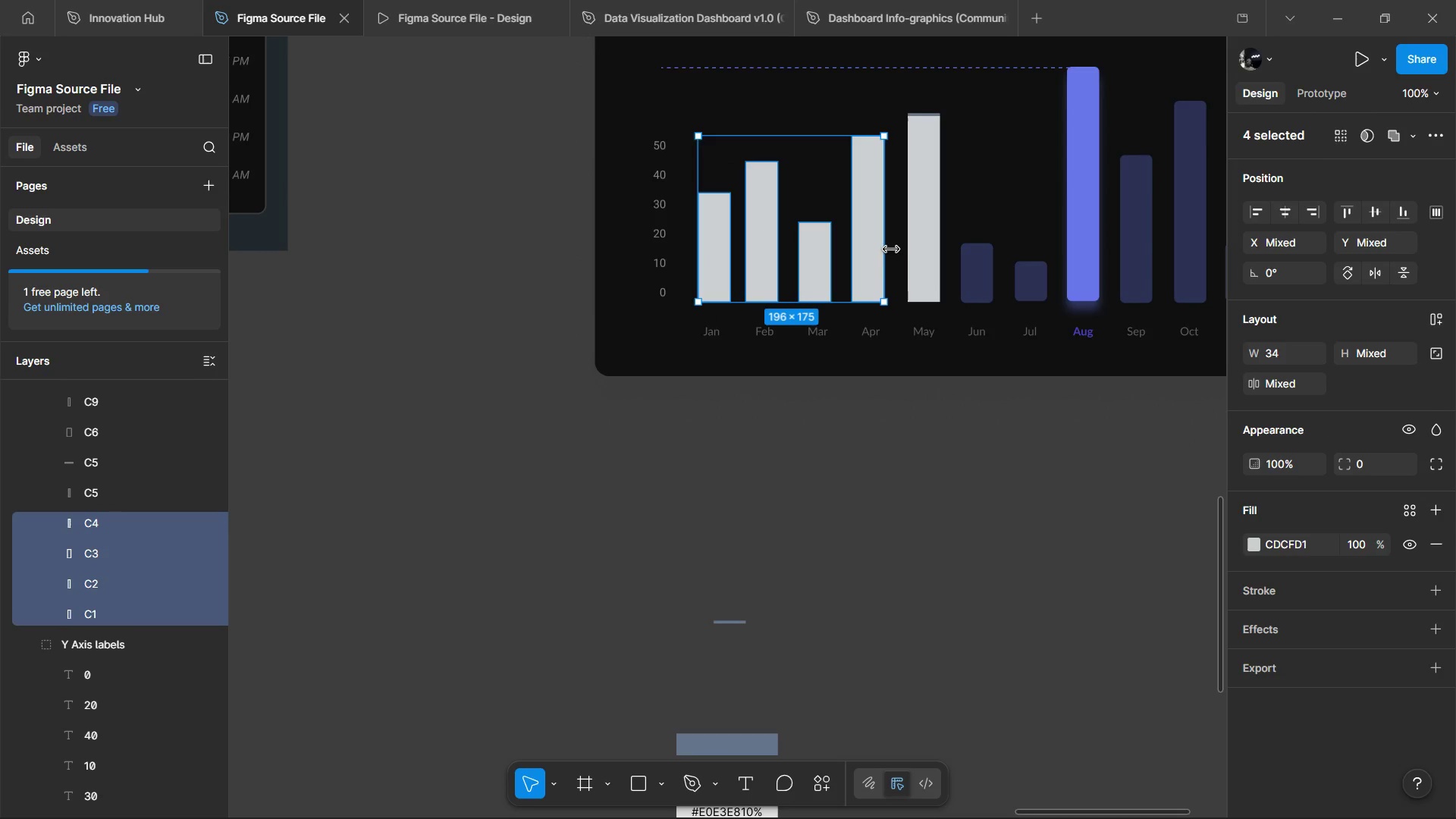 
hold_key(key=ShiftLeft, duration=0.7)
left_click([909, 235])
 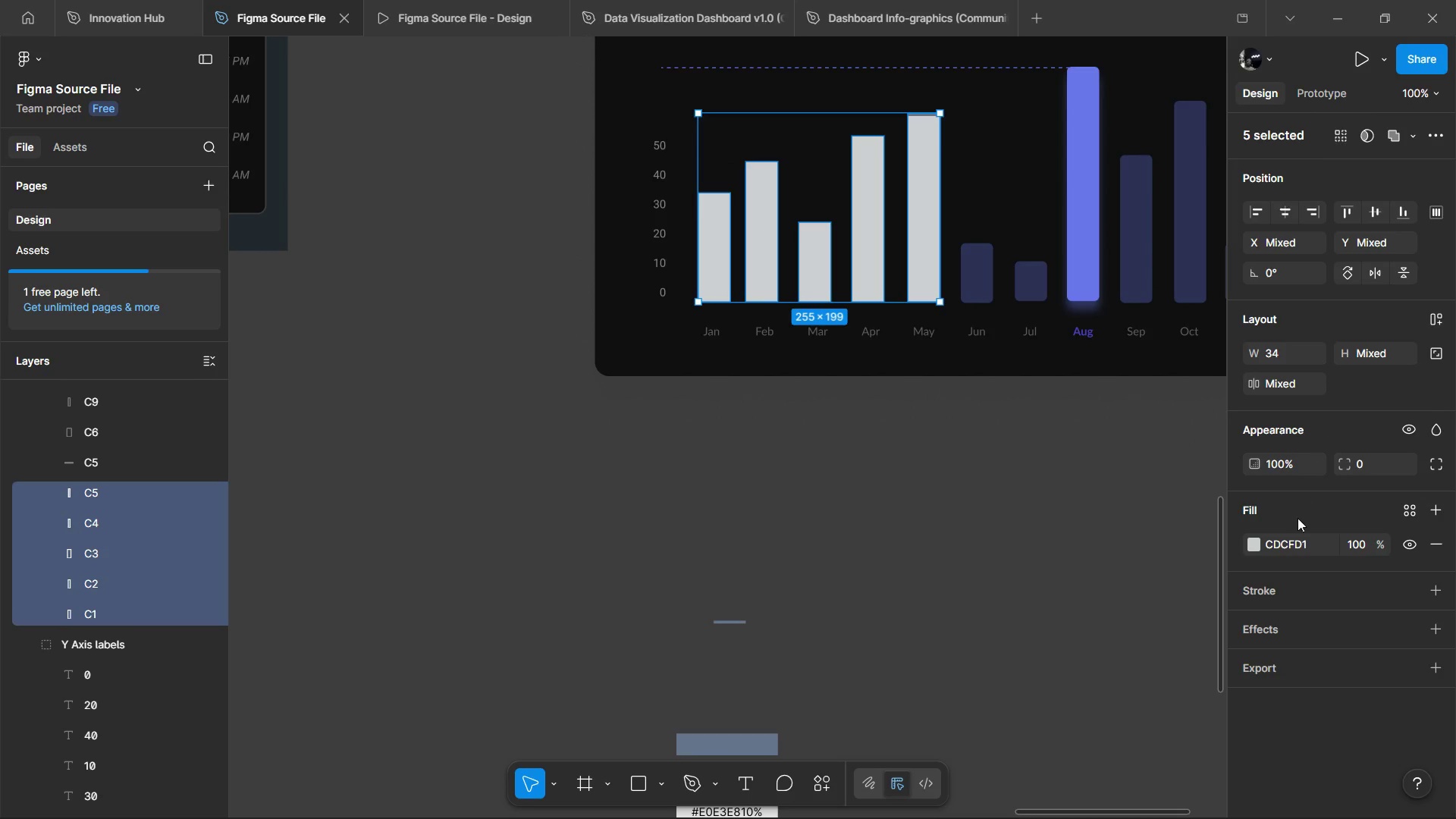 
left_click([1310, 544])
 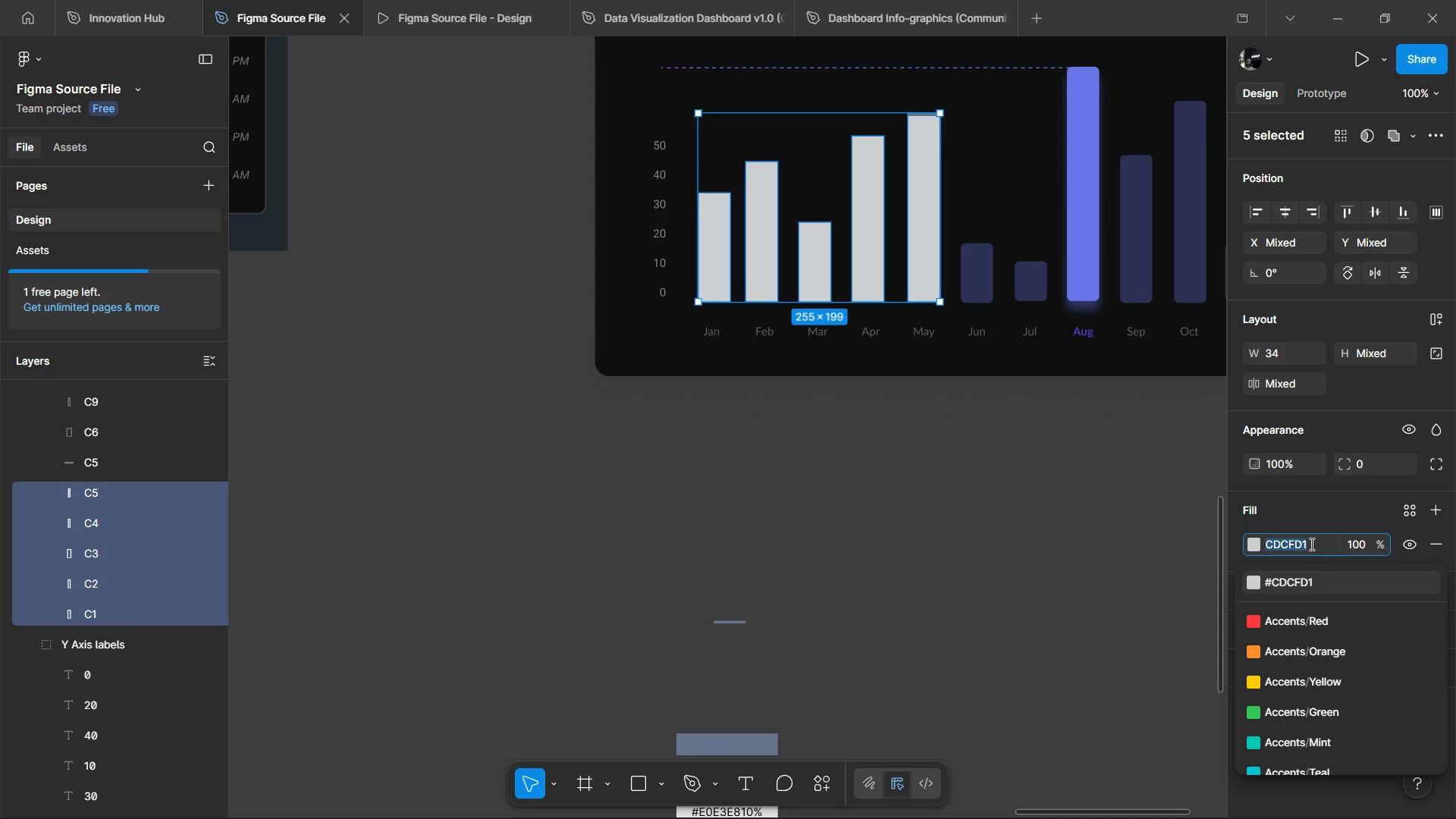 
key(Control+V)
 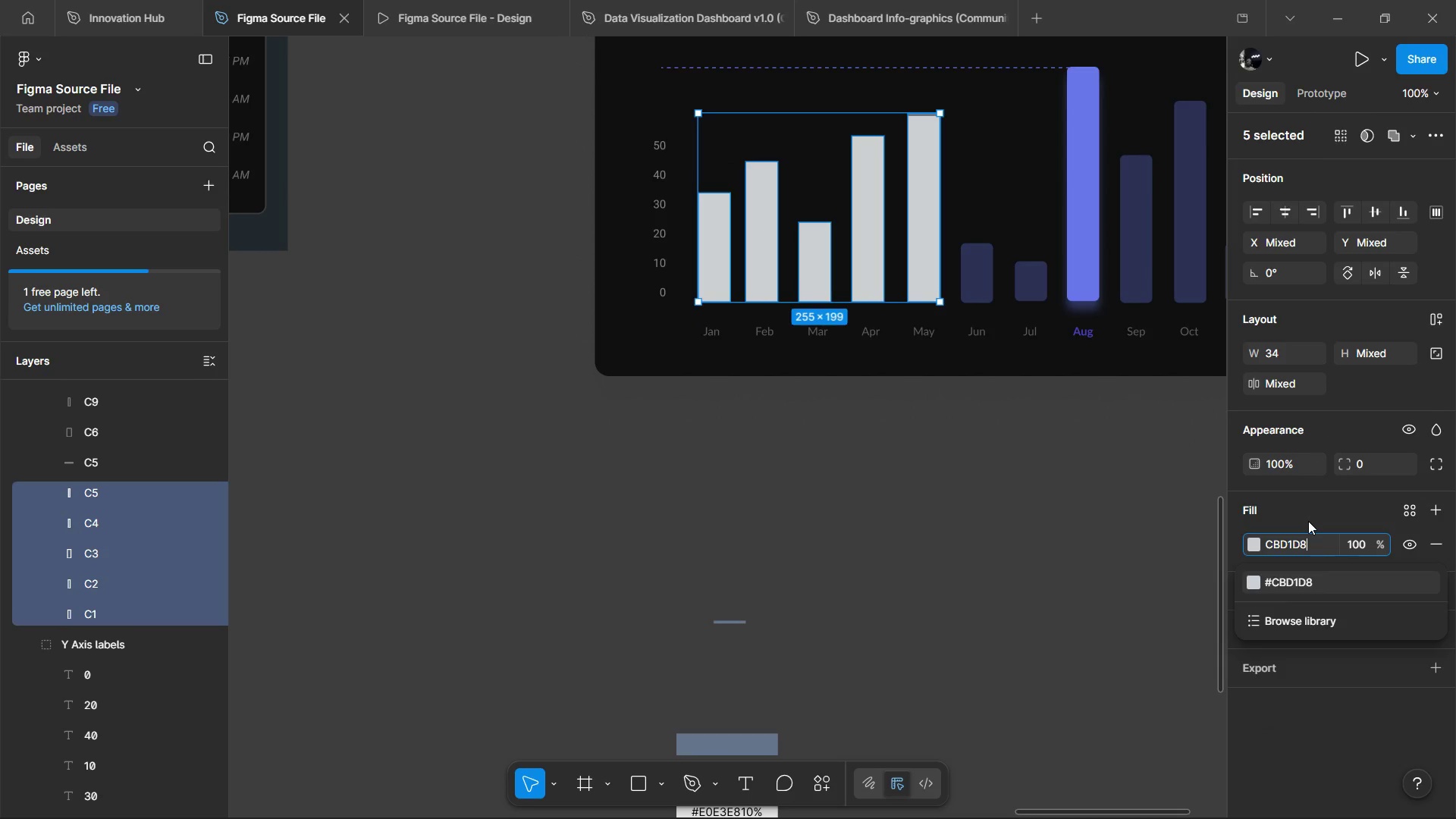 
left_click([1308, 521])
 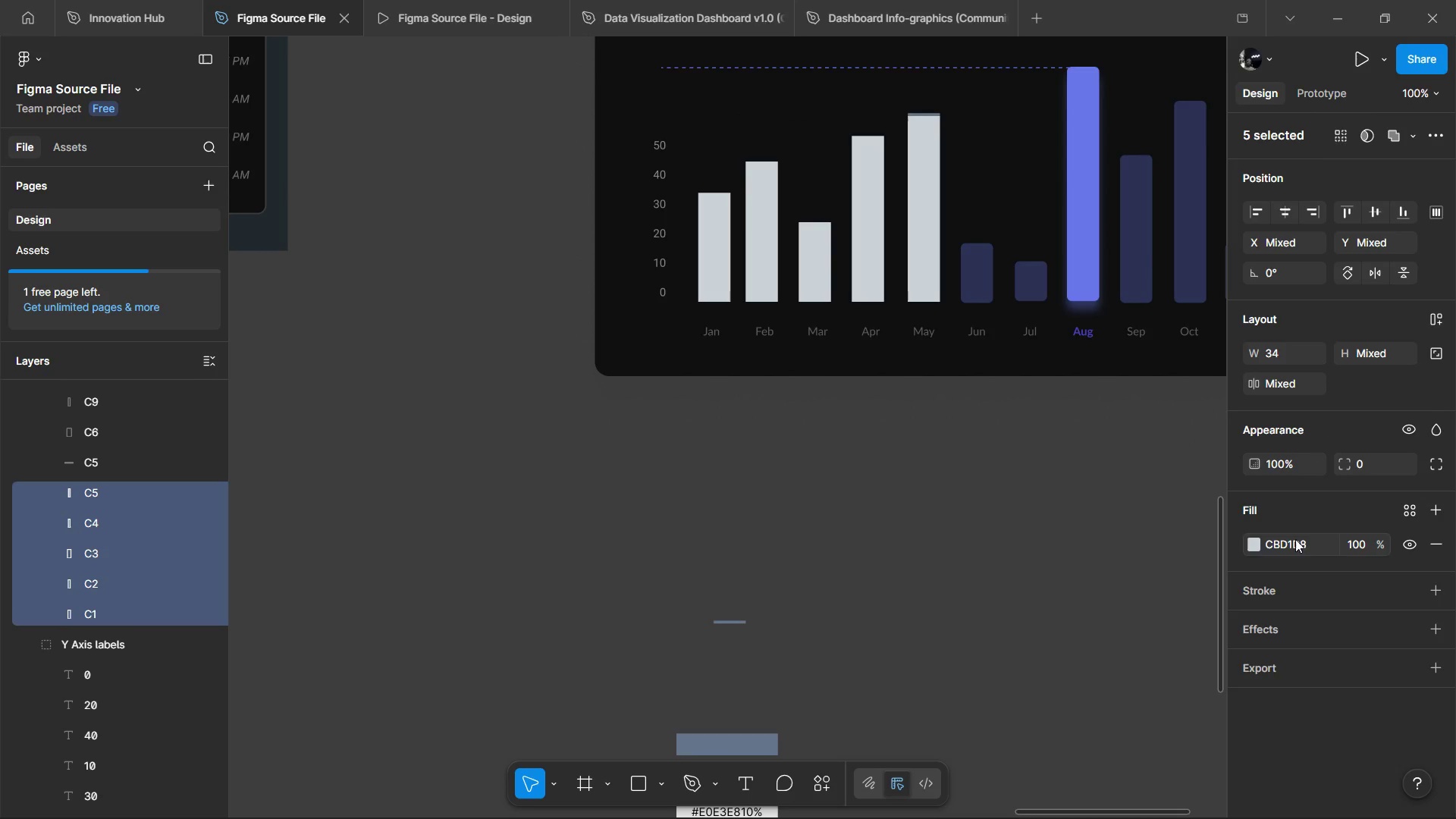 
left_click([1295, 540])
 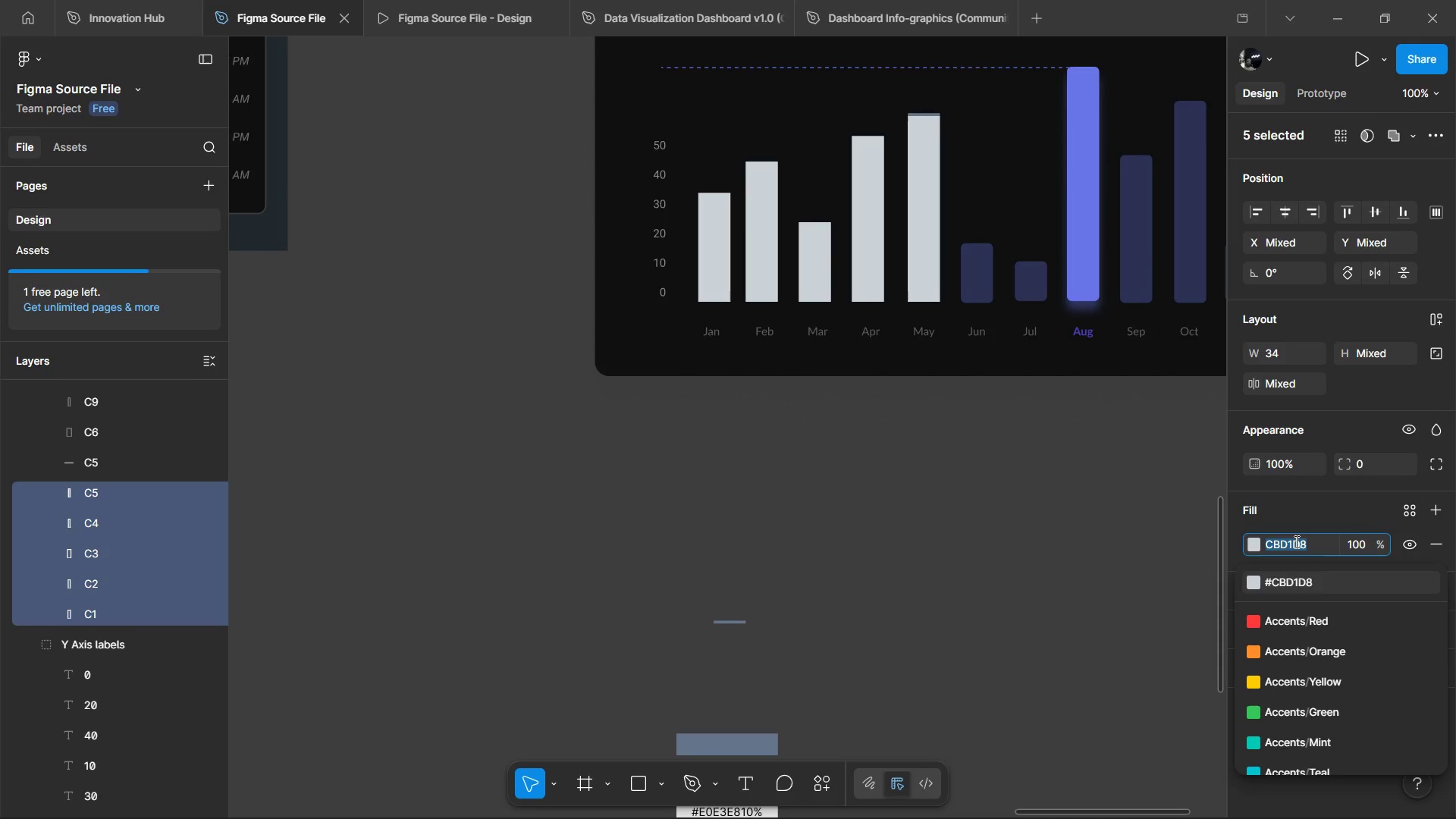 
key(Control+ControlLeft)
 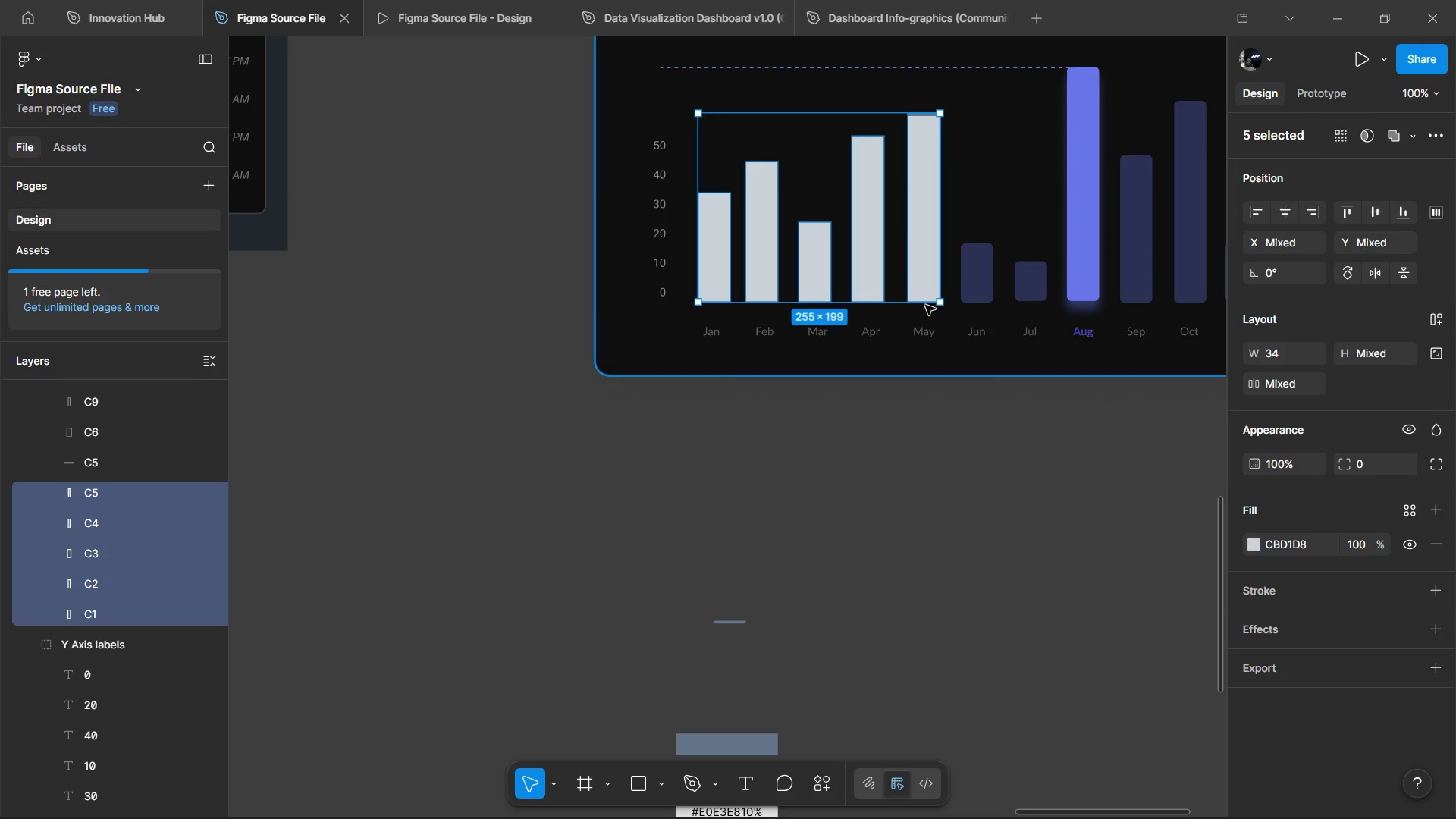 
hold_key(key=ControlLeft, duration=0.55)
scroll: coordinate [884, 77], scroll_direction: up, amount: 4.0
 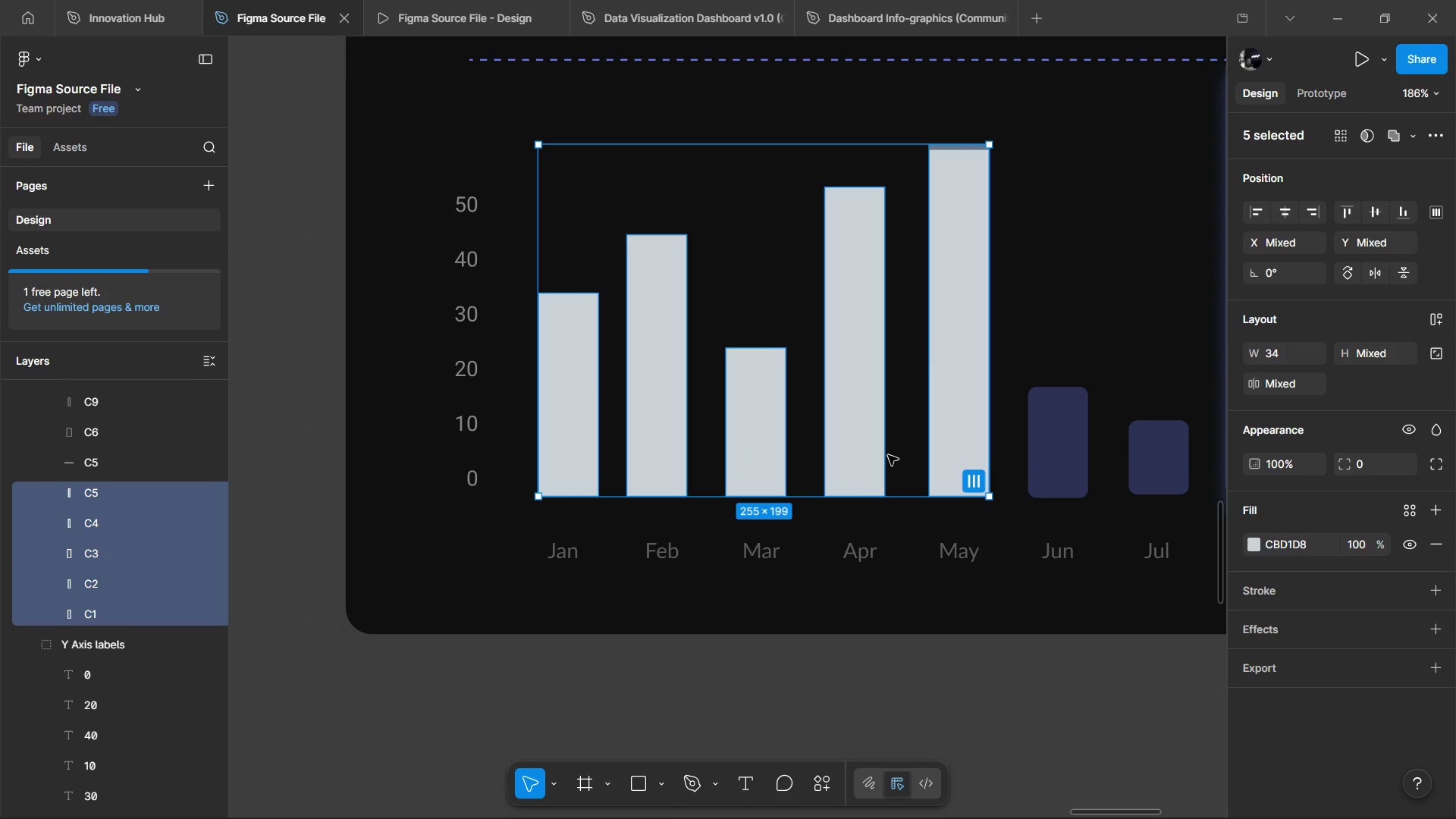 
hold_key(key=ControlLeft, duration=0.38)
scroll: coordinate [804, 543], scroll_direction: down, amount: 24.0
 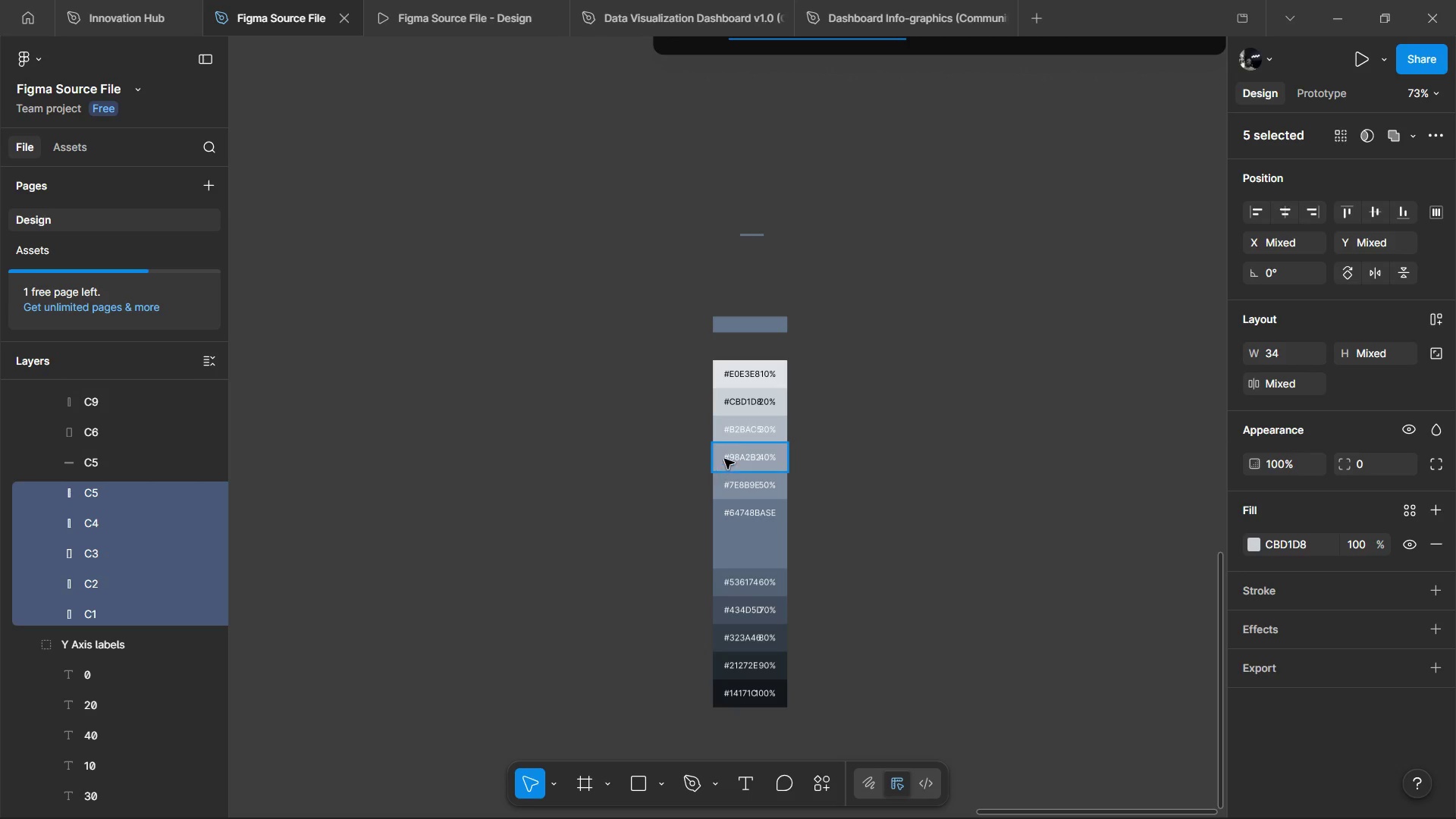 
left_click_drag(start_coordinate=[752, 435], to_coordinate=[758, 437])
 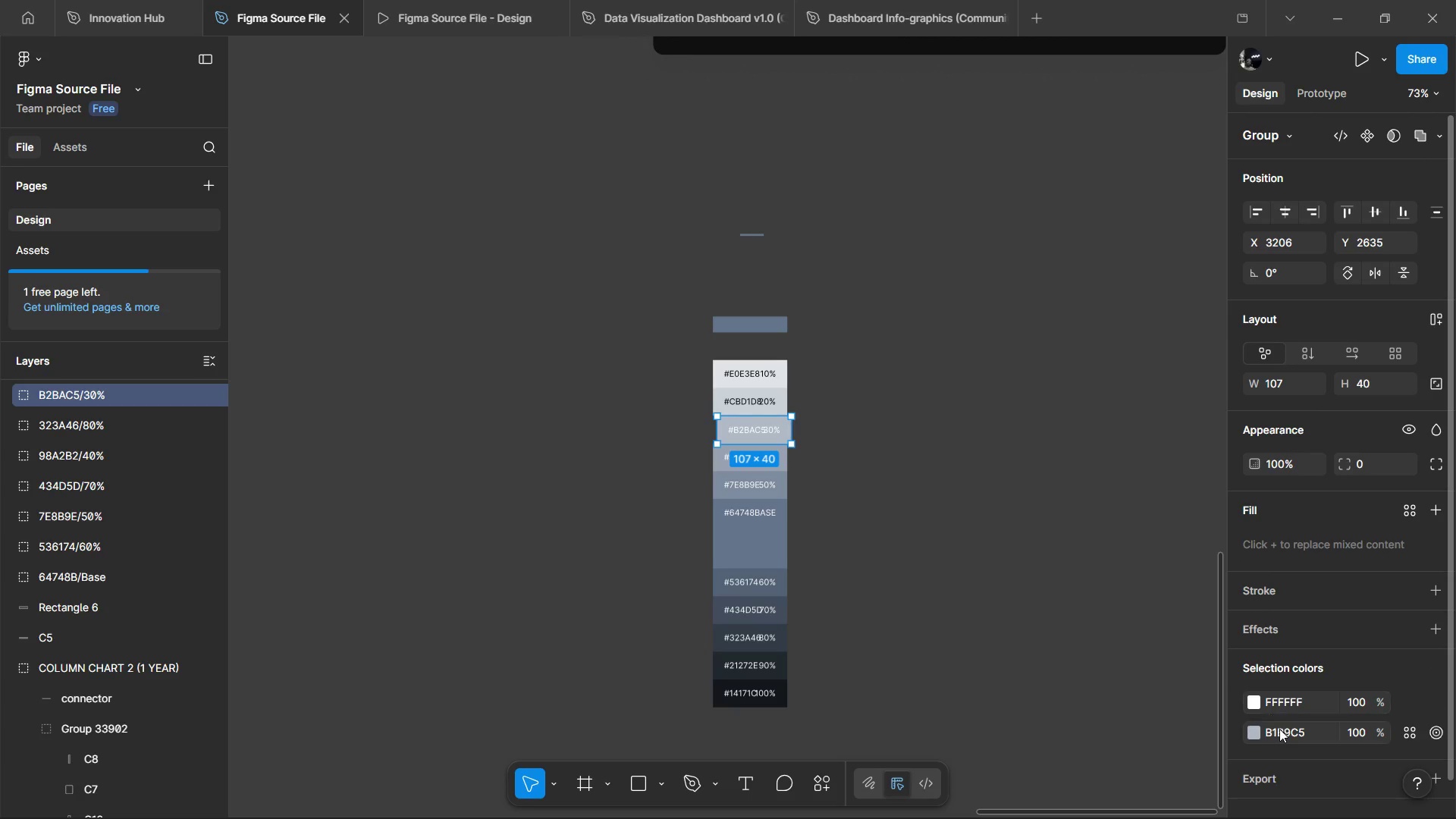 
key(Control+C)
 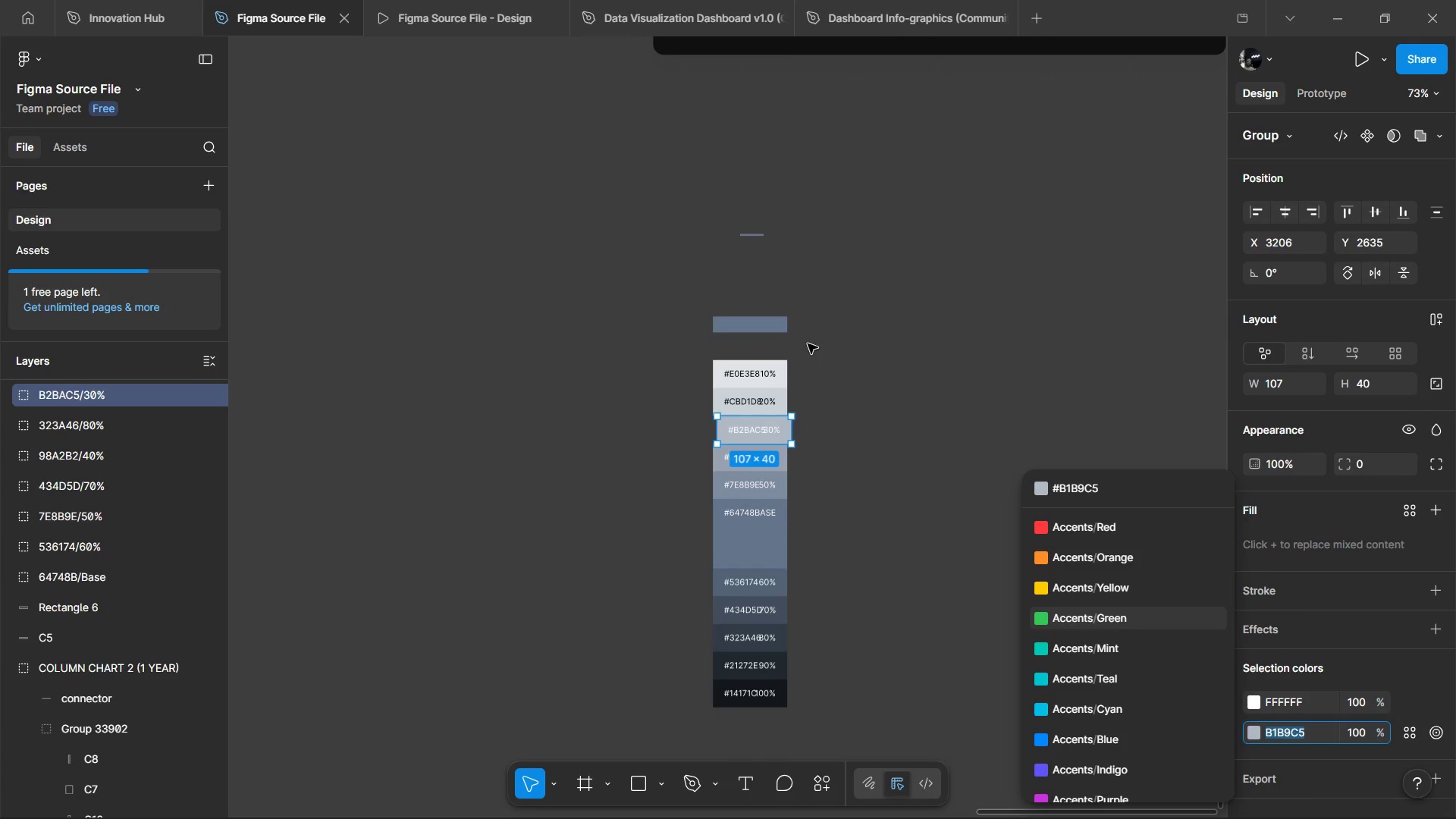 
scroll: coordinate [806, 344], scroll_direction: up, amount: 8.0
 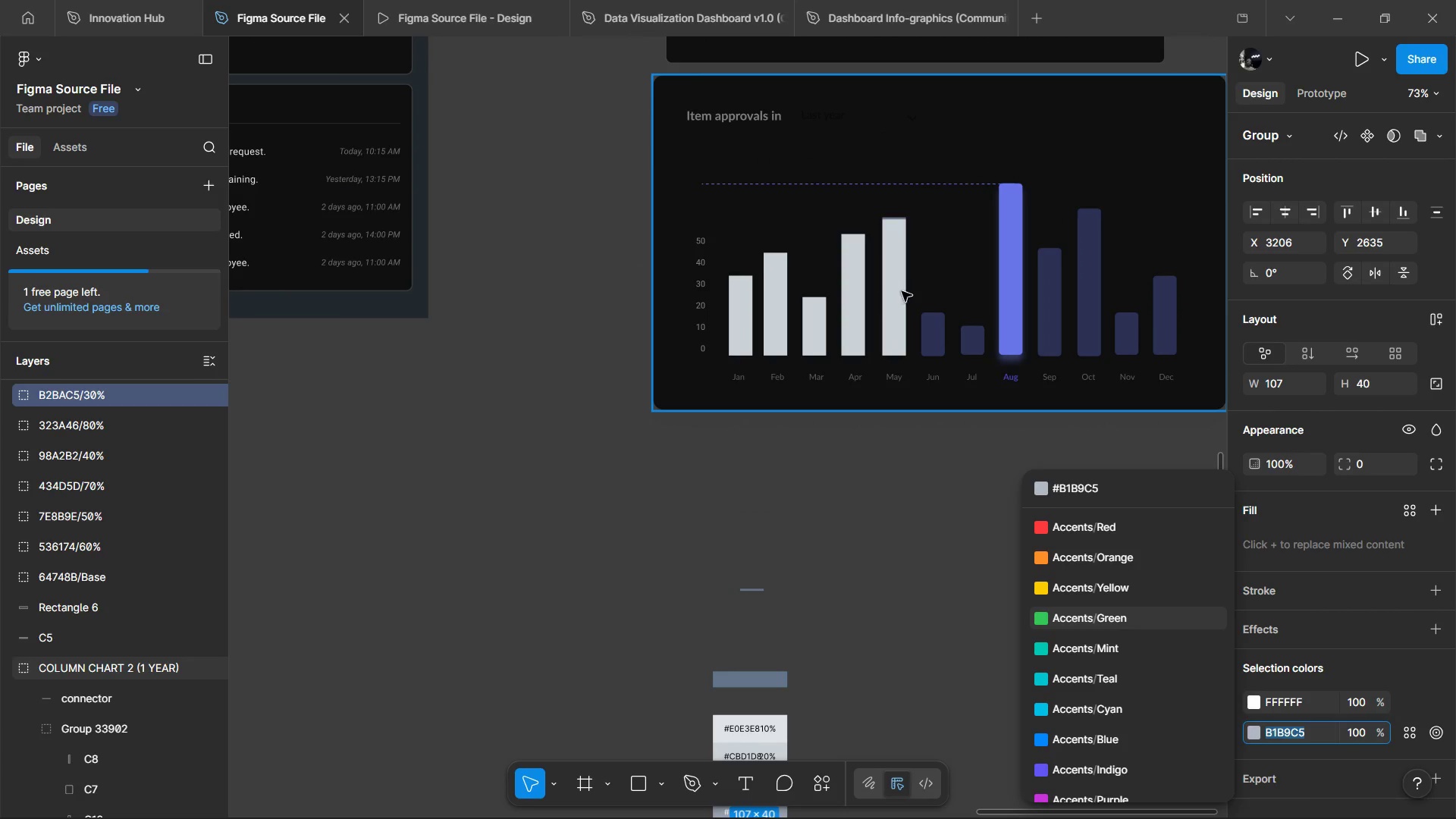 
left_click([902, 291])
 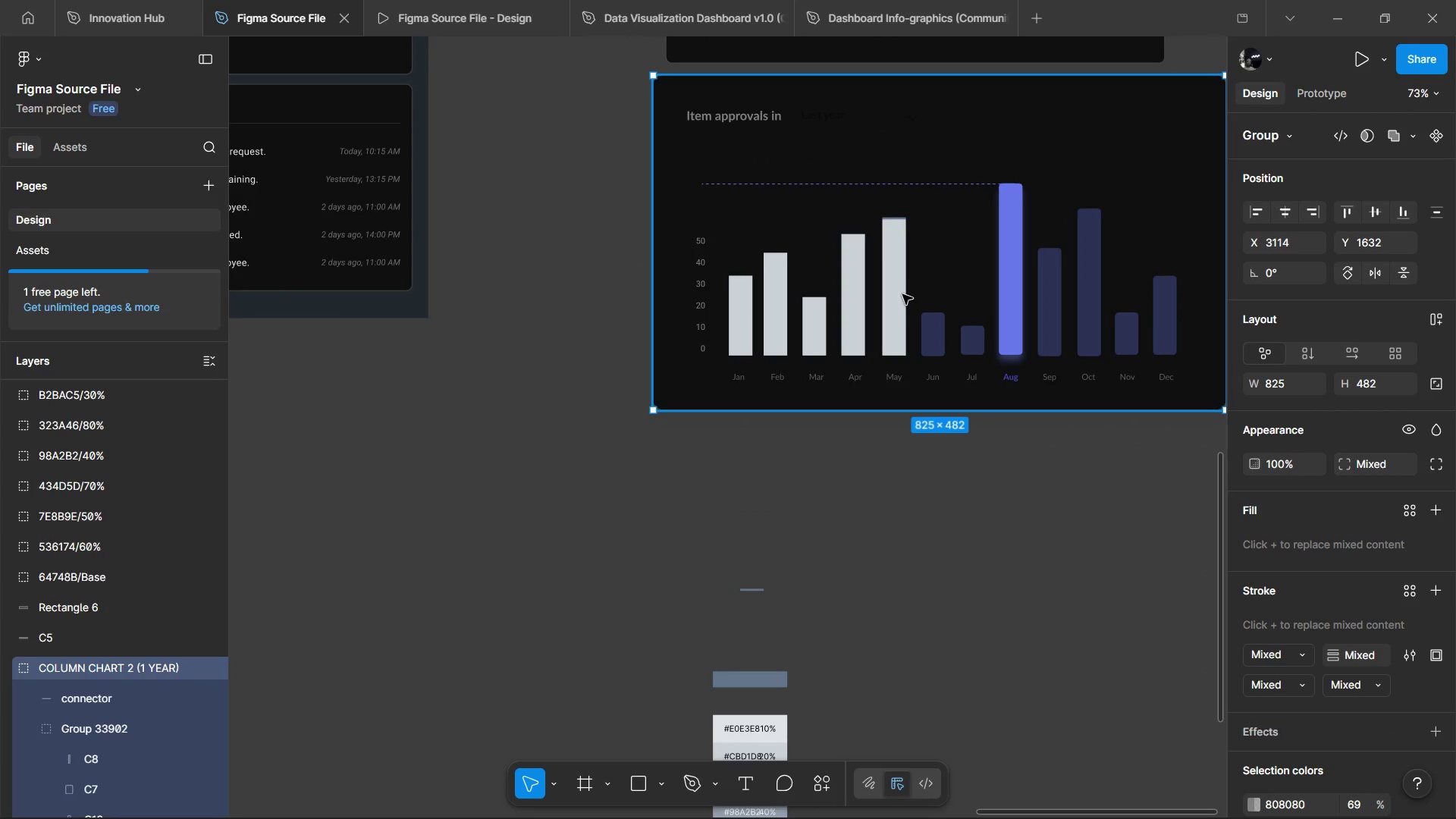 
hold_key(key=ControlLeft, duration=0.45)
double_click([902, 296])
 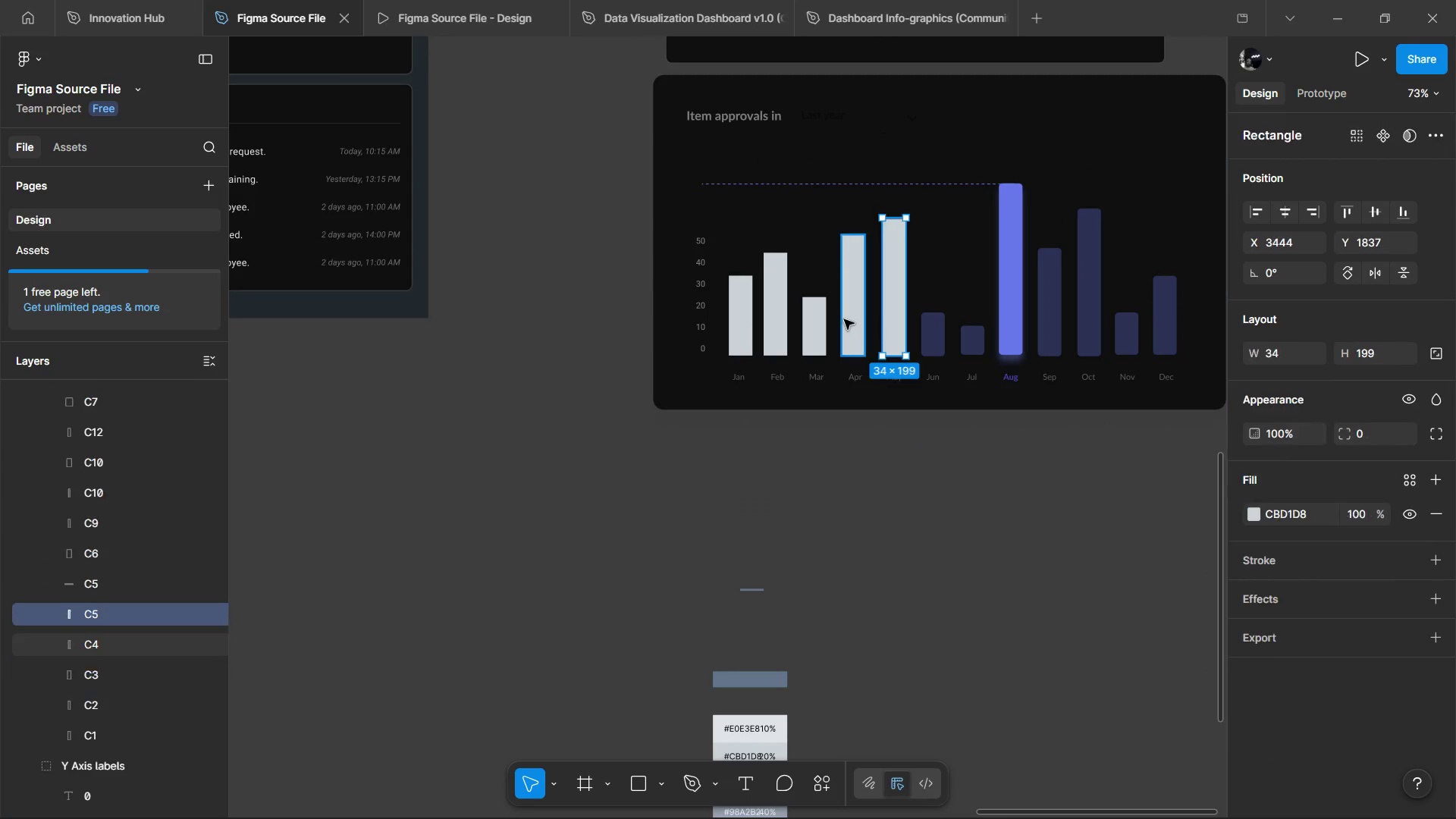 
hold_key(key=ControlLeft, duration=2.75)
hold_key(key=ShiftLeft, duration=1.52)
left_click([844, 319])
 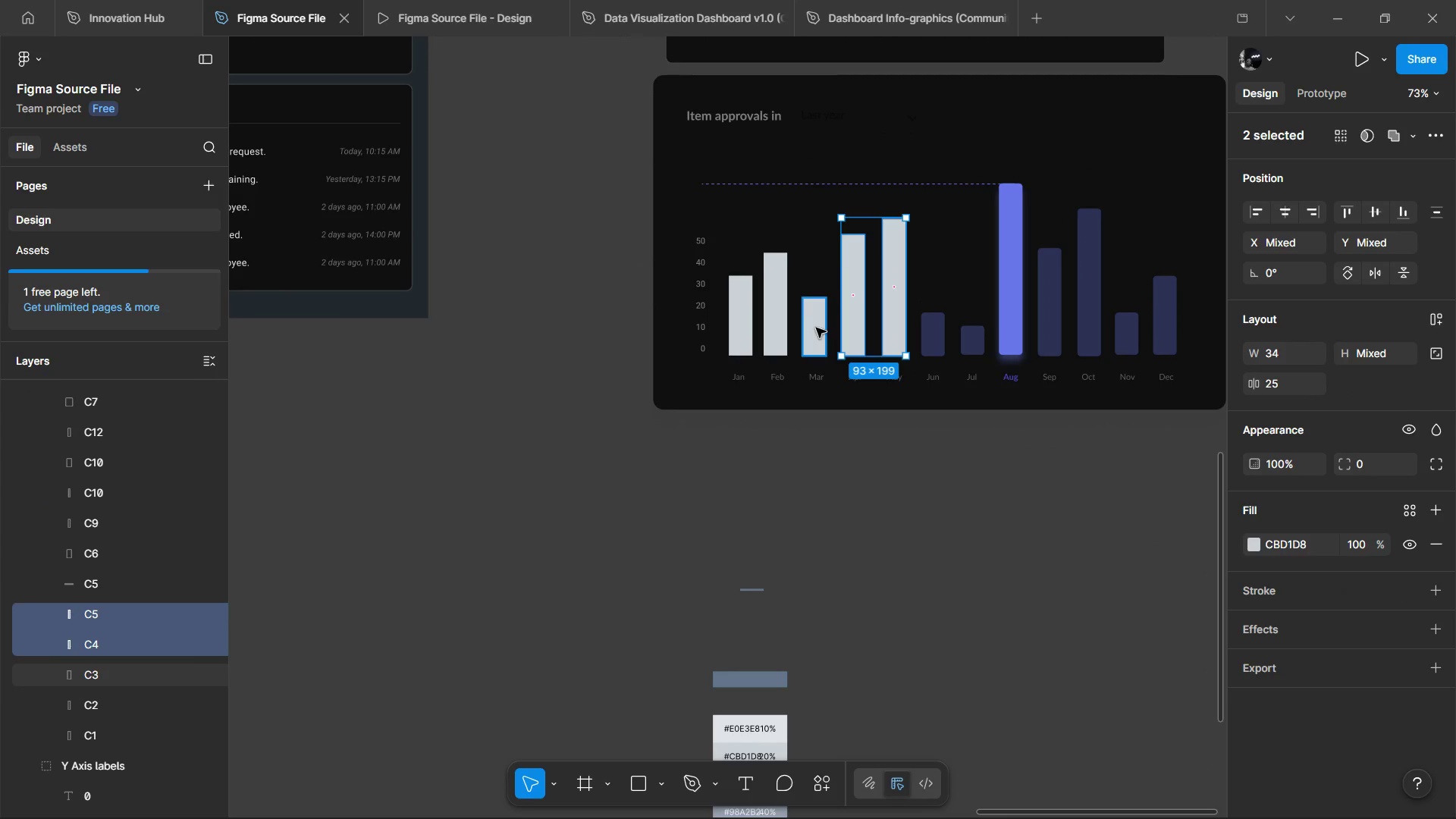 
left_click([816, 328])
 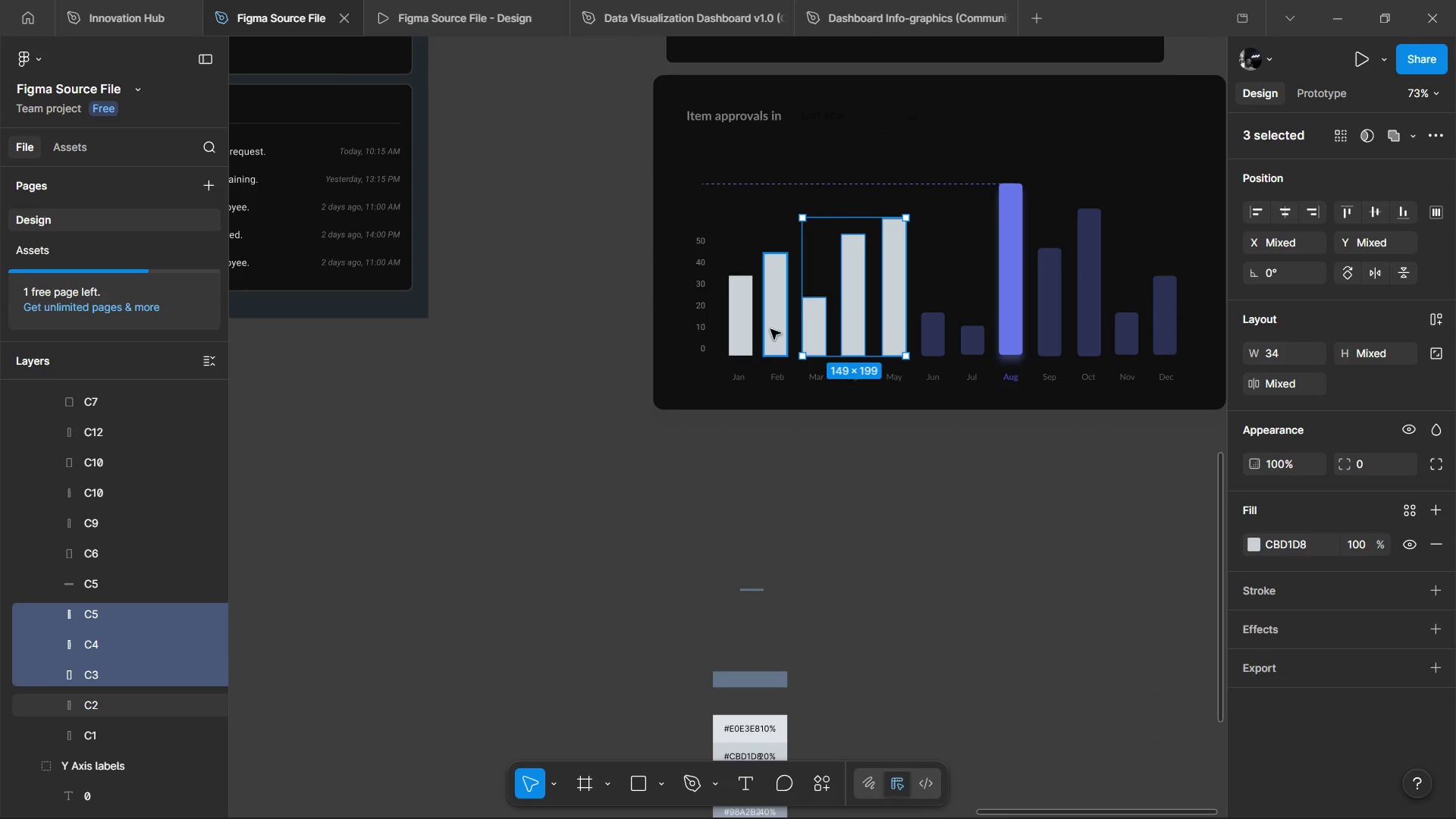 
left_click([770, 329])
 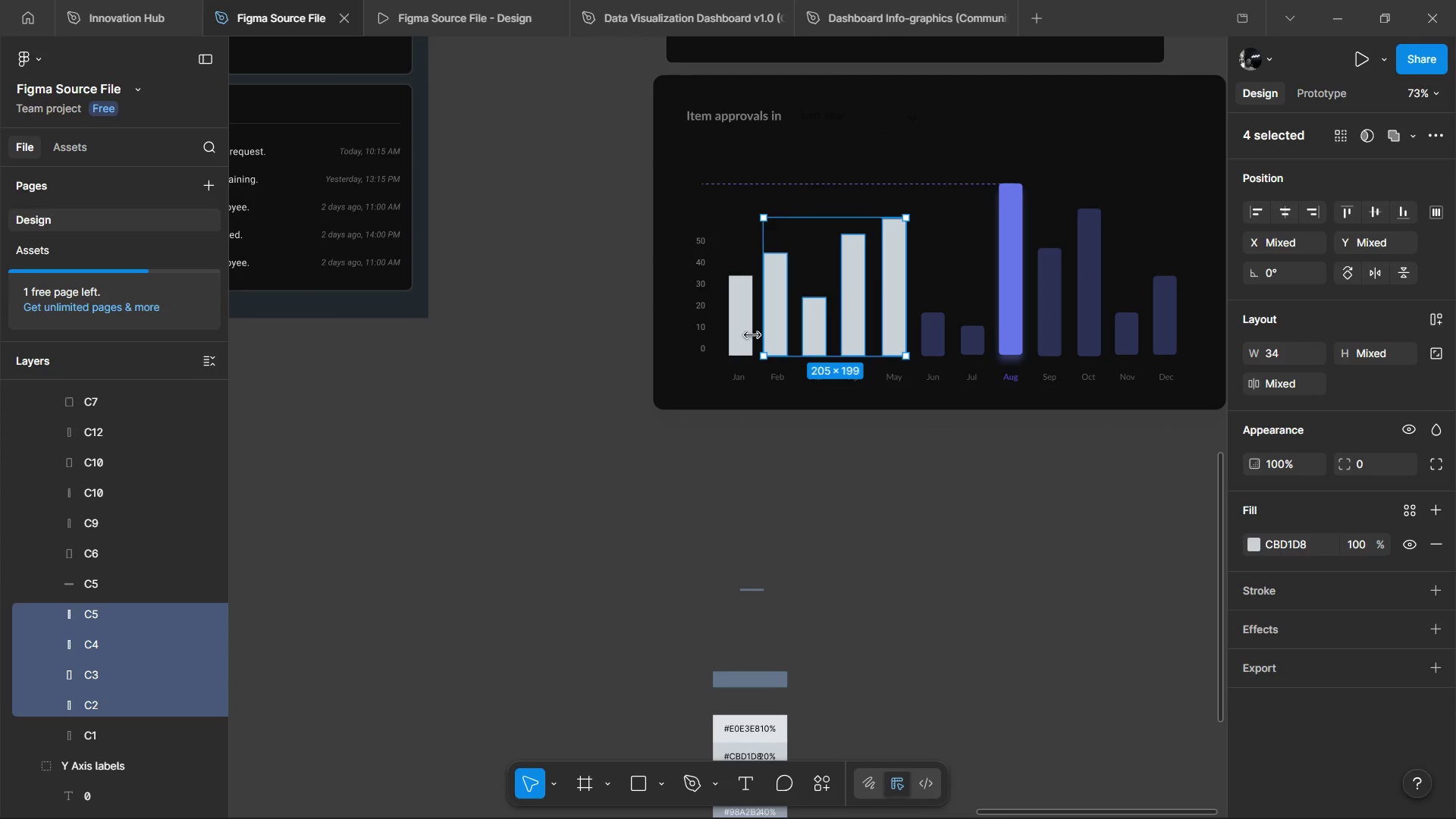 
hold_key(key=ShiftLeft, duration=0.98)
left_click([742, 335])
 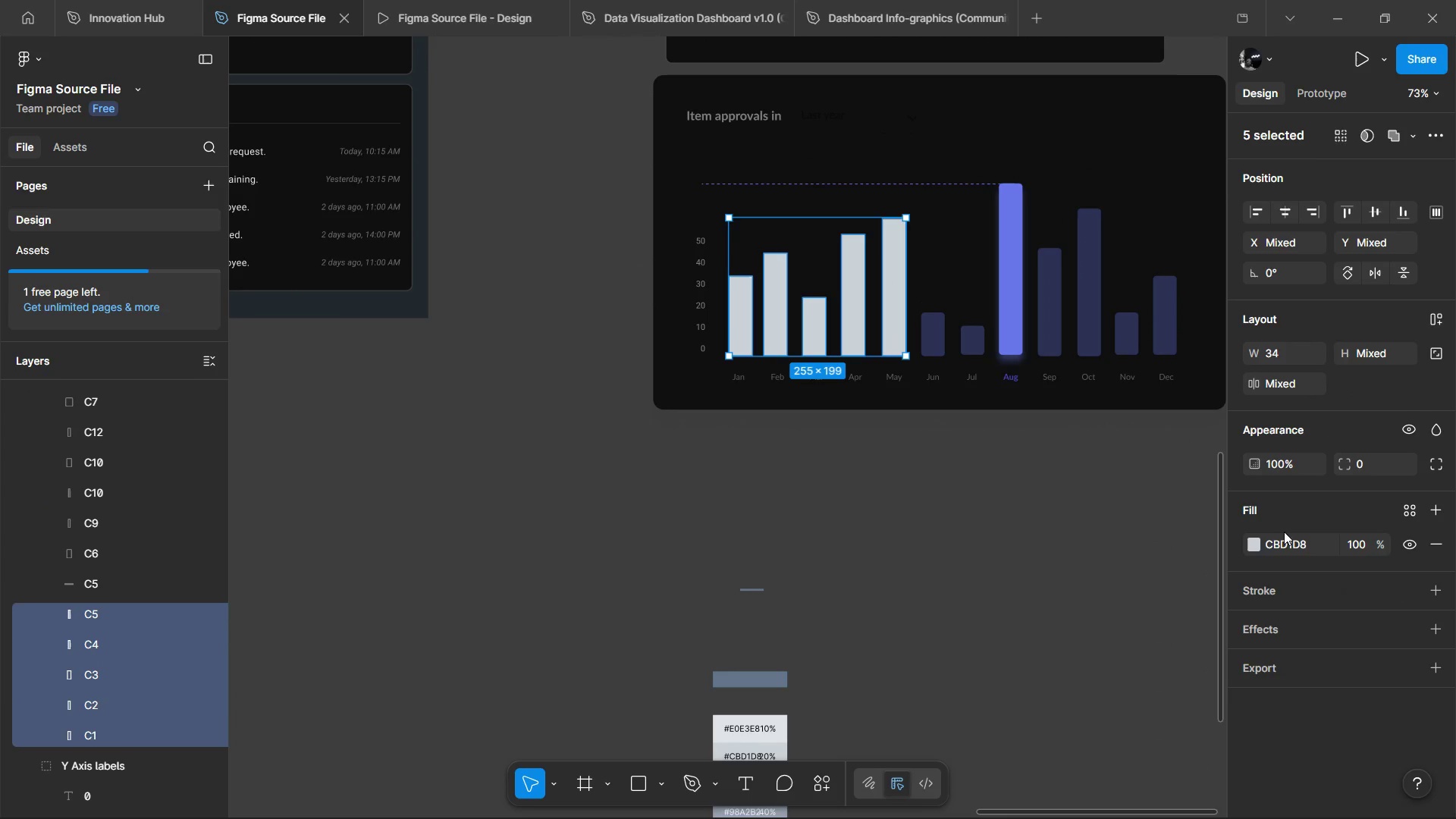 
left_click_drag(start_coordinate=[1282, 532], to_coordinate=[1285, 538])
 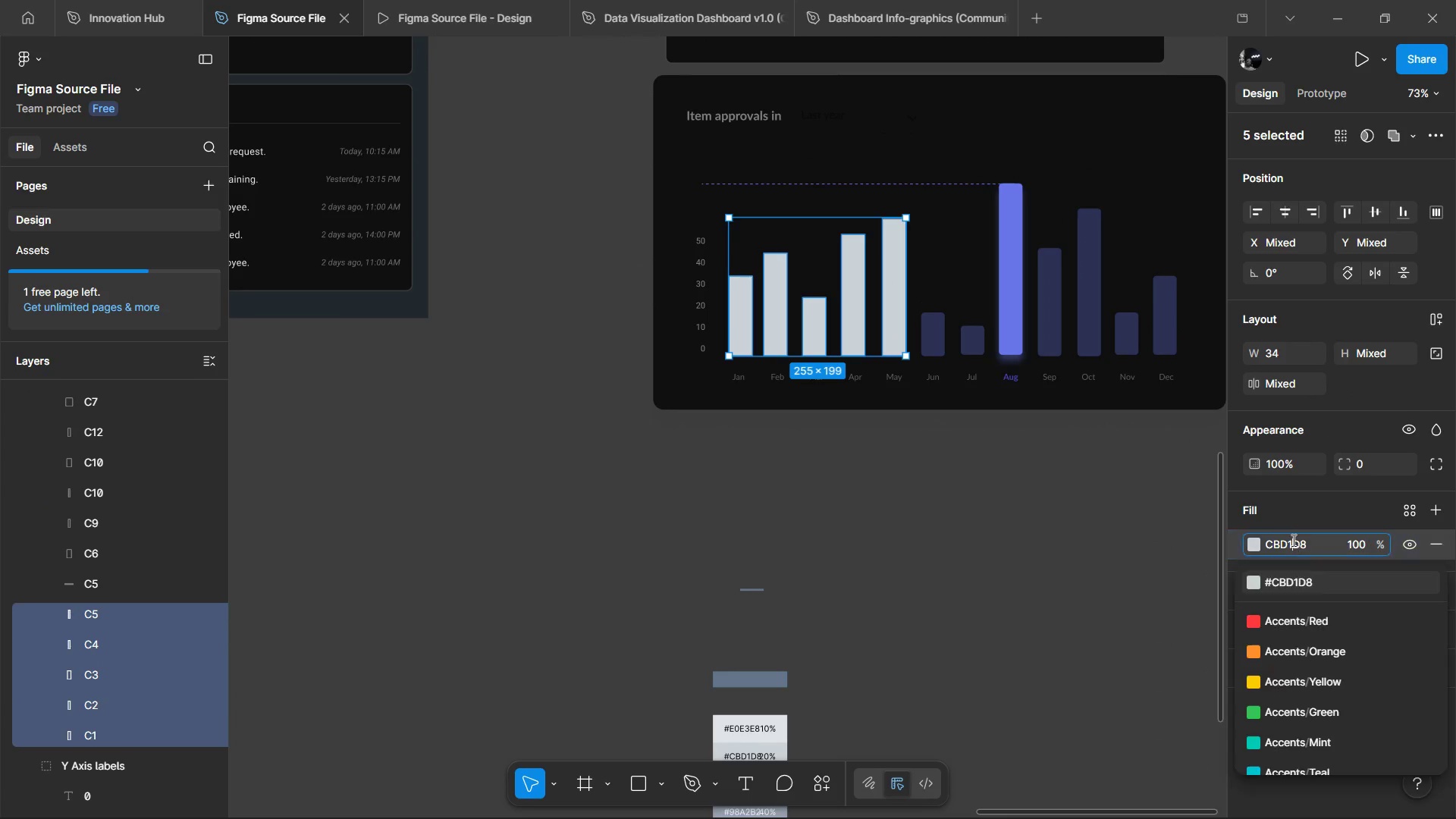 
double_click([1292, 540])
 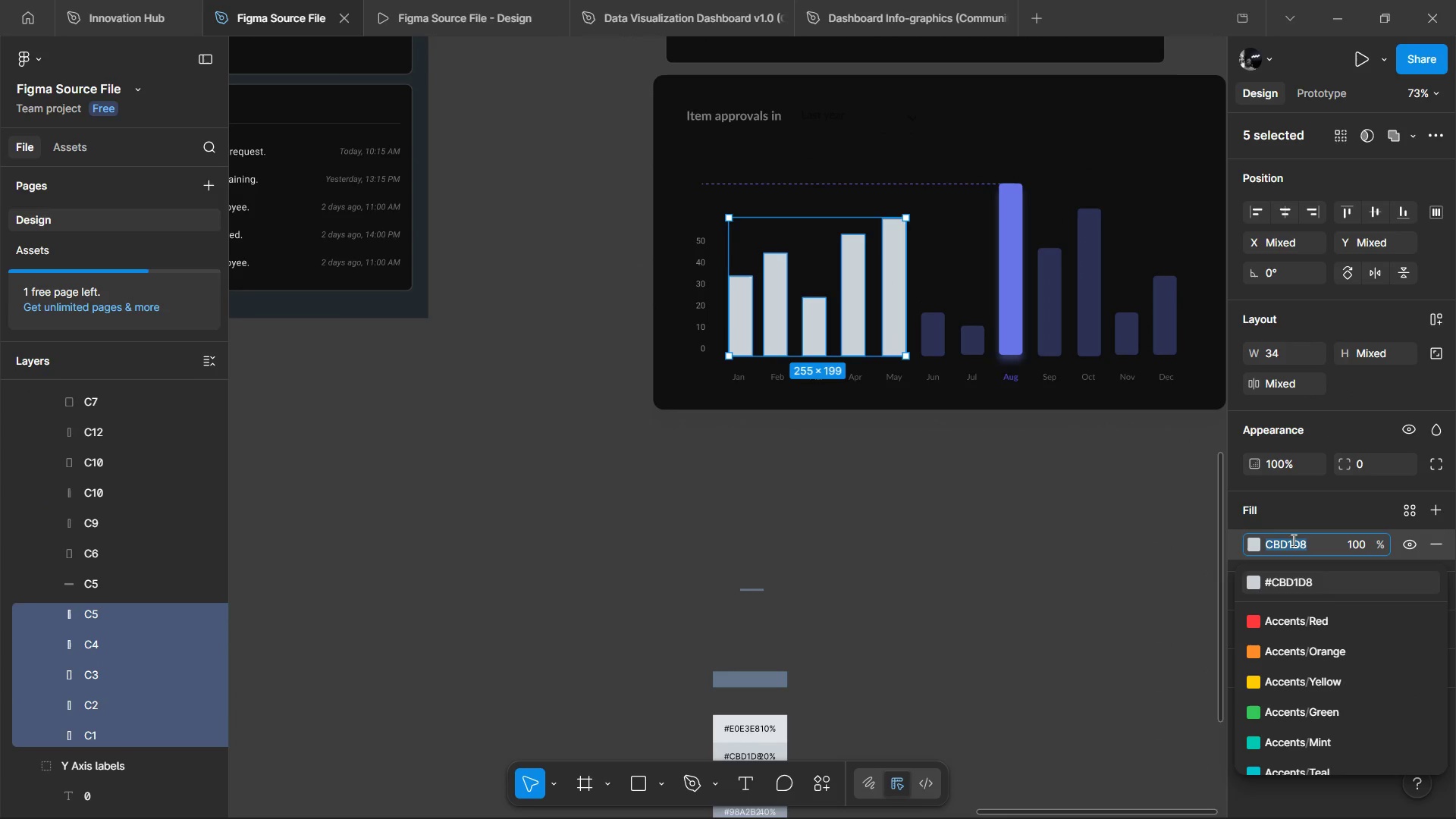 
key(Control+V)
 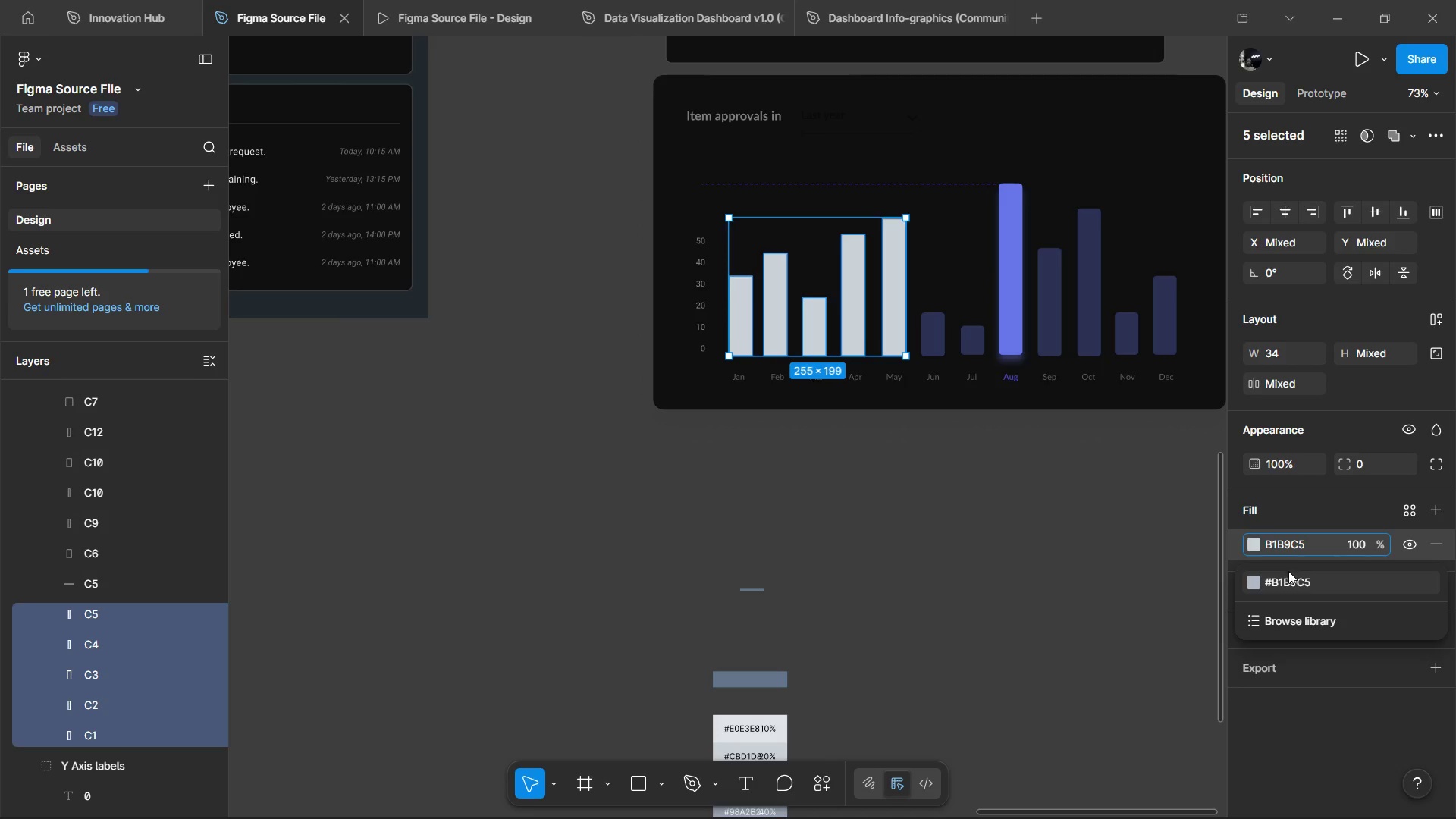 
left_click([1288, 571])
 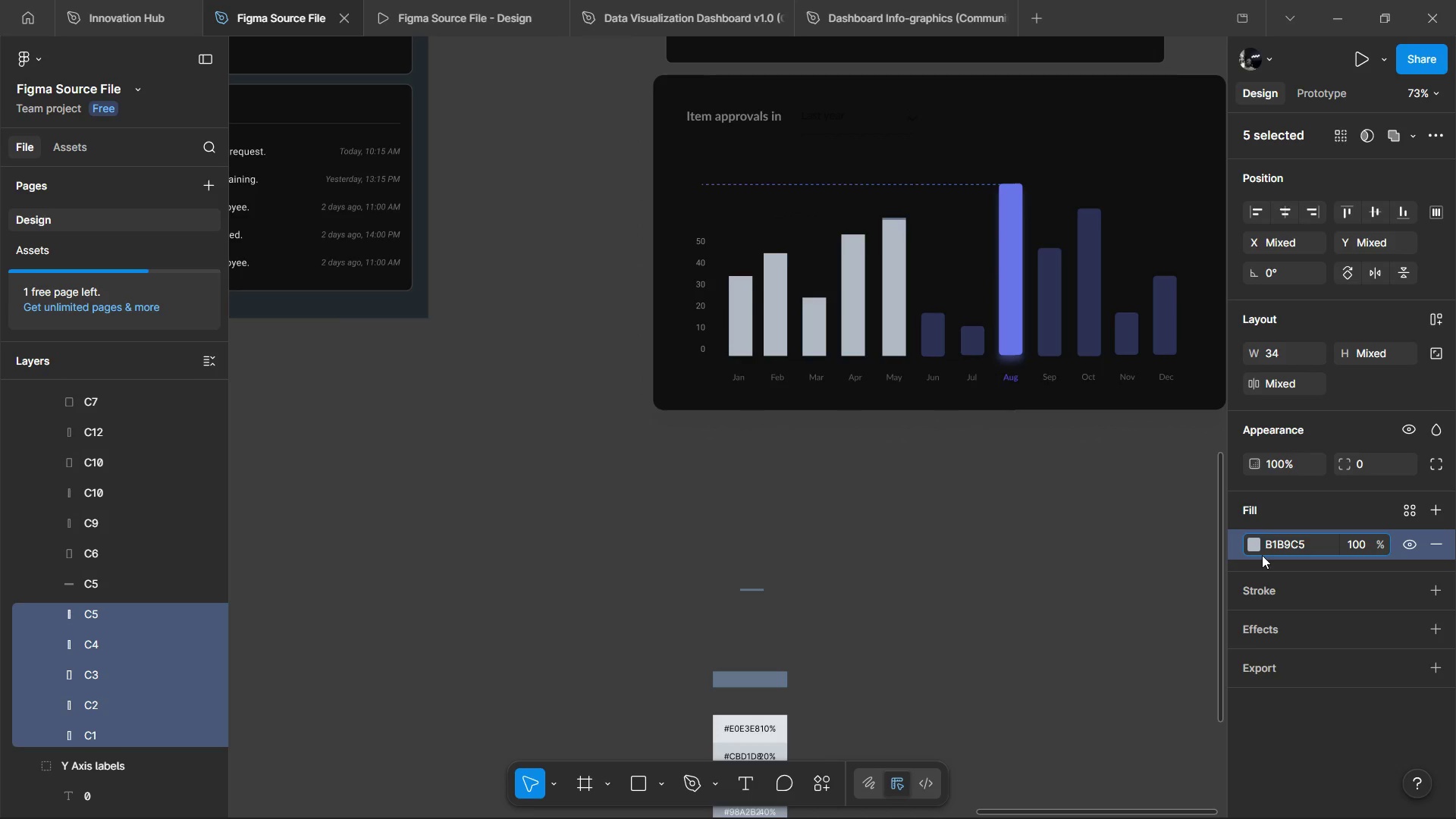 
hold_key(key=ControlLeft, duration=1.17)
scroll: coordinate [883, 271], scroll_direction: up, amount: 9.0
 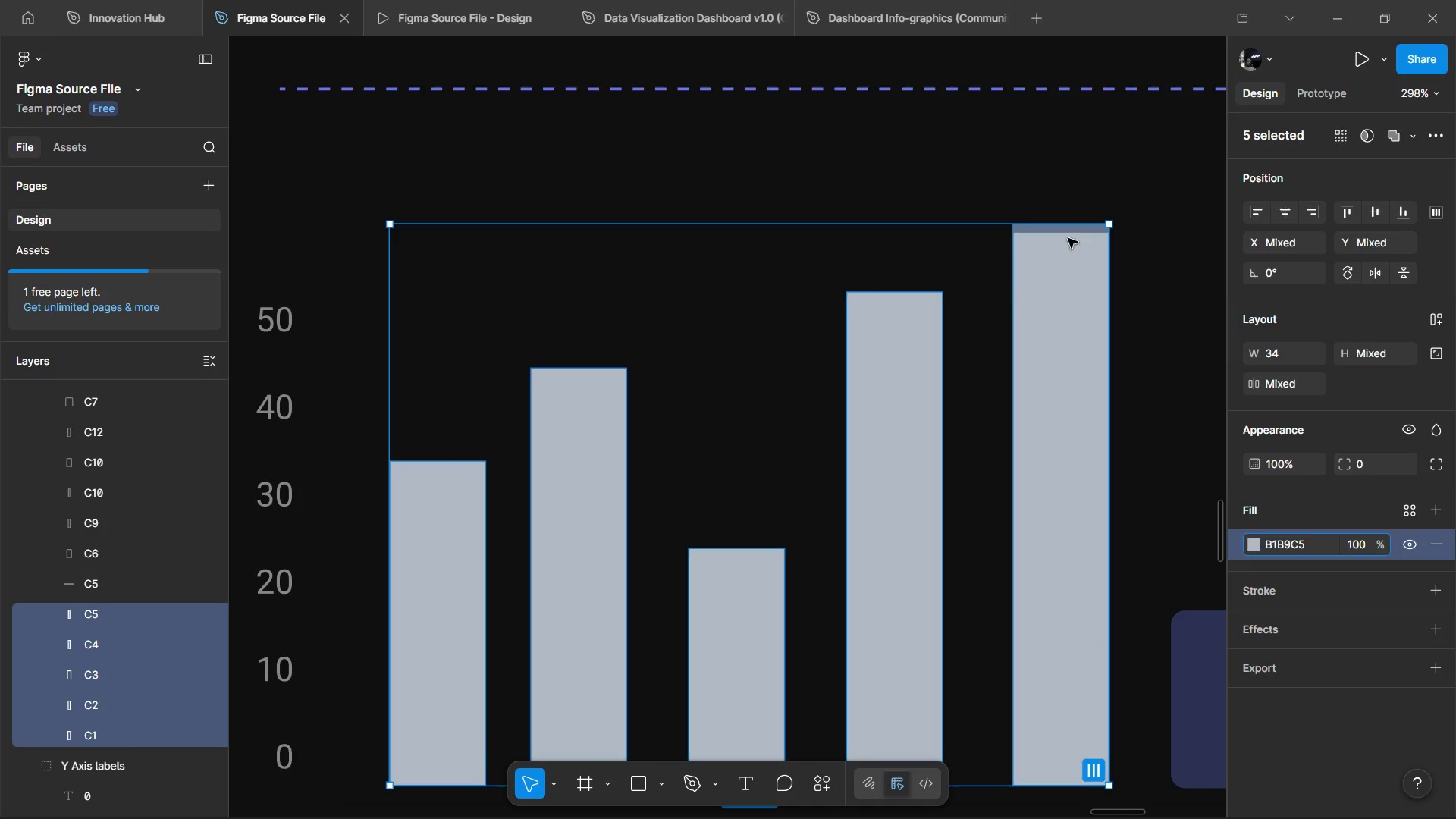 
key(Control+Z)
 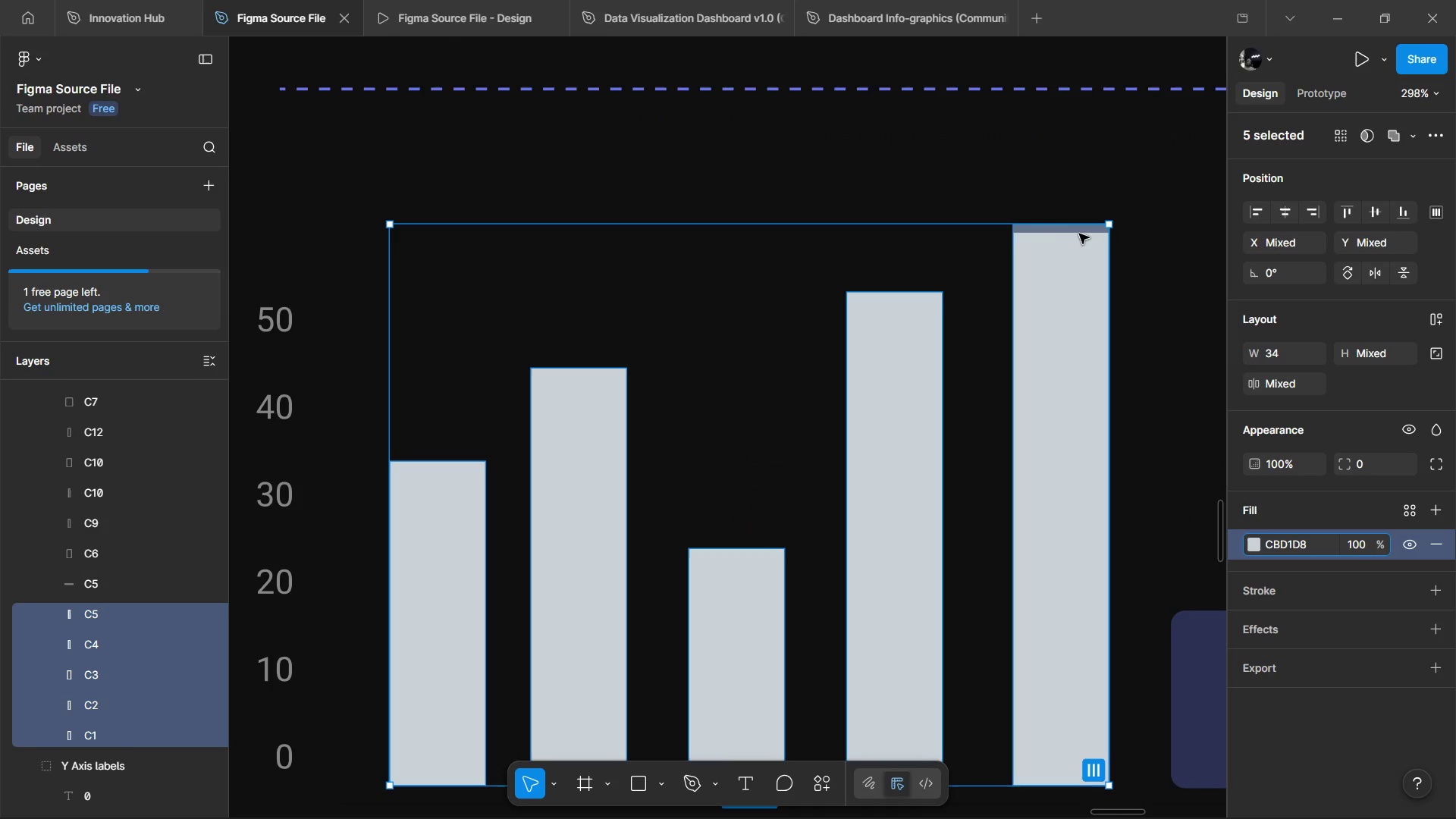 
left_click([1080, 233])
 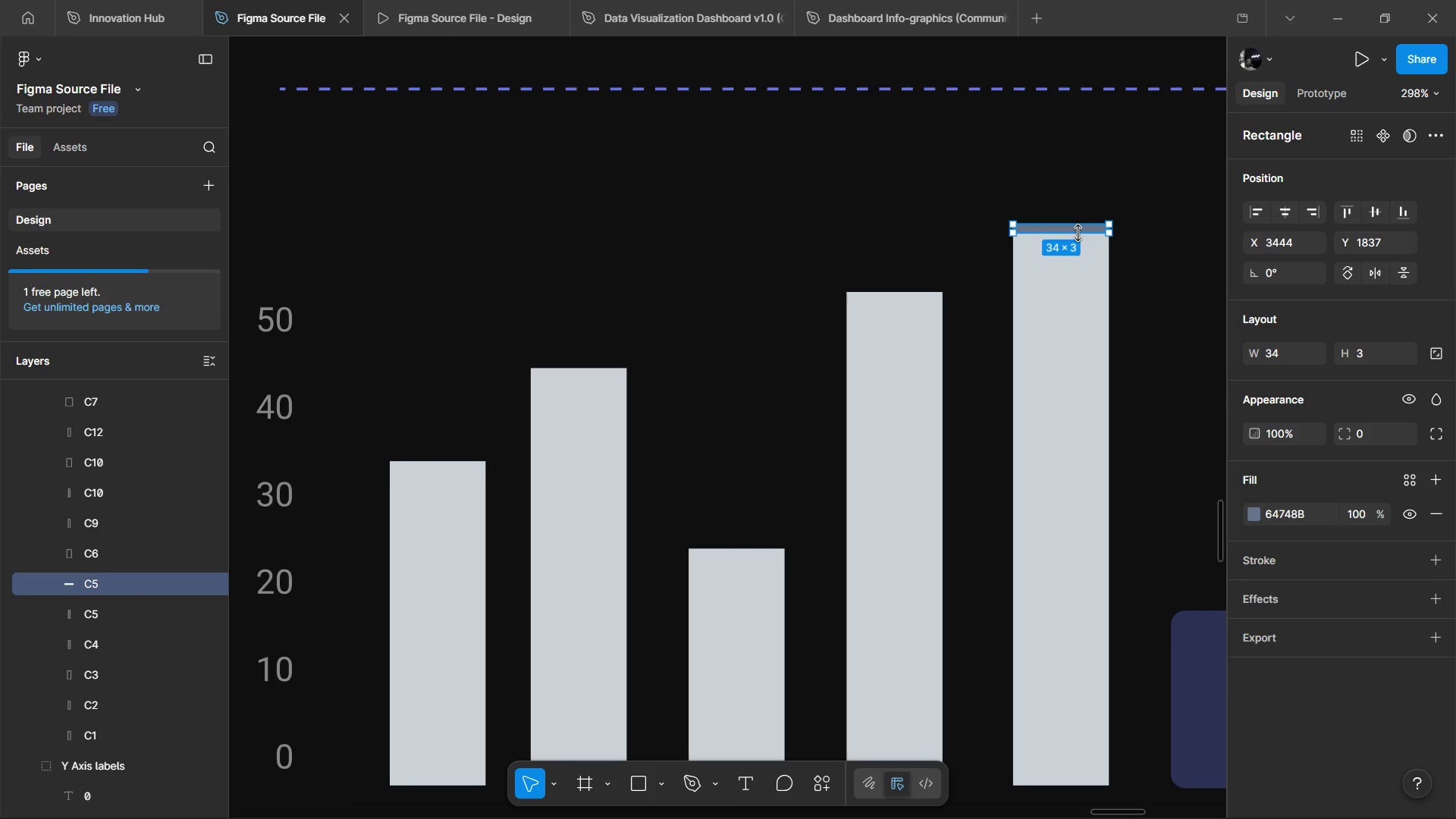 
left_click_drag(start_coordinate=[1078, 233], to_coordinate=[1074, 237])
 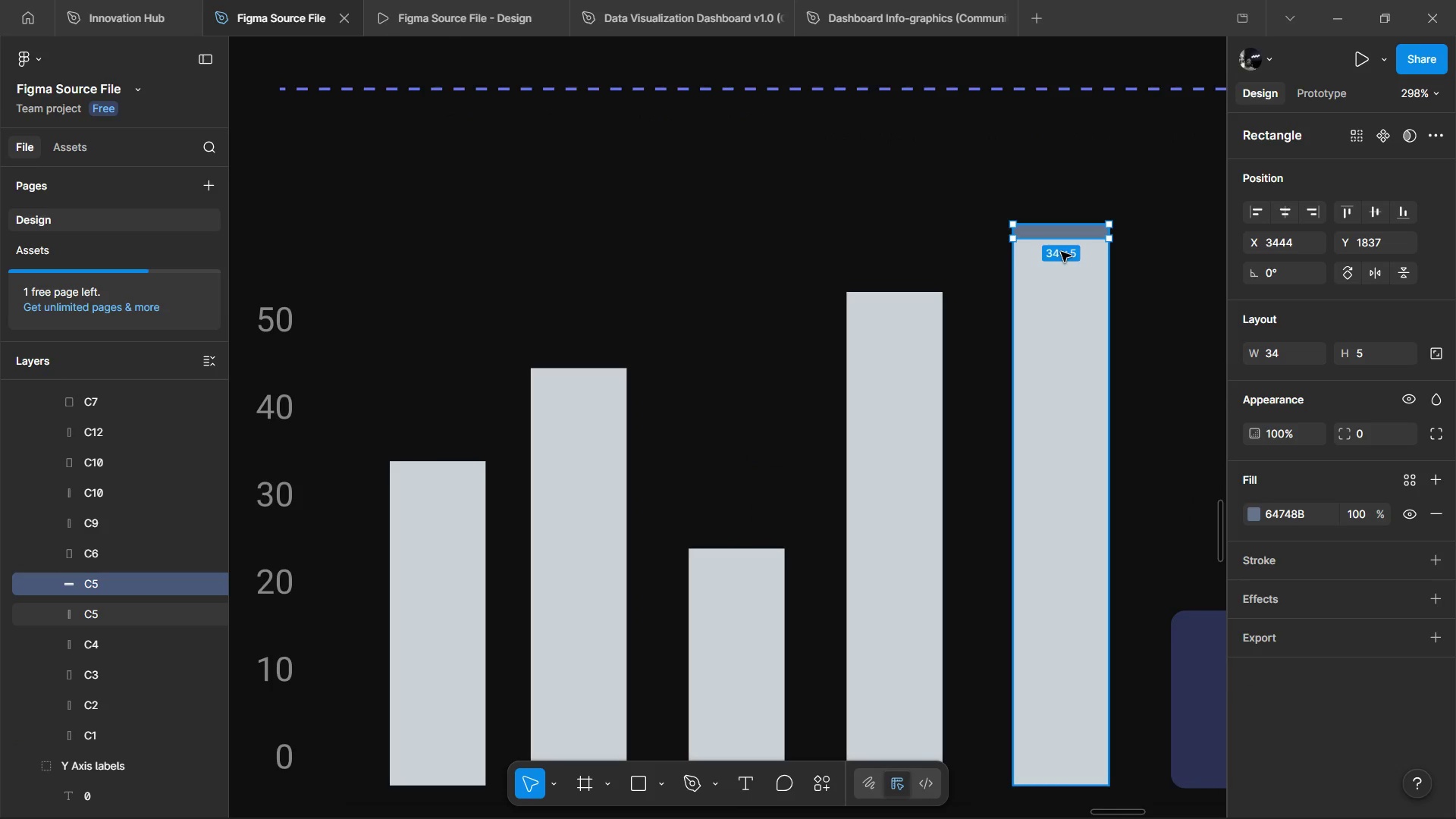 
key(Control+D)
 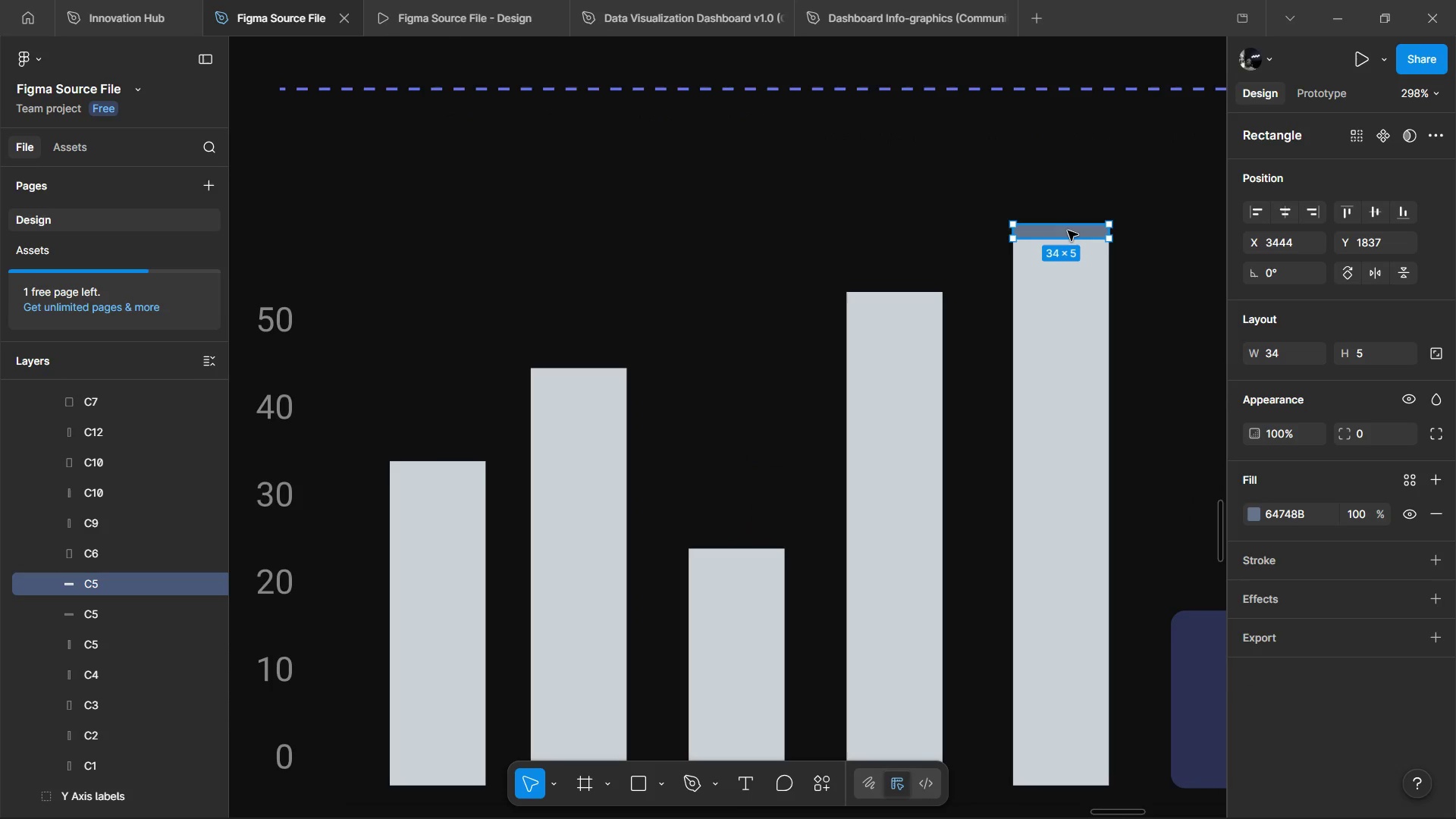 
left_click_drag(start_coordinate=[1068, 231], to_coordinate=[905, 298])
 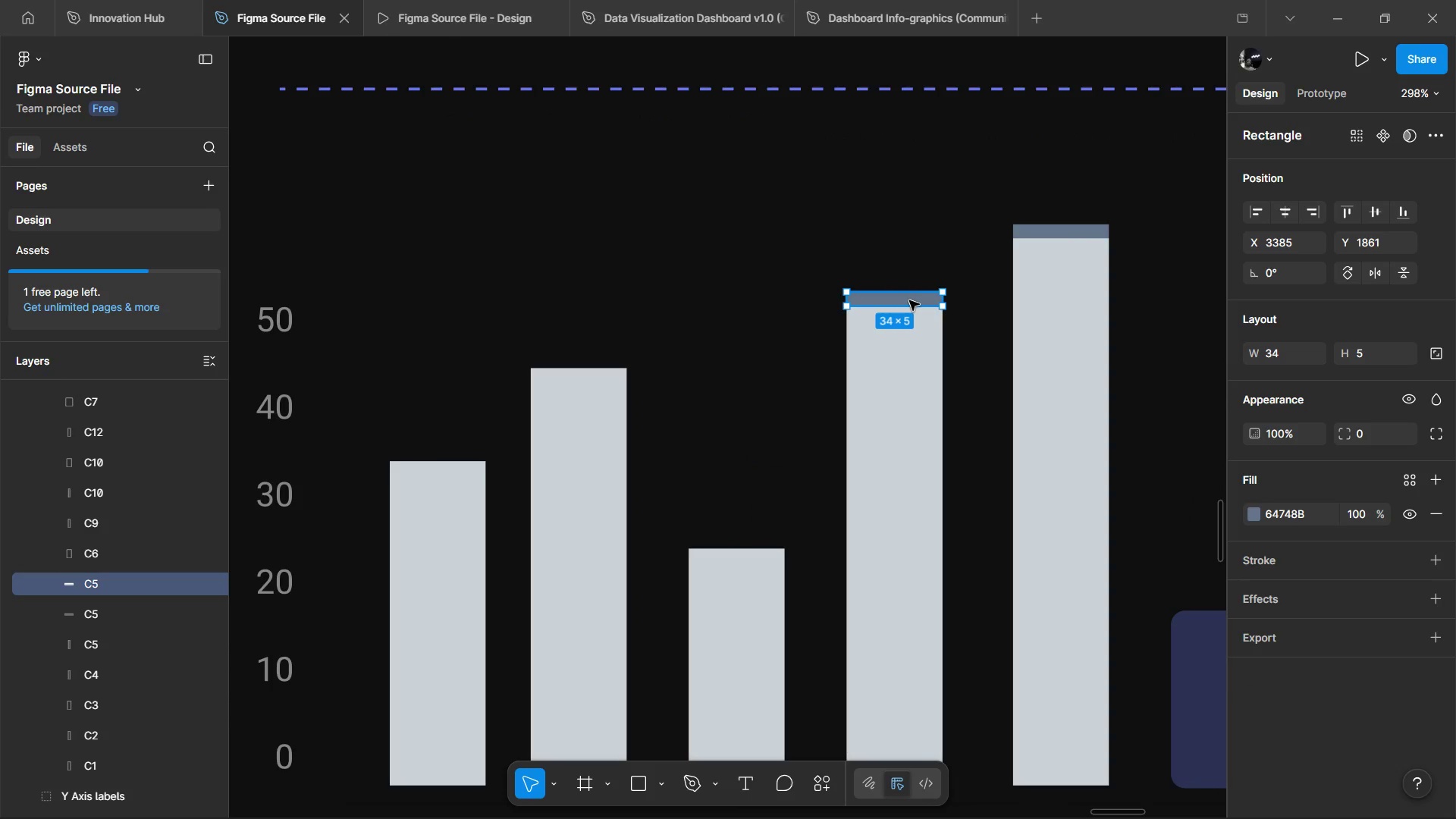 
key(Control+D)
 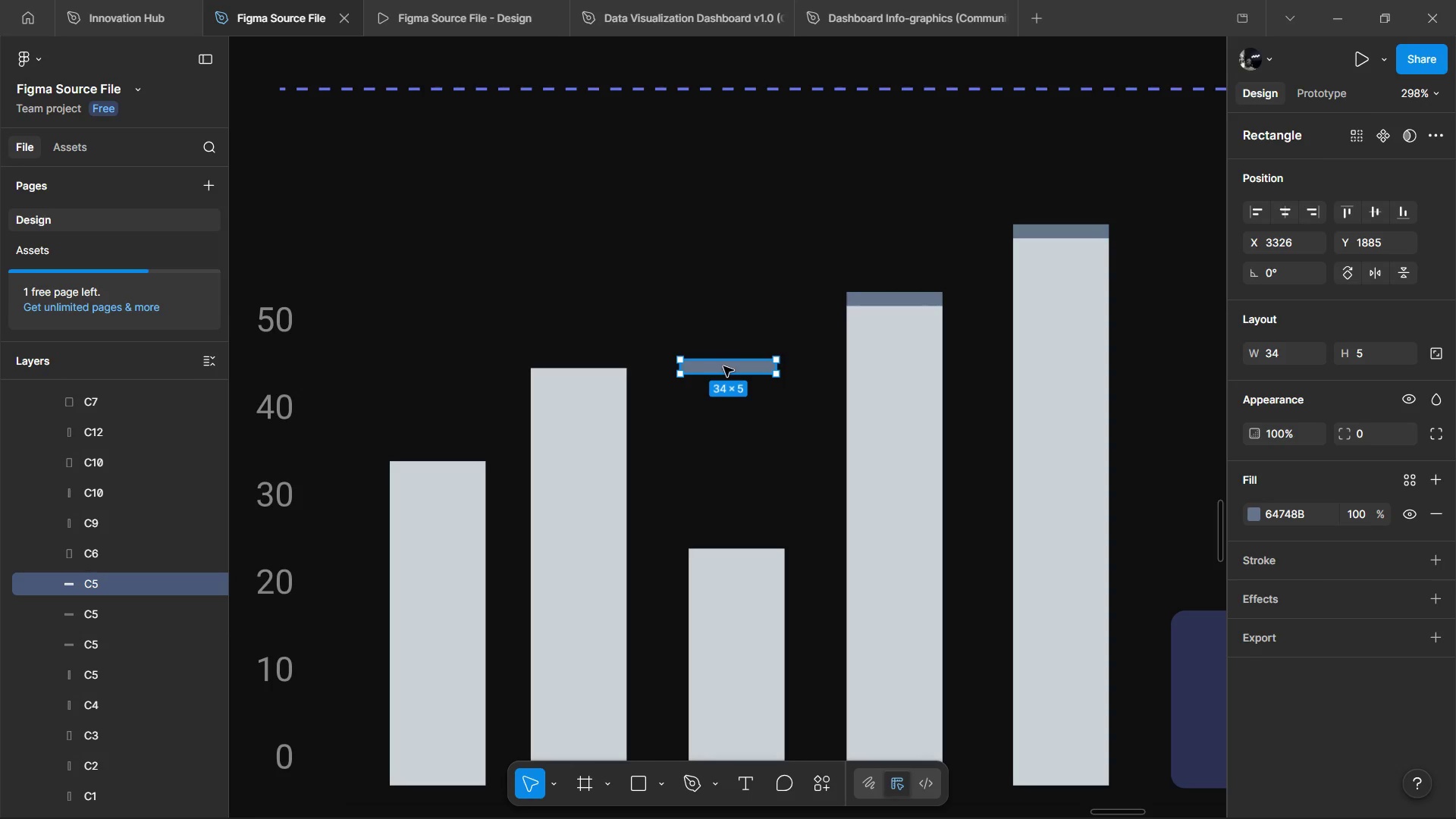 
left_click_drag(start_coordinate=[723, 366], to_coordinate=[733, 554])
 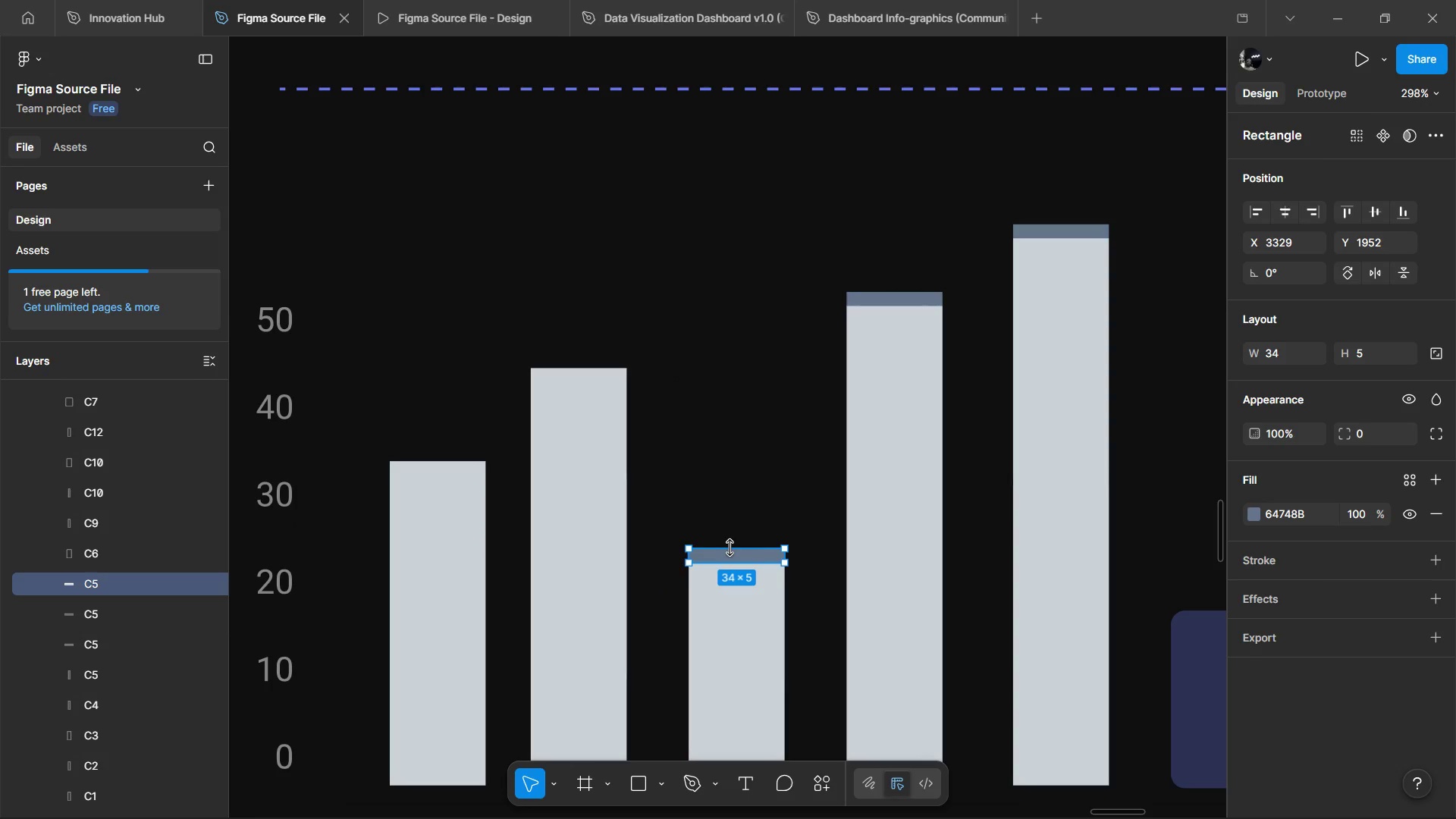 
key(Control+D)
 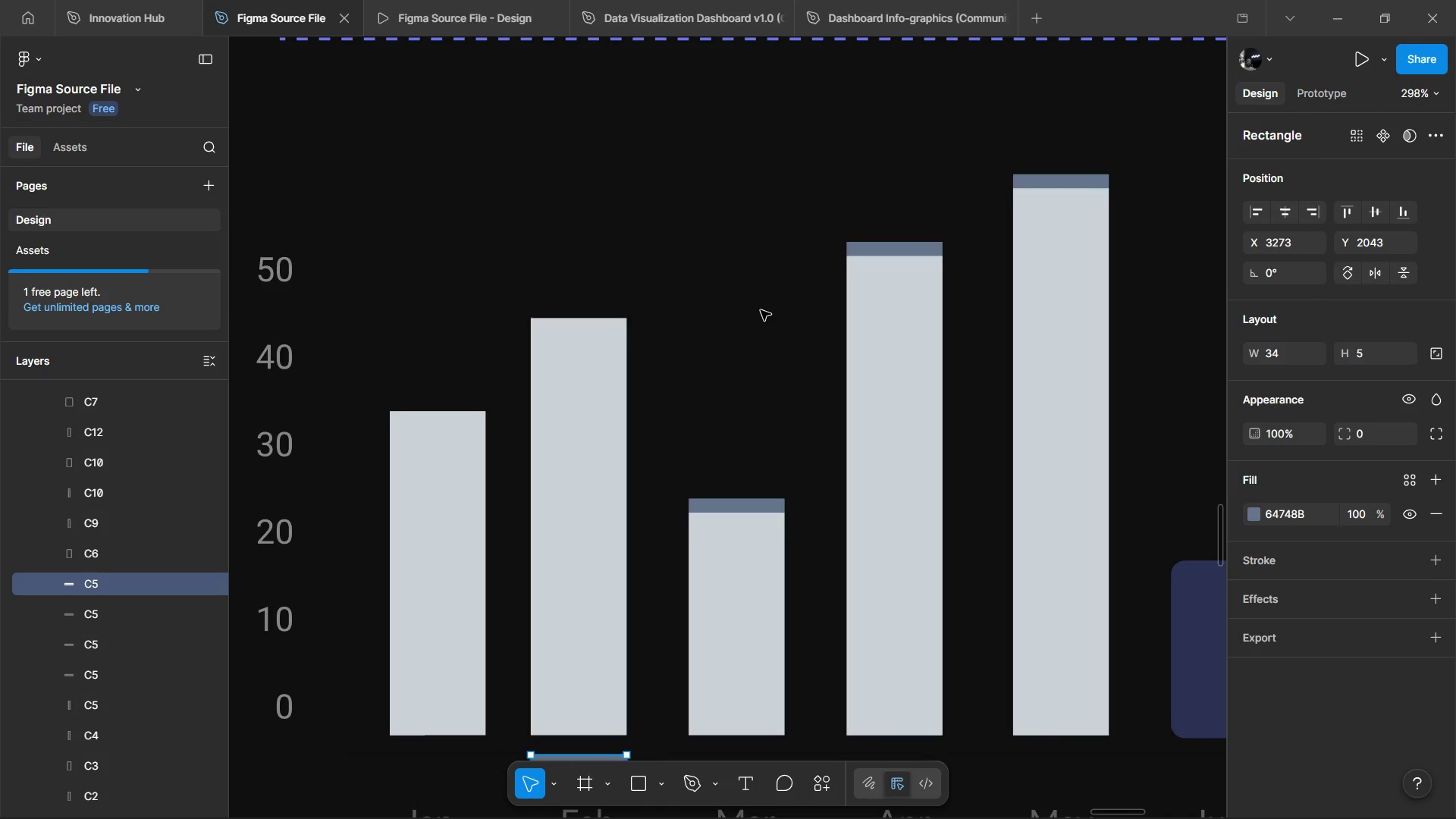 
wait(126.27)
 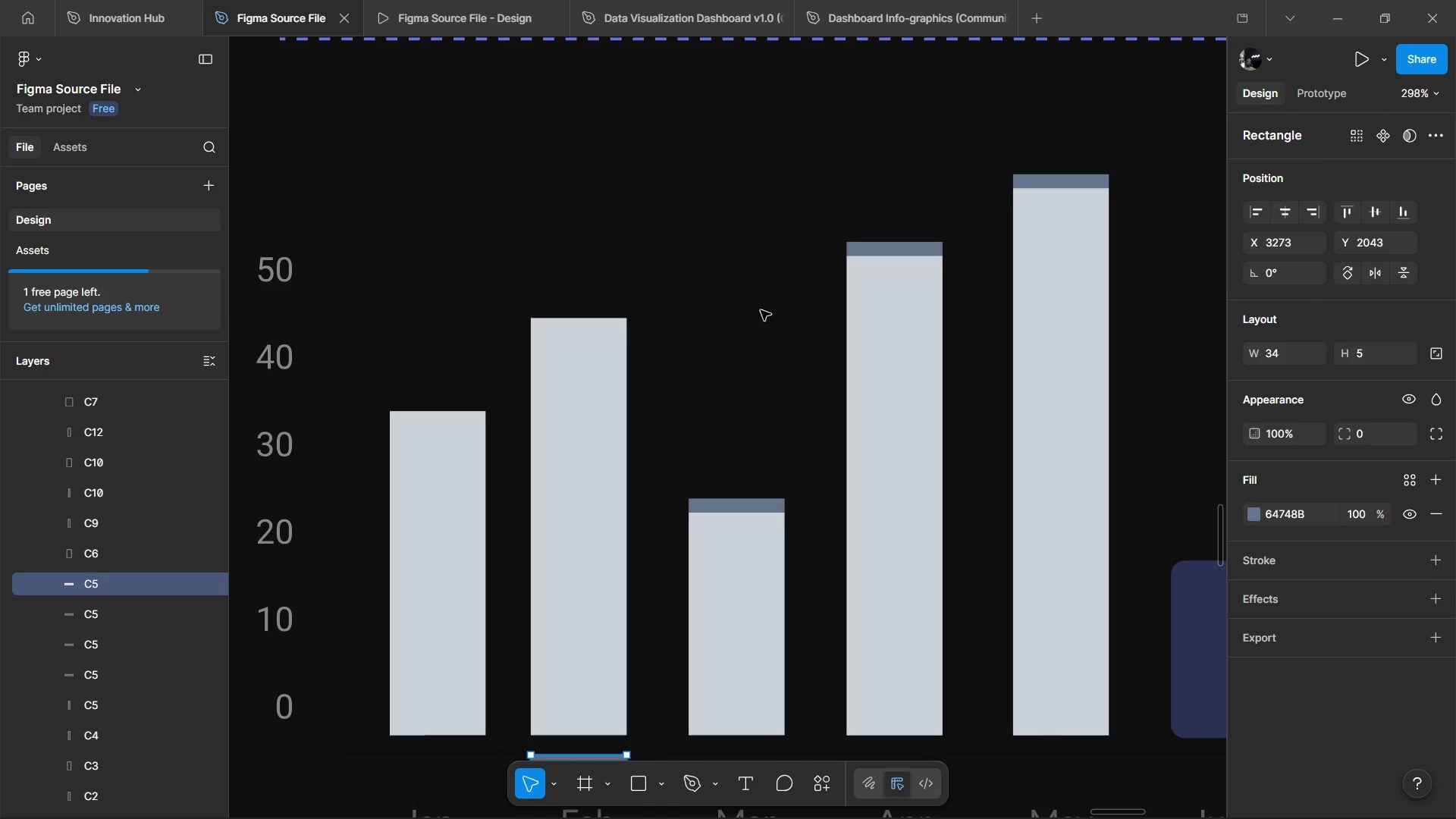 
scroll: coordinate [733, 438], scroll_direction: down, amount: 2.0
 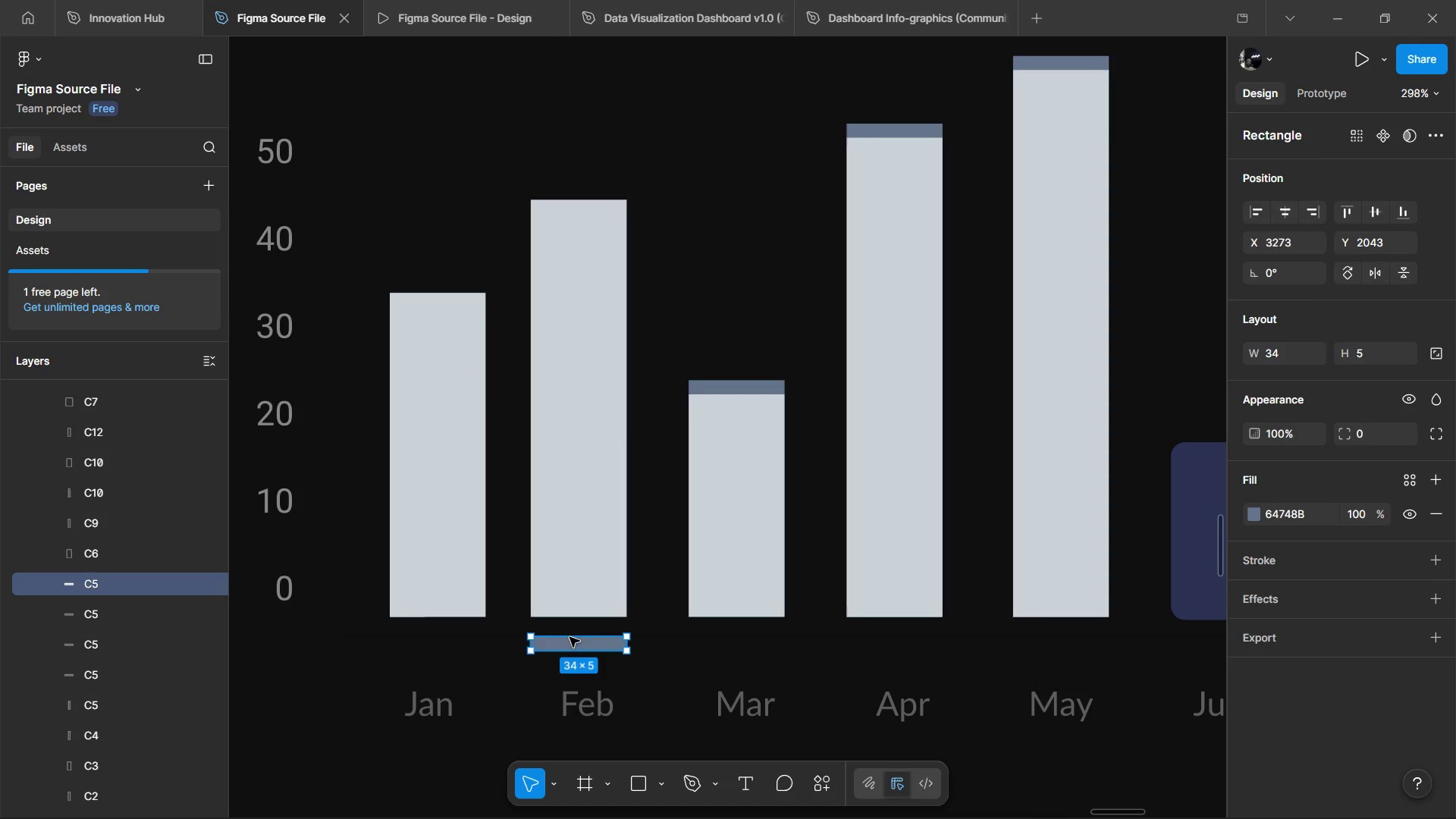 
left_click_drag(start_coordinate=[570, 640], to_coordinate=[572, 203])
 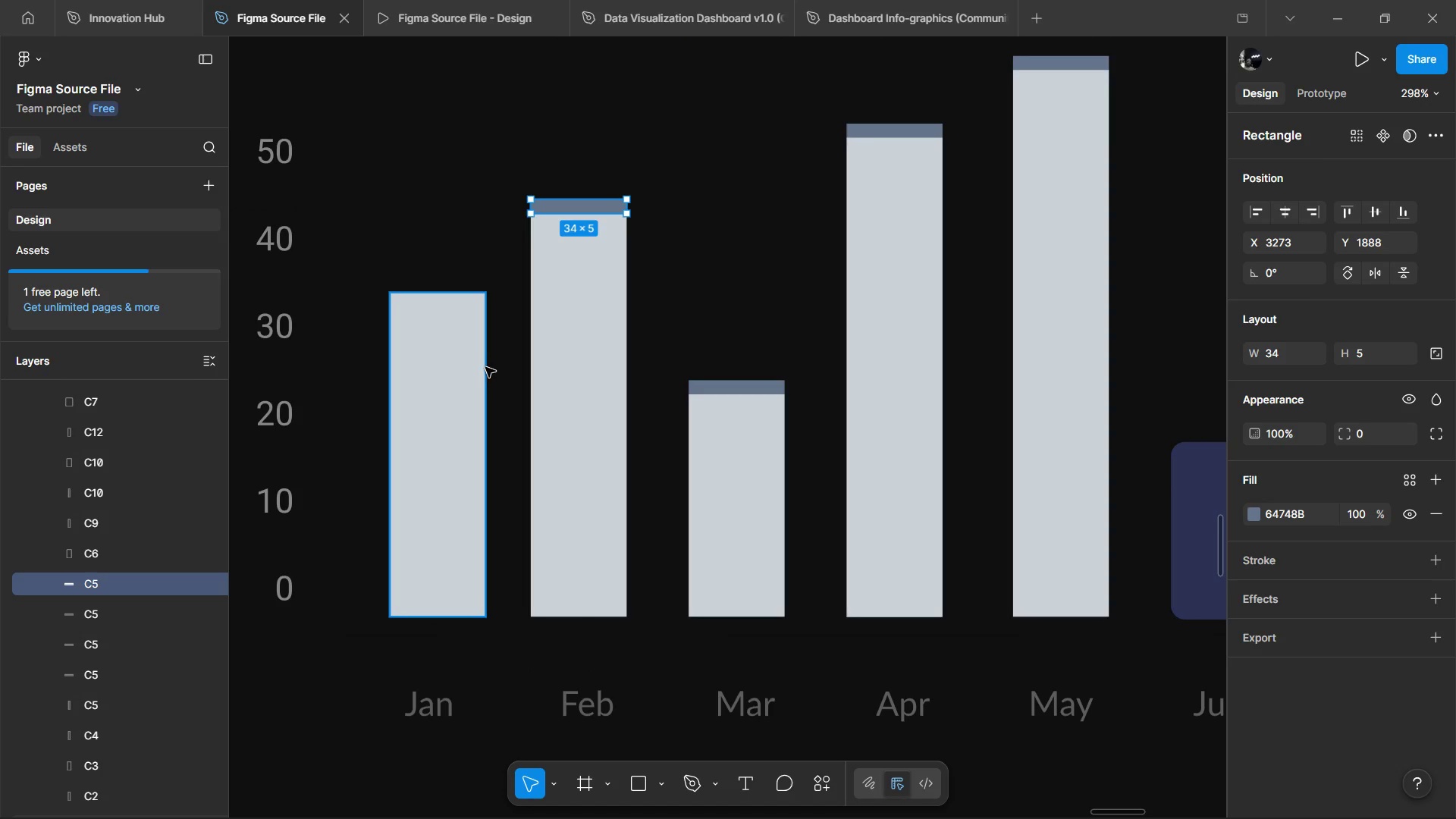 
hold_key(key=ControlLeft, duration=1.5)
 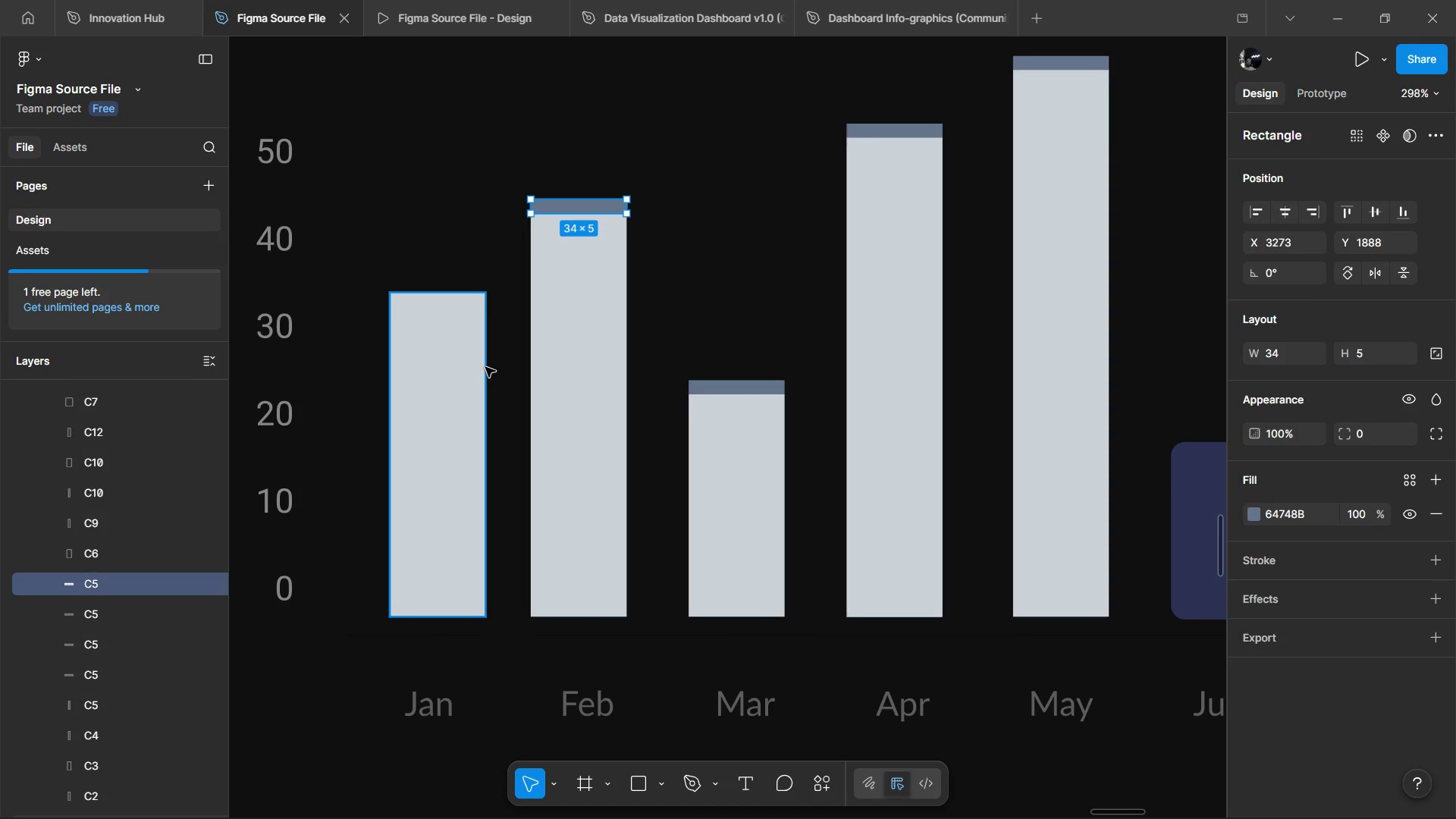 
key(Control+D)
 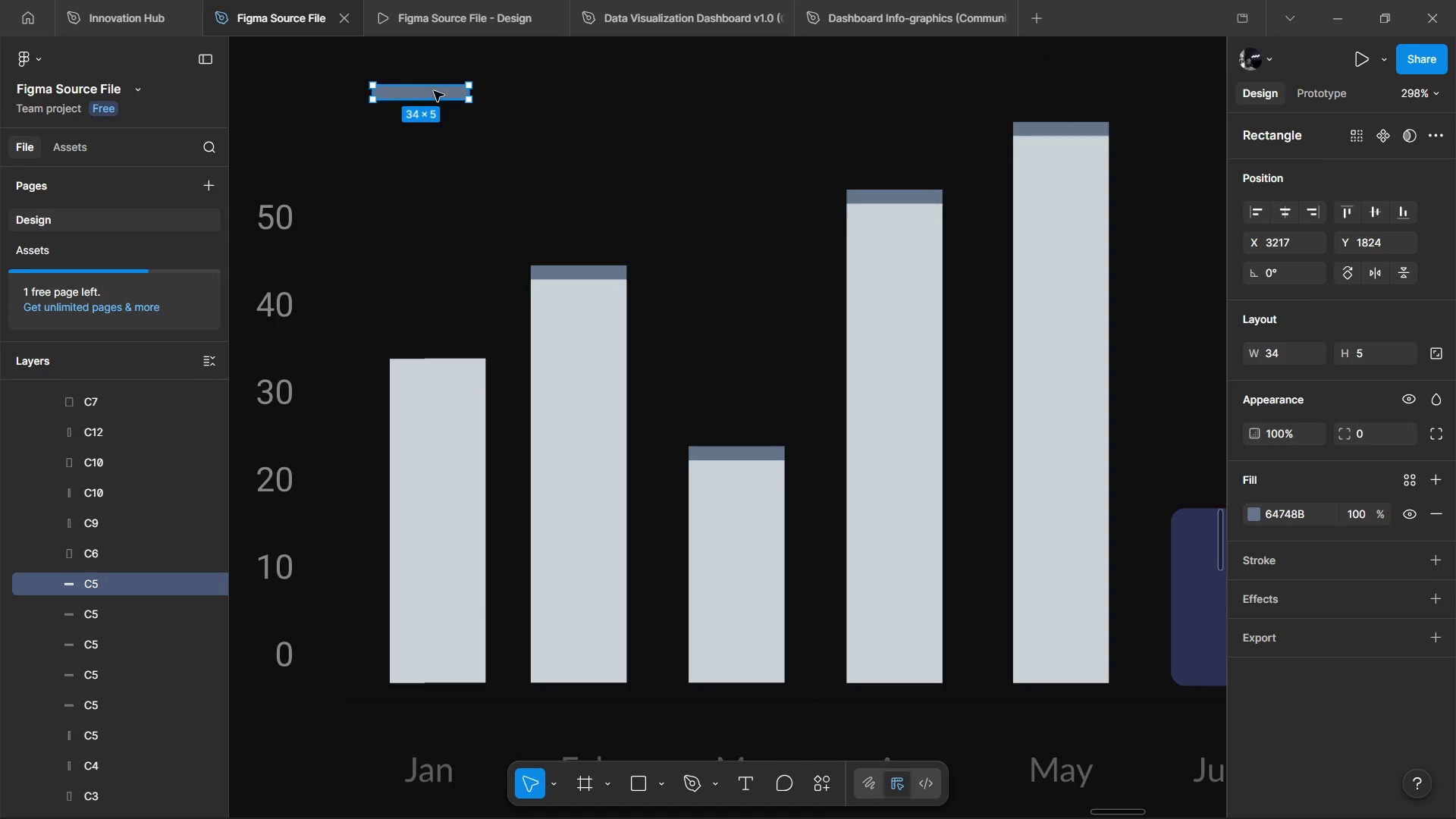 
left_click_drag(start_coordinate=[438, 108], to_coordinate=[440, 158])
 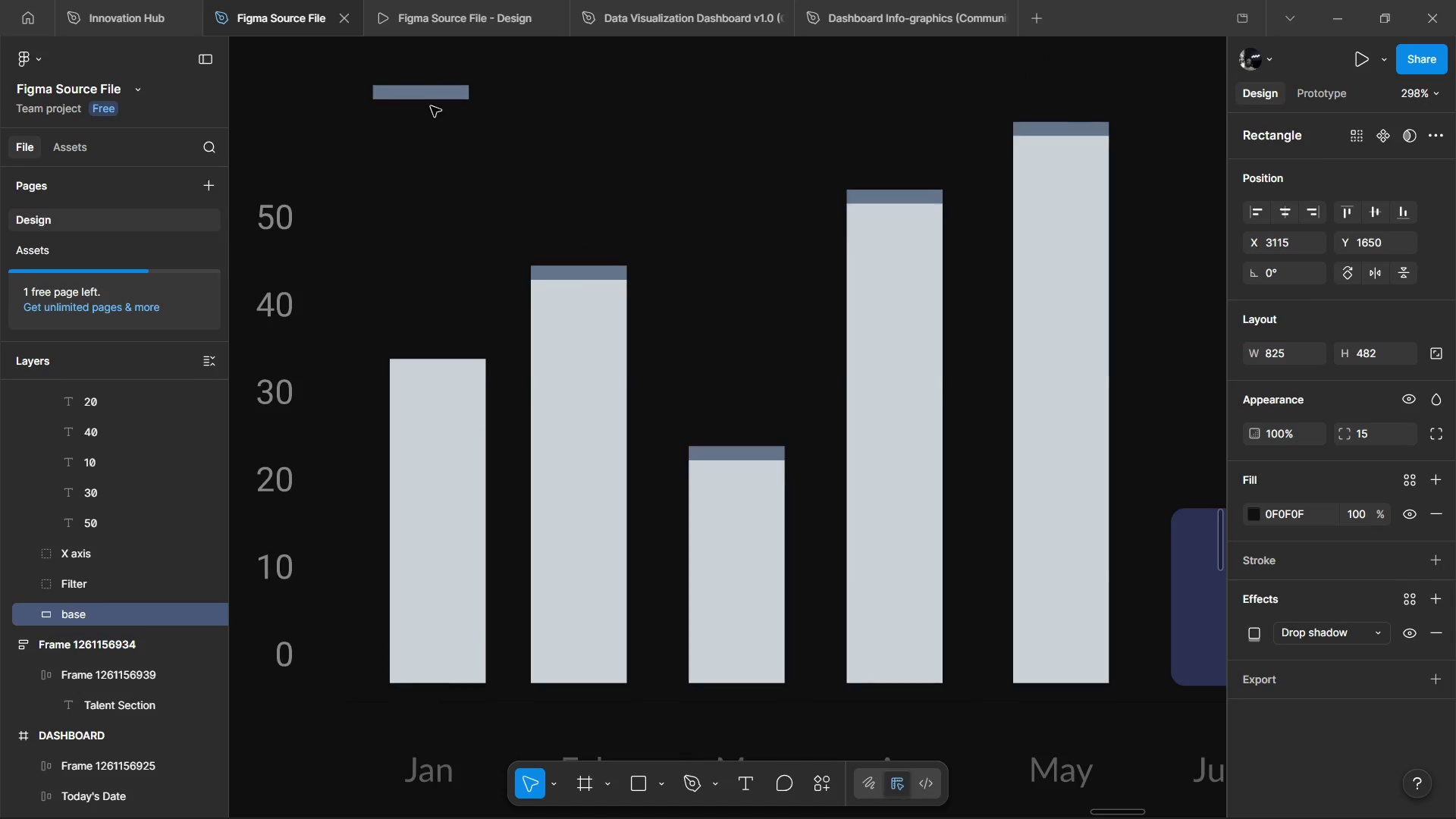 
key(Control+Z)
 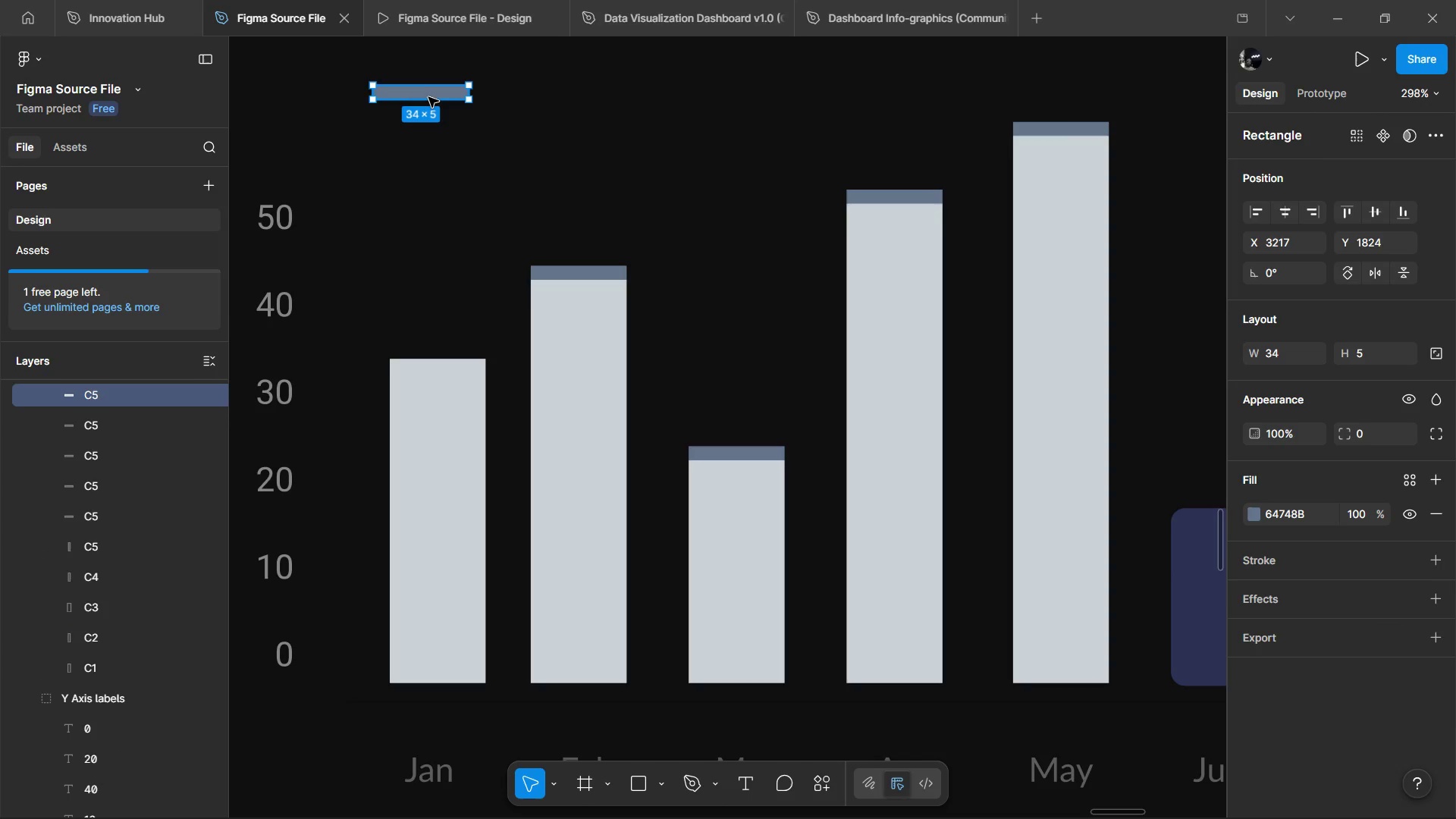 
left_click_drag(start_coordinate=[428, 97], to_coordinate=[445, 370])
 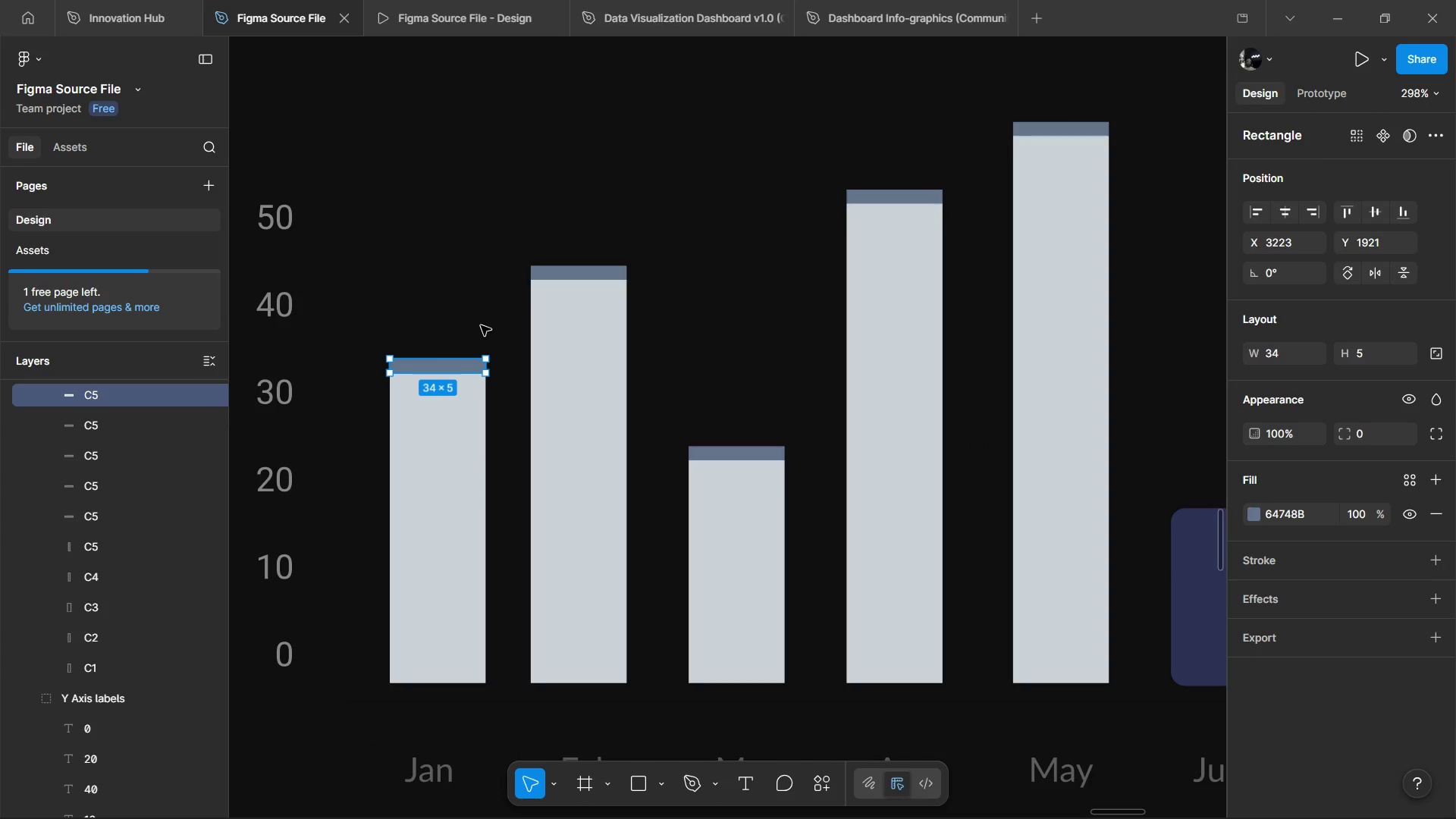 
wait(35.24)
 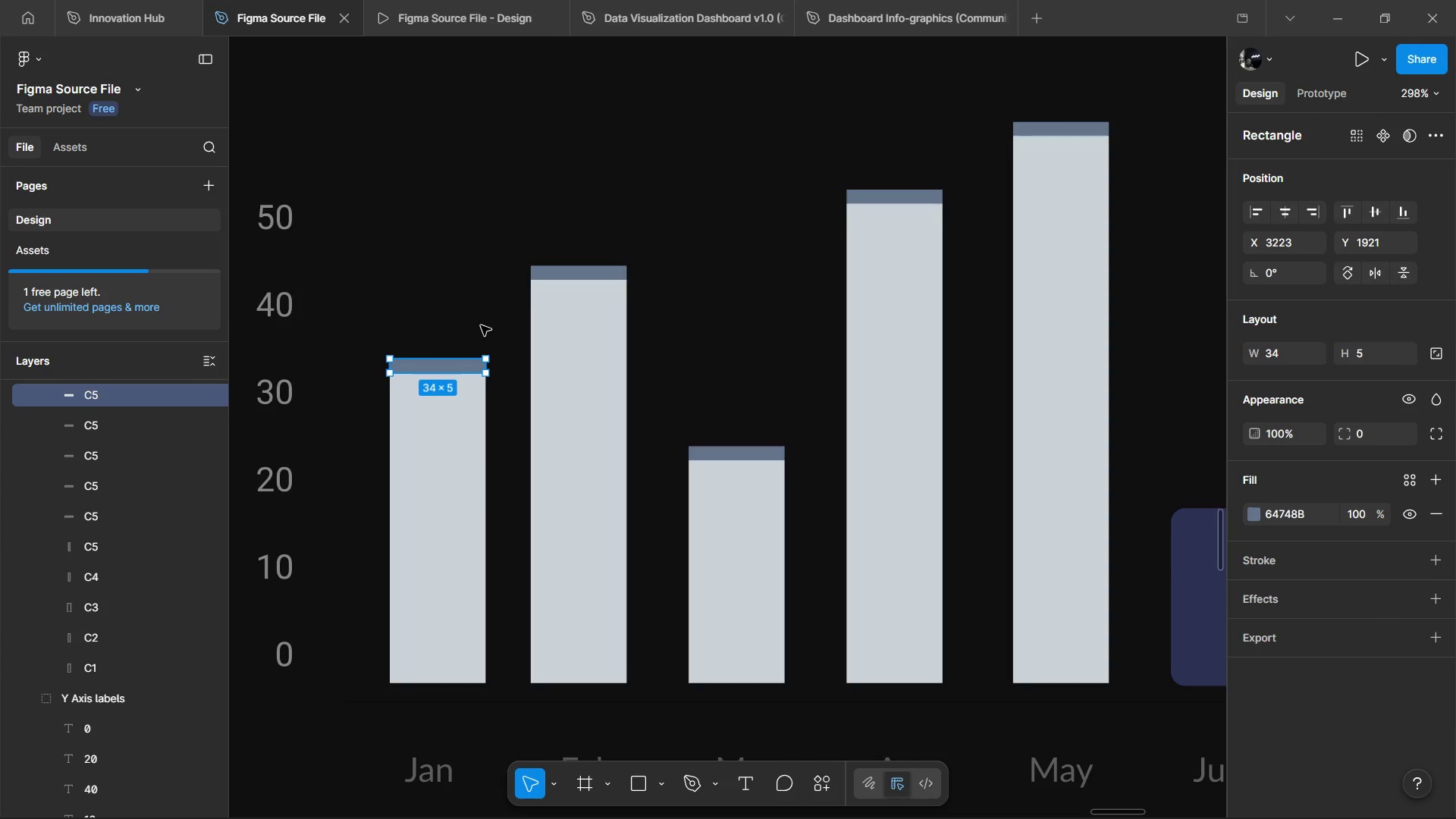 
key(Meta+MetaLeft)
 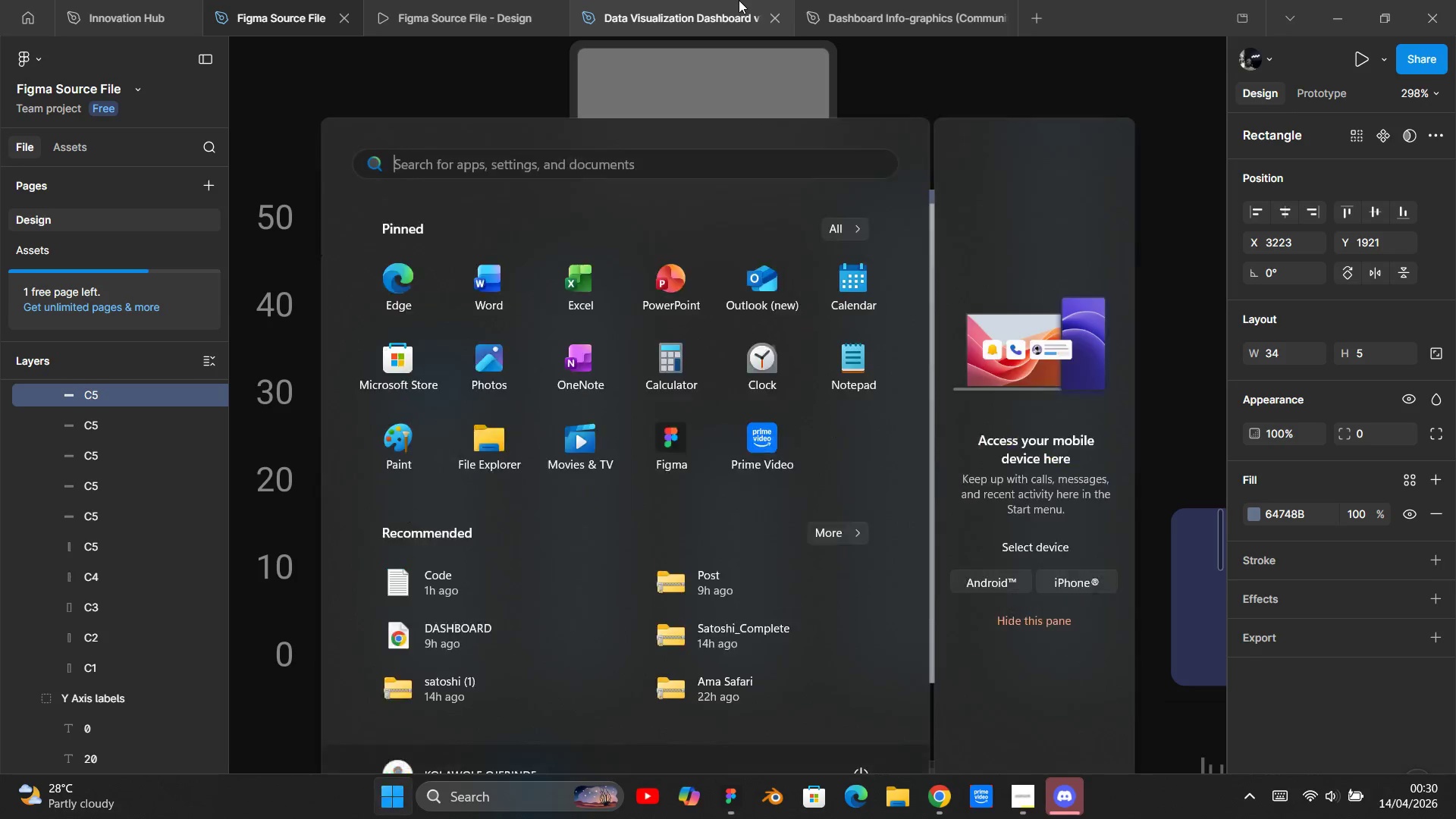 
key(Meta+MetaLeft)
 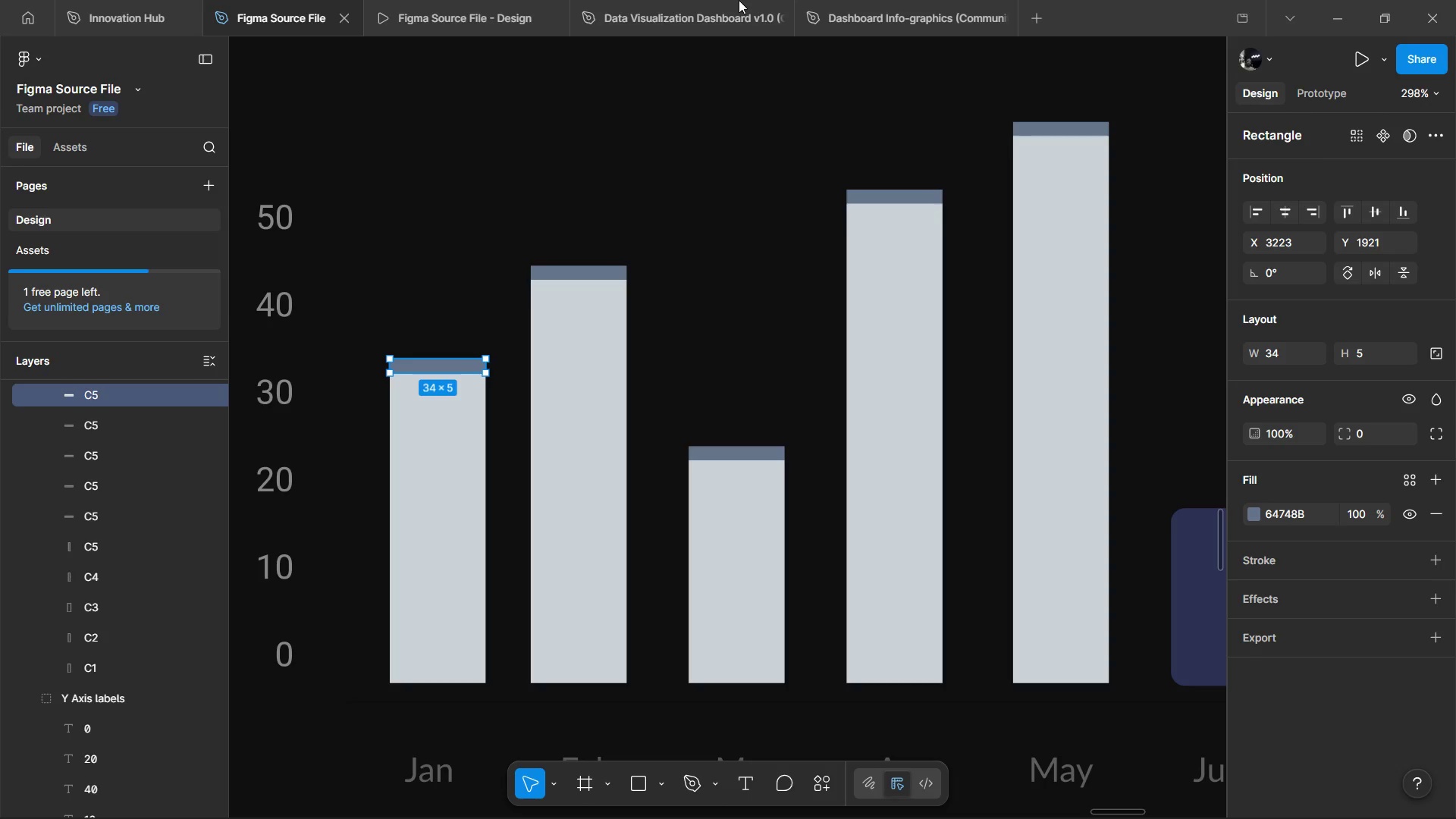 
wait(442.22)
 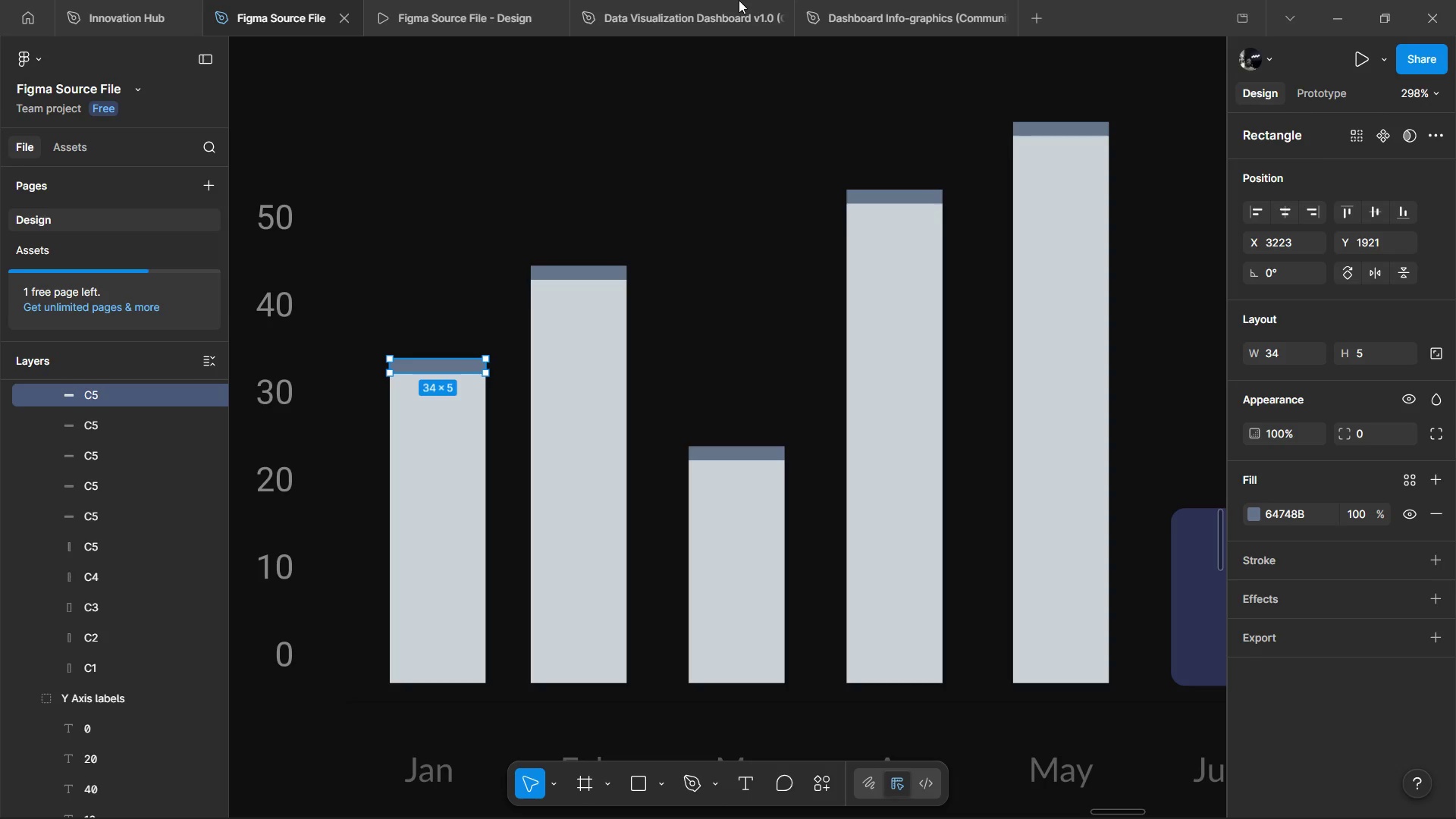 
left_click([626, 184])
 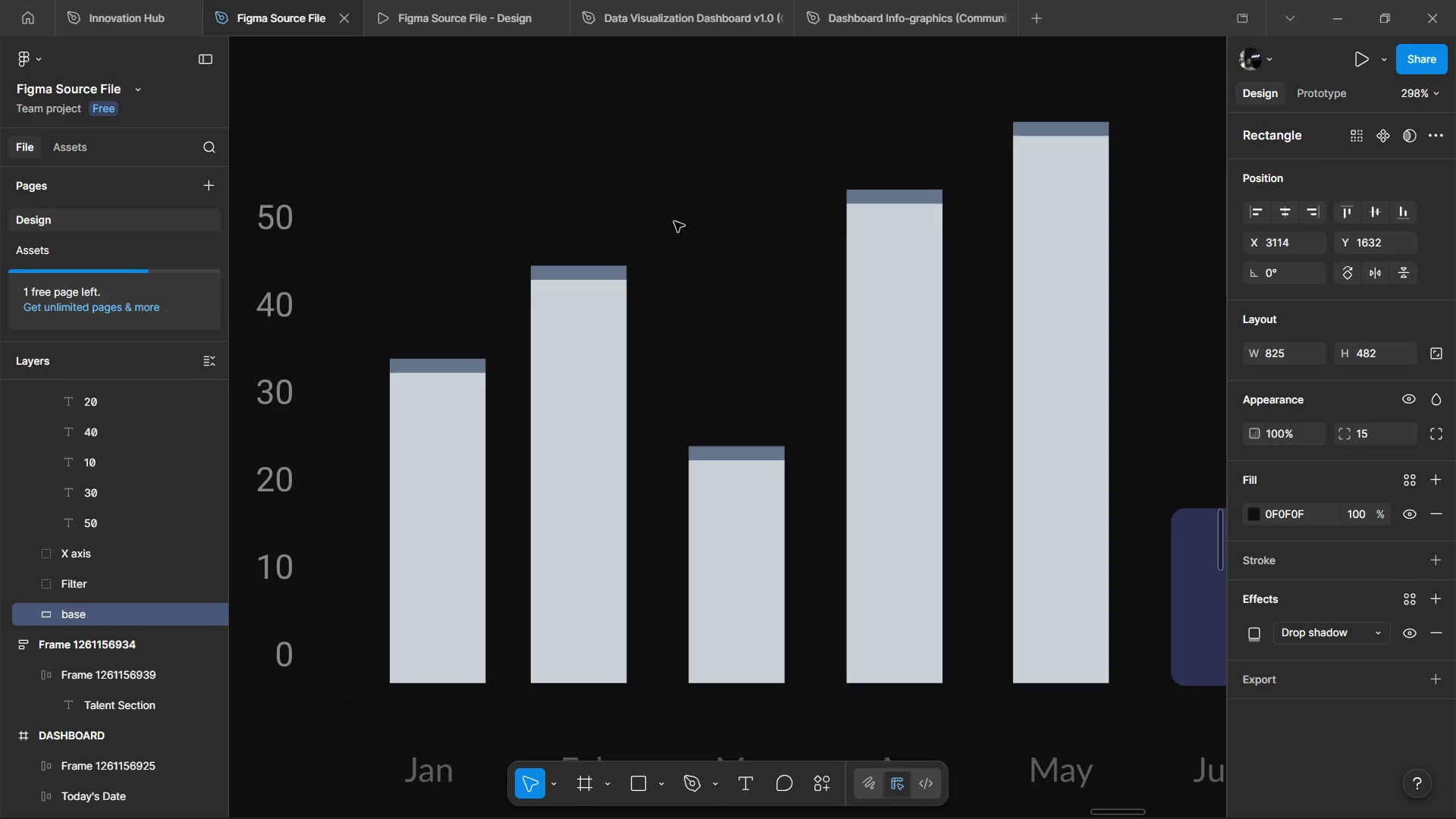 
hold_key(key=ControlLeft, duration=0.77)
scroll: coordinate [745, 343], scroll_direction: down, amount: 3.0
 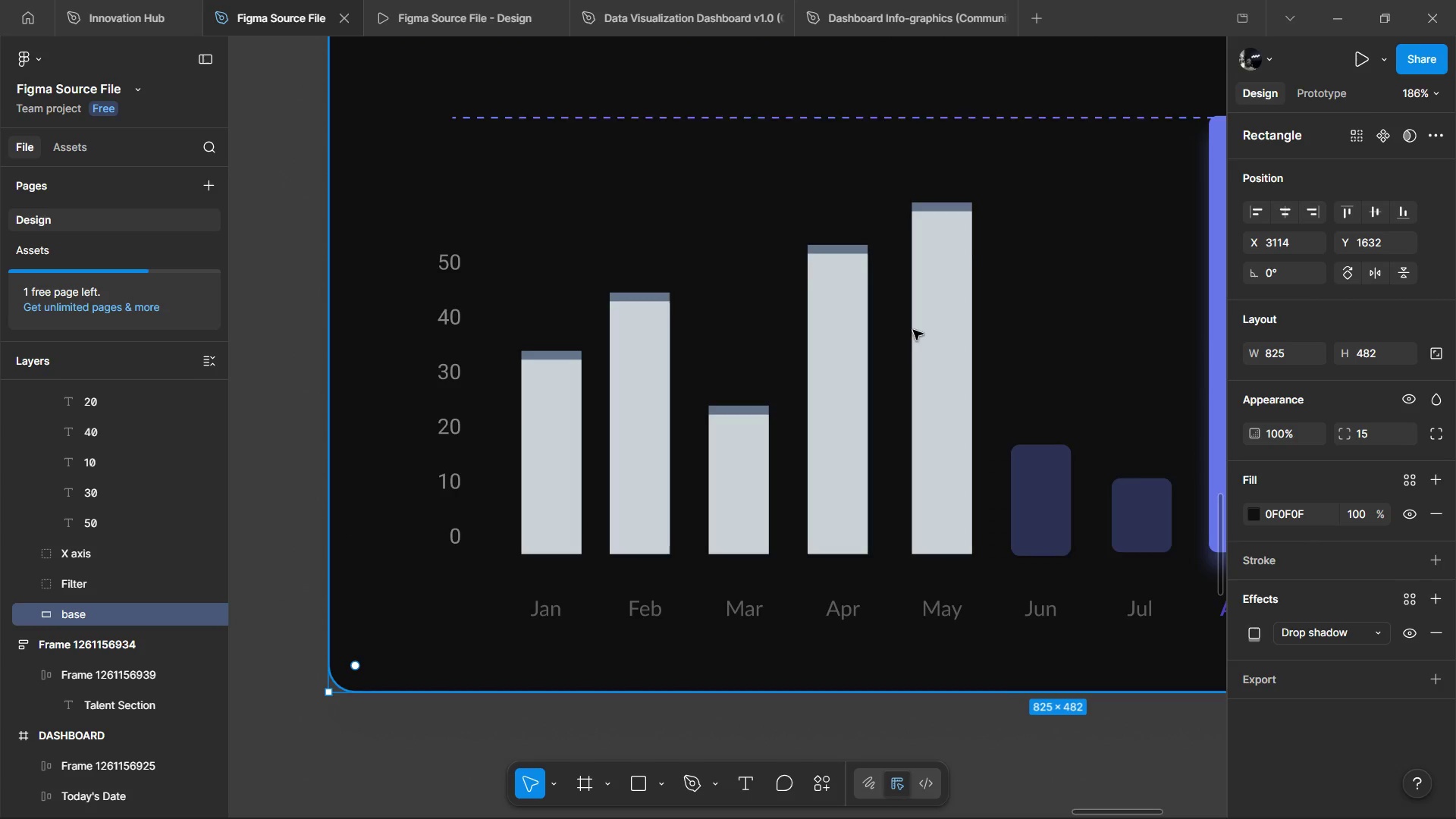 
key(Shift+ShiftLeft)
 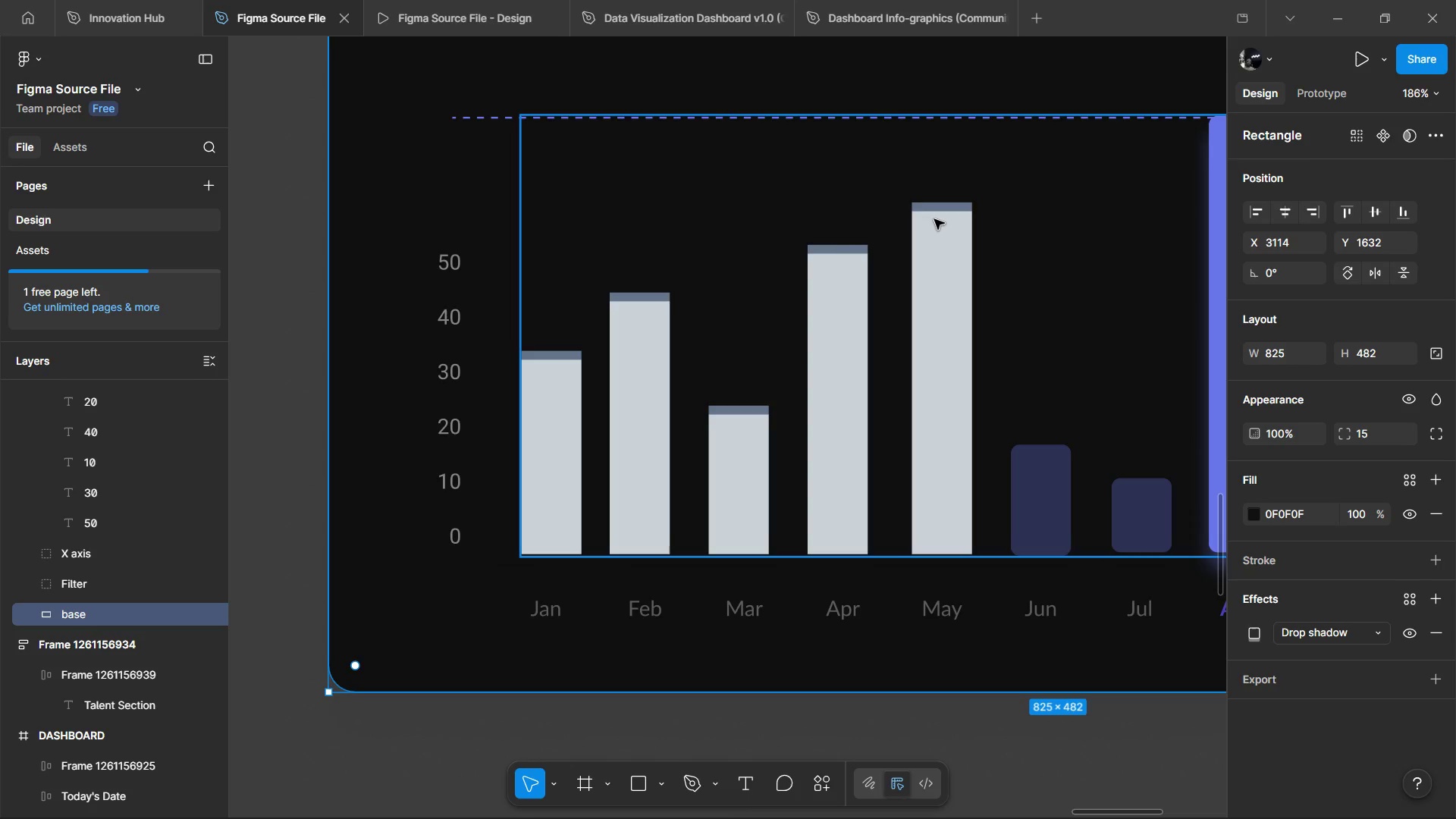 
hold_key(key=ControlLeft, duration=1.17)
scroll: coordinate [935, 214], scroll_direction: up, amount: 1.0
 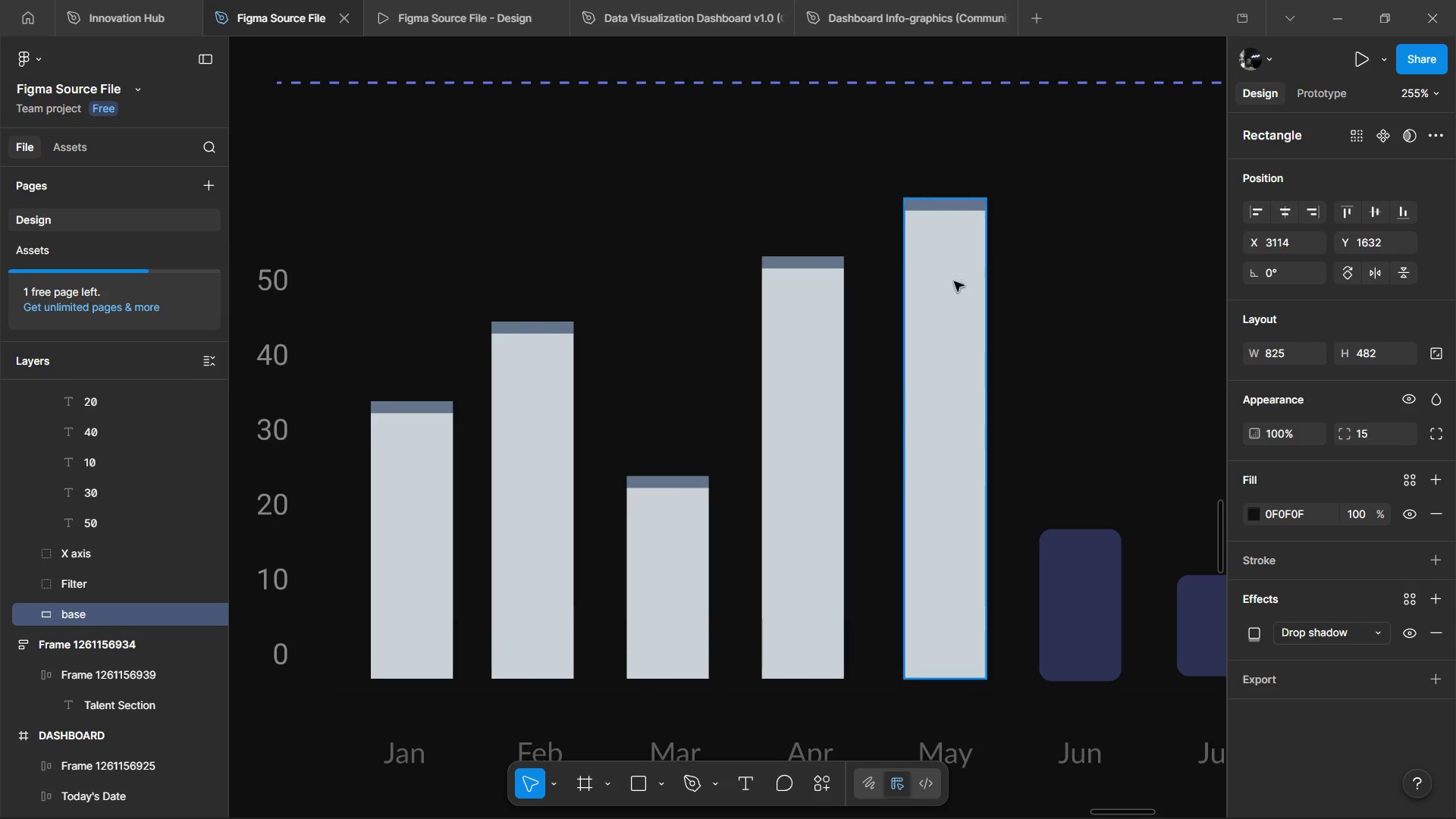 
scroll: coordinate [957, 318], scroll_direction: down, amount: 1.0
 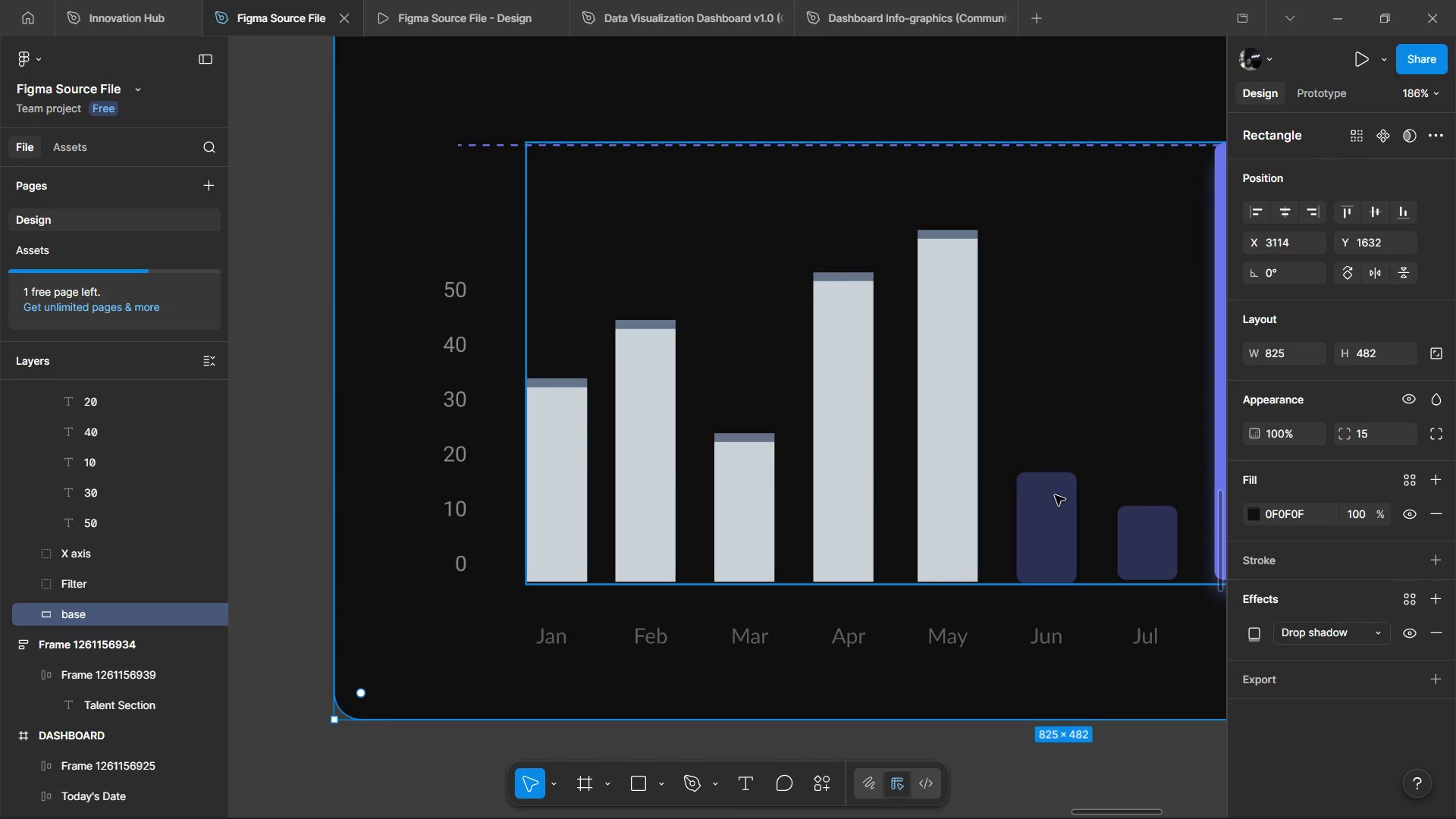 
left_click([1055, 495])
 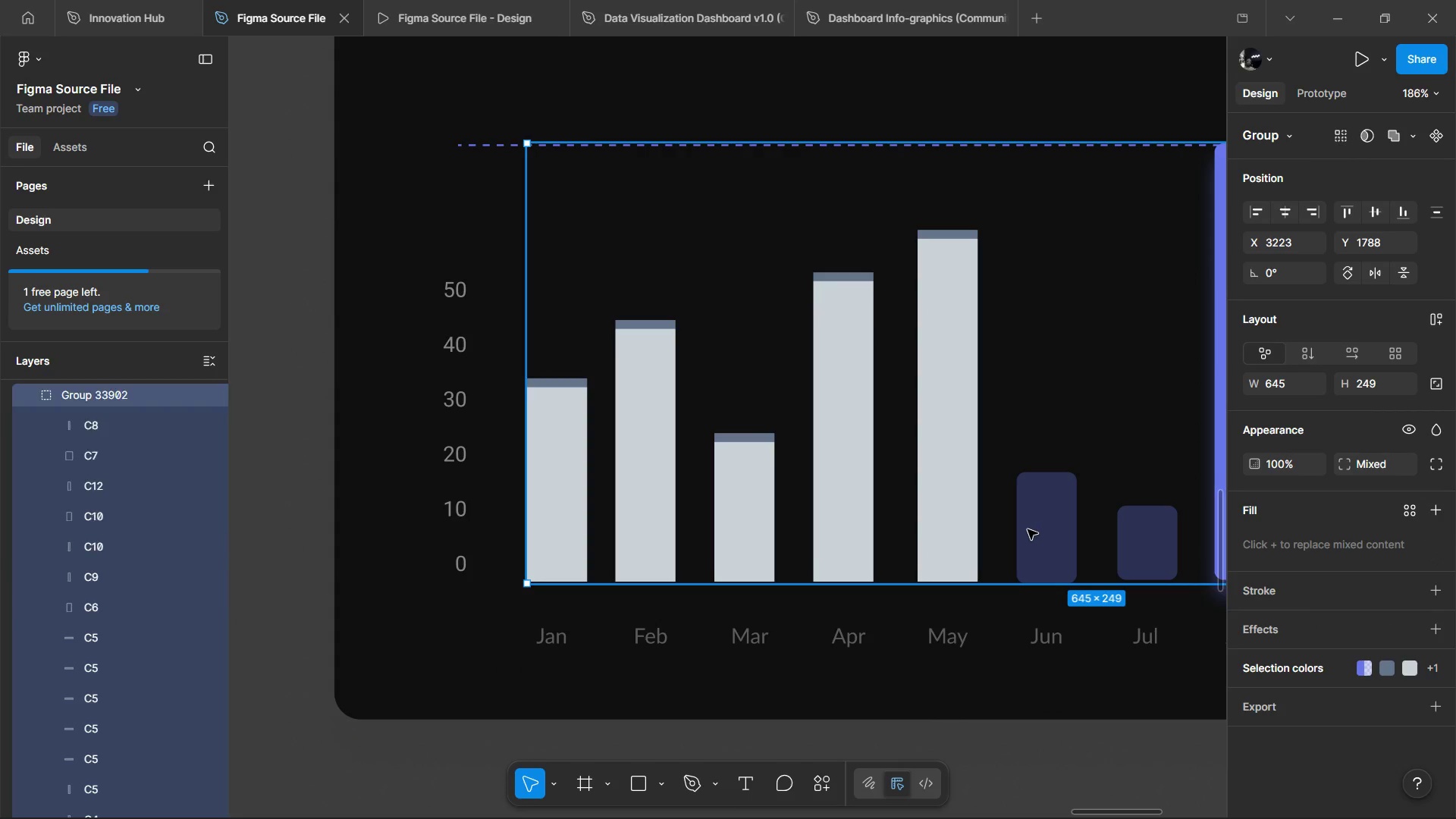 
hold_key(key=ControlLeft, duration=0.44)
scroll: coordinate [1021, 529], scroll_direction: down, amount: 3.0
 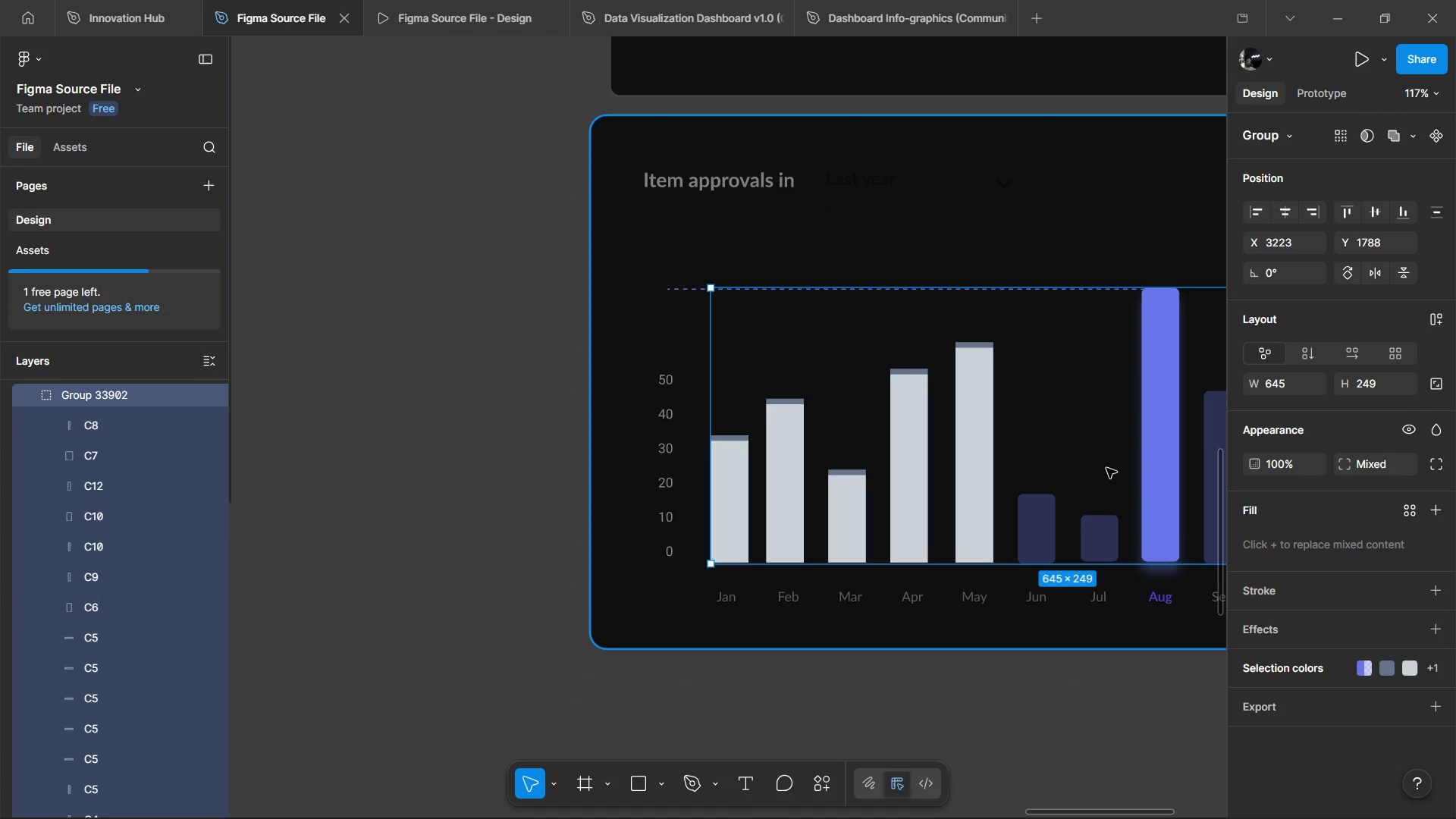 
hold_key(key=ShiftLeft, duration=0.42)
scroll: coordinate [1040, 482], scroll_direction: down, amount: 5.0
 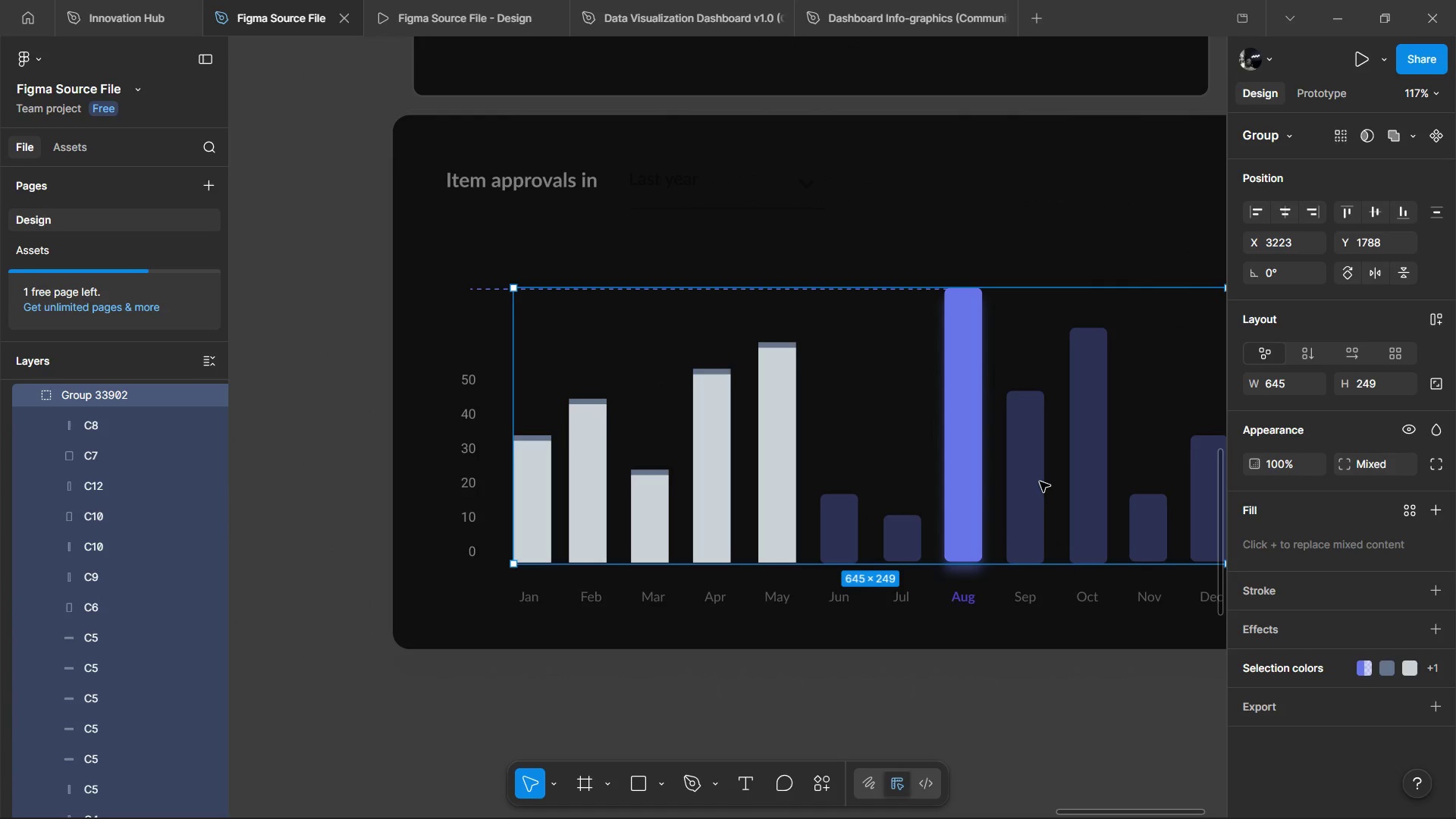 
key(Control+Backspace)
 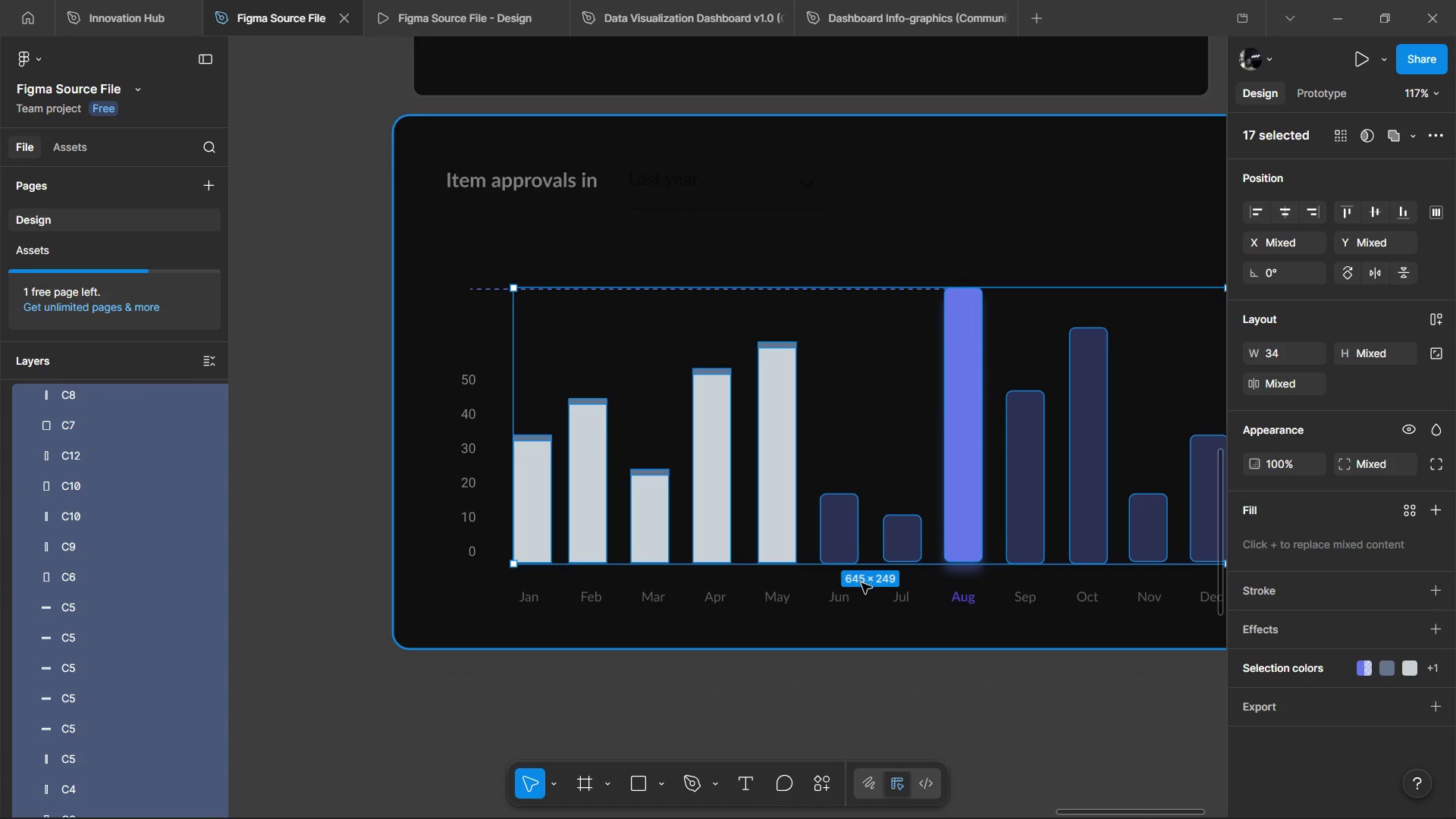 
left_click([816, 441])
 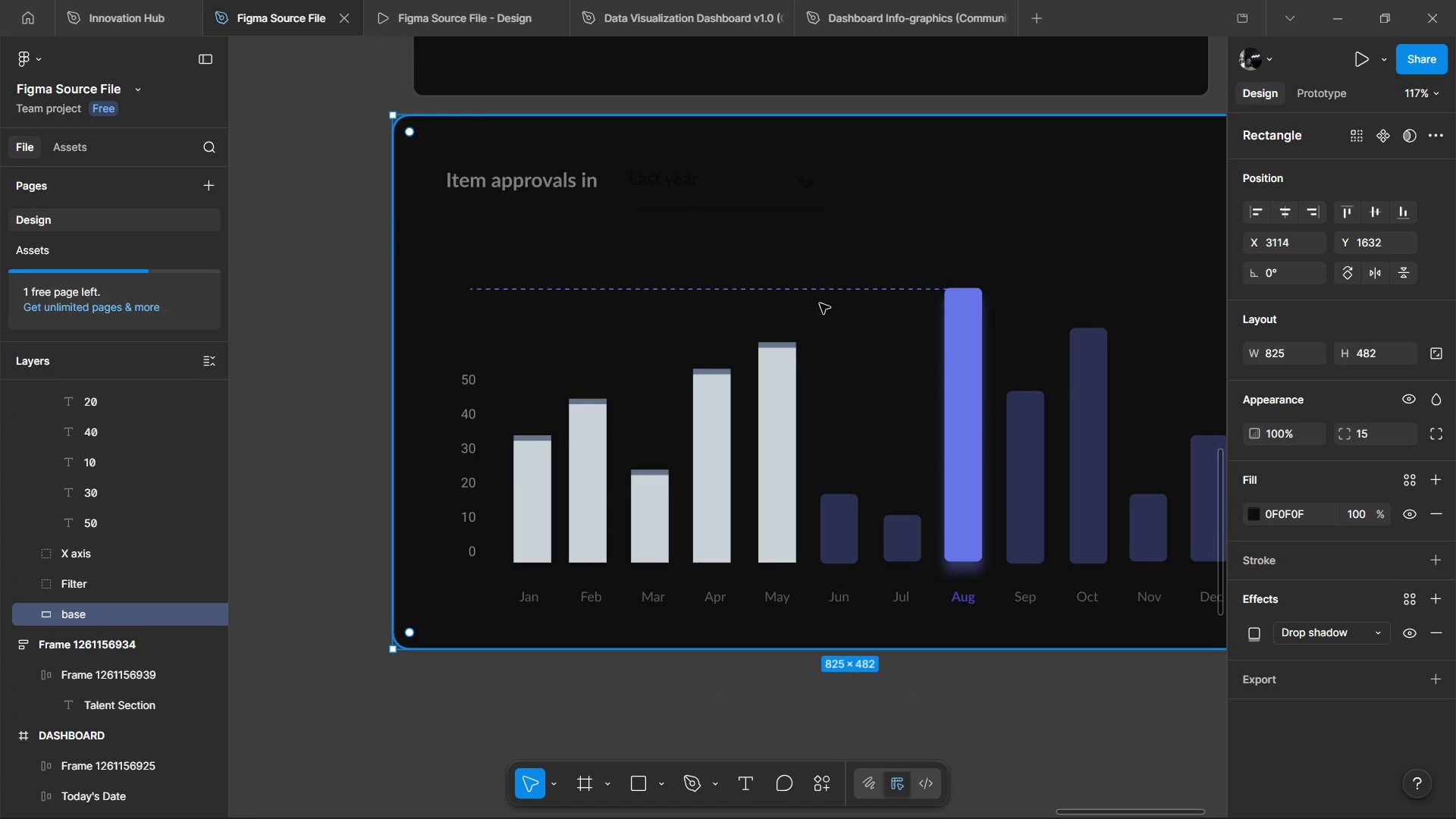 
left_click_drag(start_coordinate=[819, 302], to_coordinate=[997, 509])
 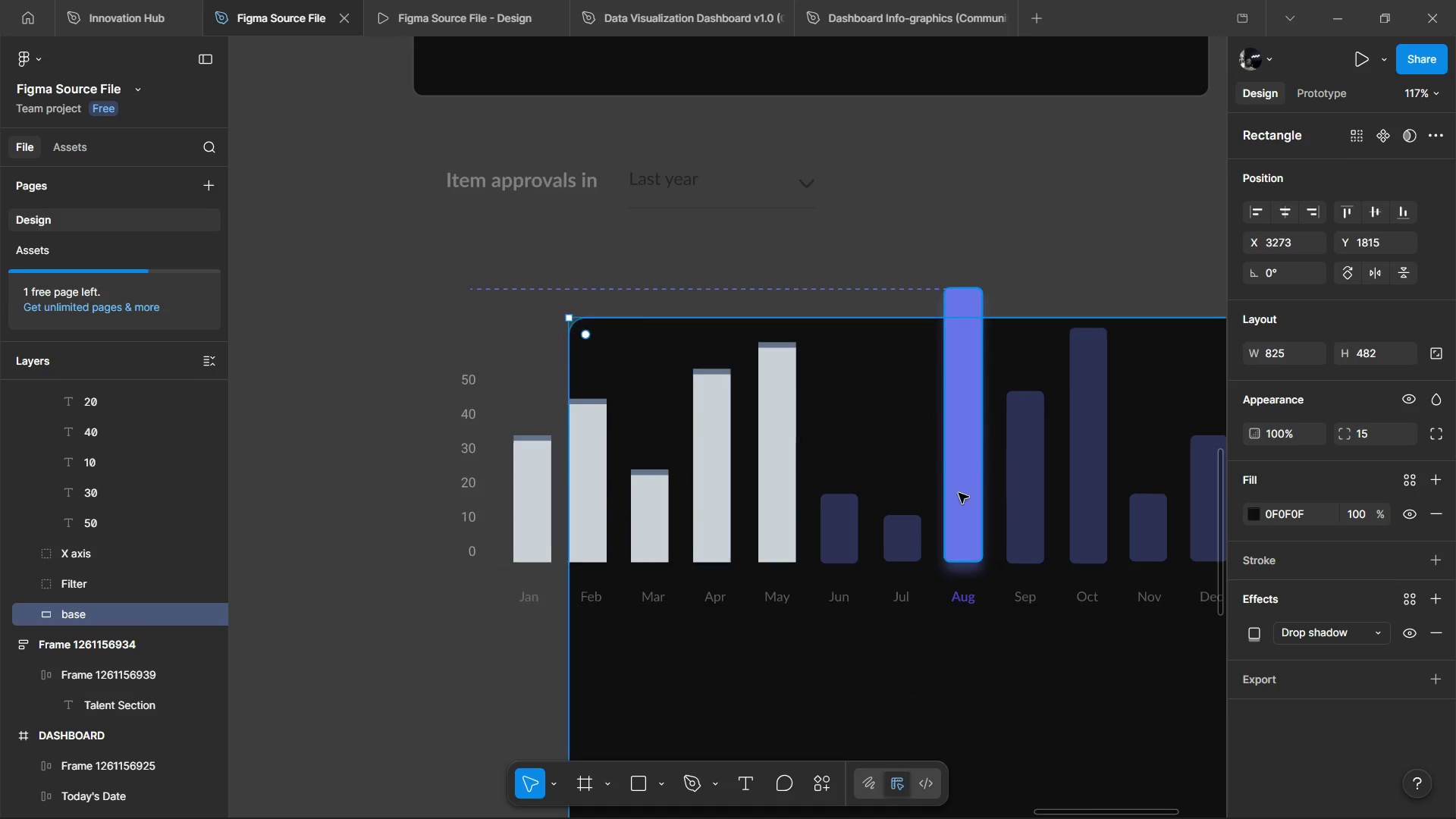 
key(Control+Z)
 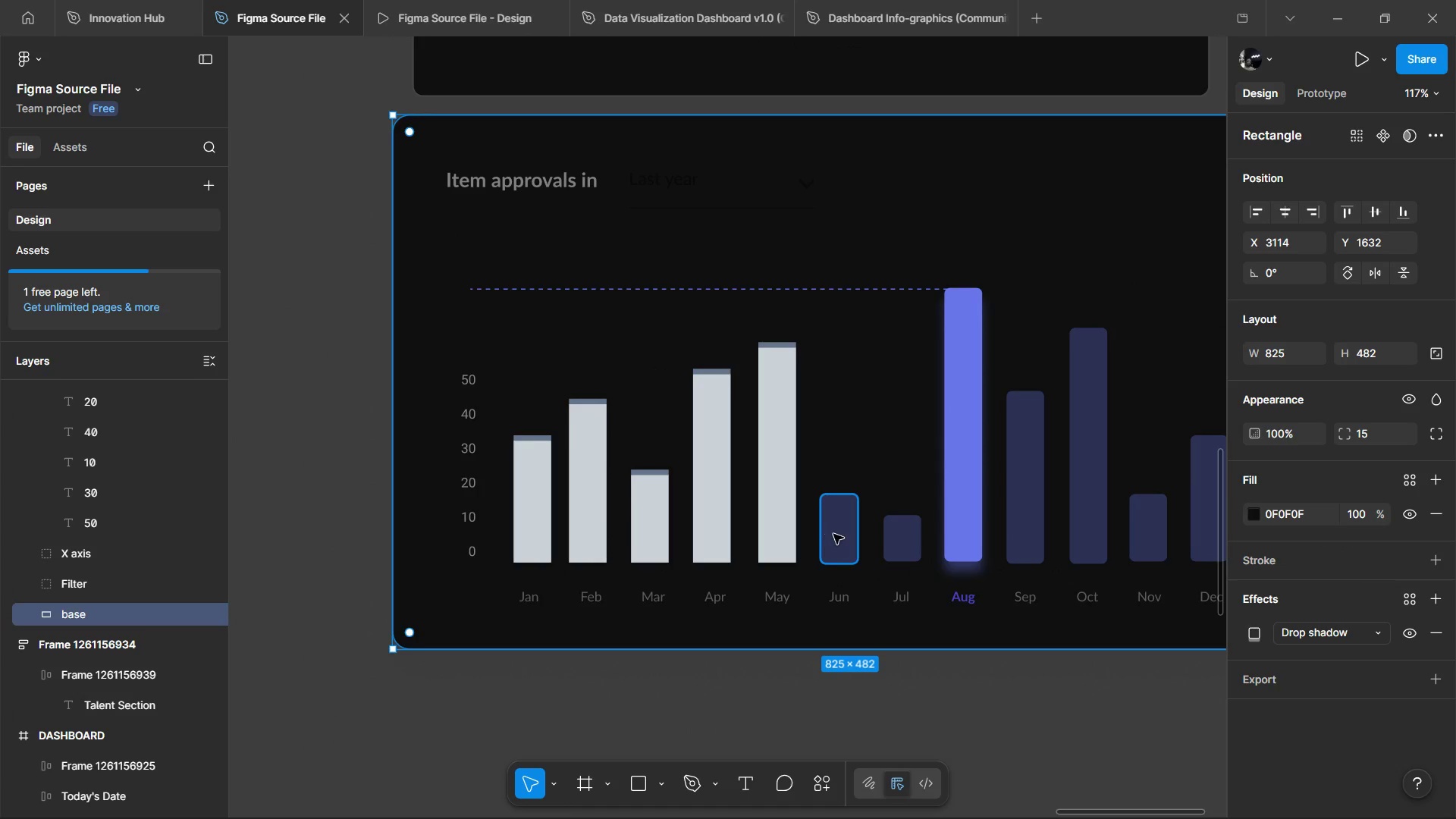 
hold_key(key=ShiftLeft, duration=1.5)
left_click_drag(start_coordinate=[907, 531], to_coordinate=[912, 530])
 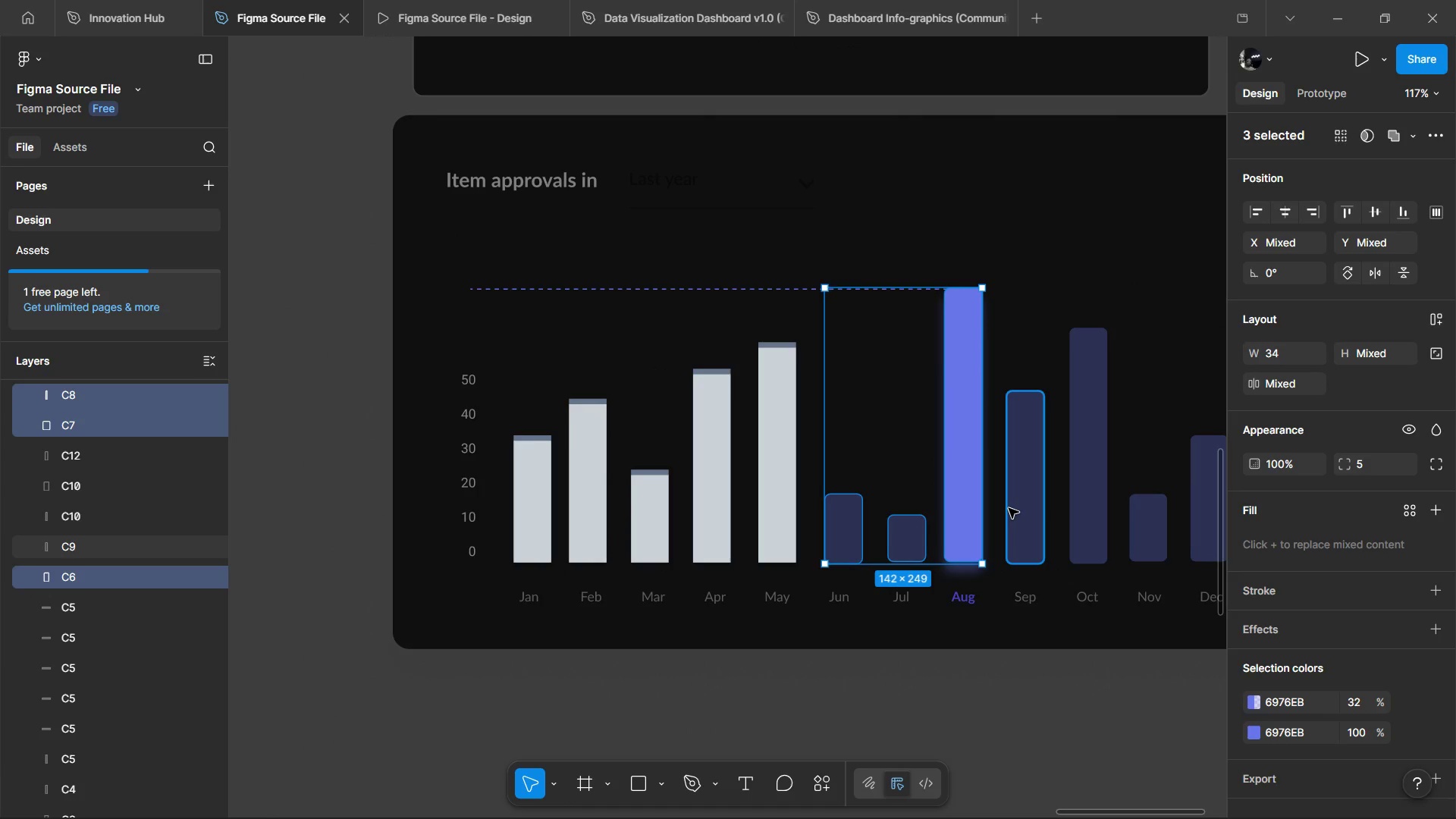 
left_click_drag(start_coordinate=[1009, 508], to_coordinate=[1013, 507])
 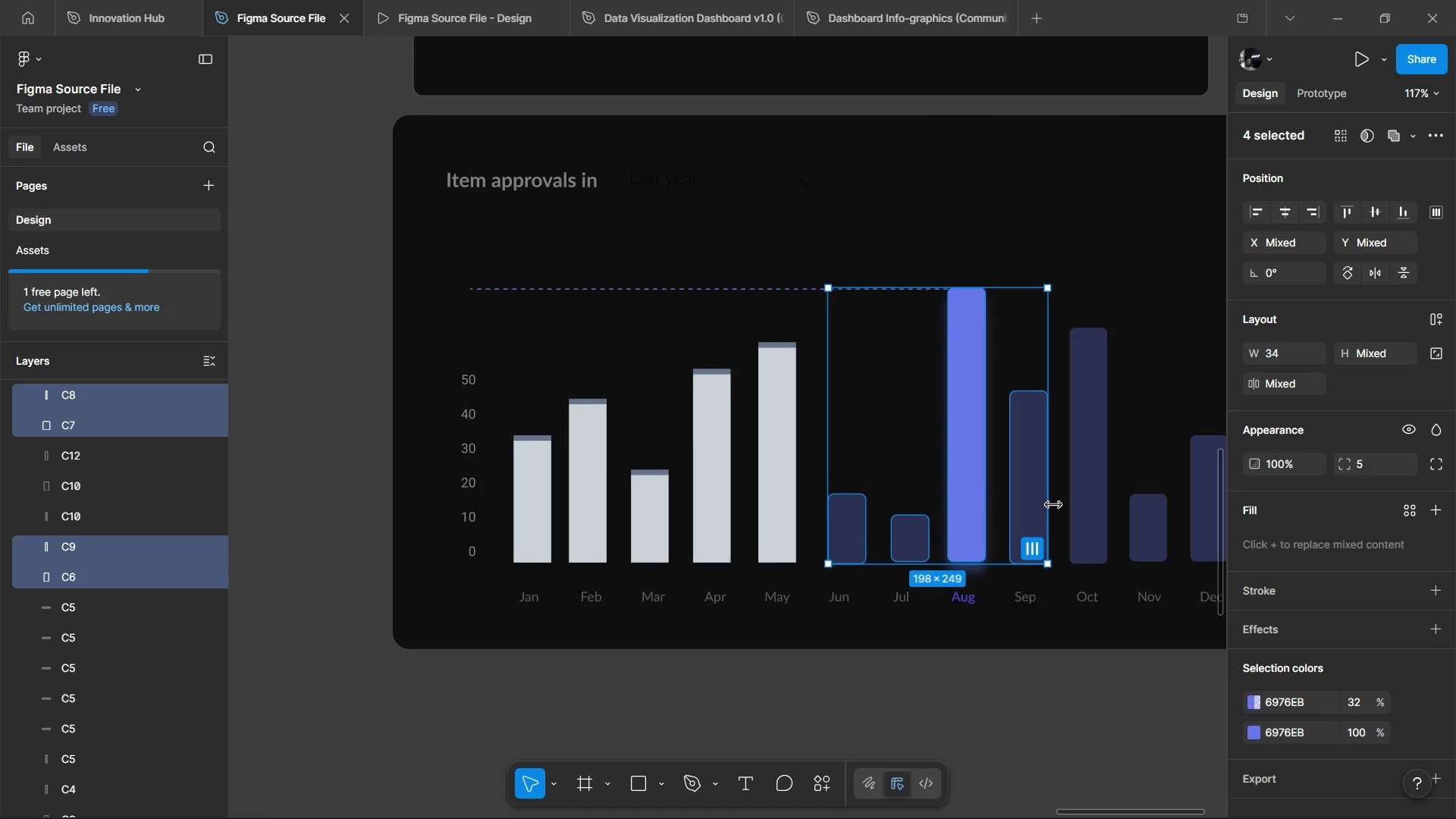 
hold_key(key=ShiftLeft, duration=1.52)
left_click([1068, 504])
 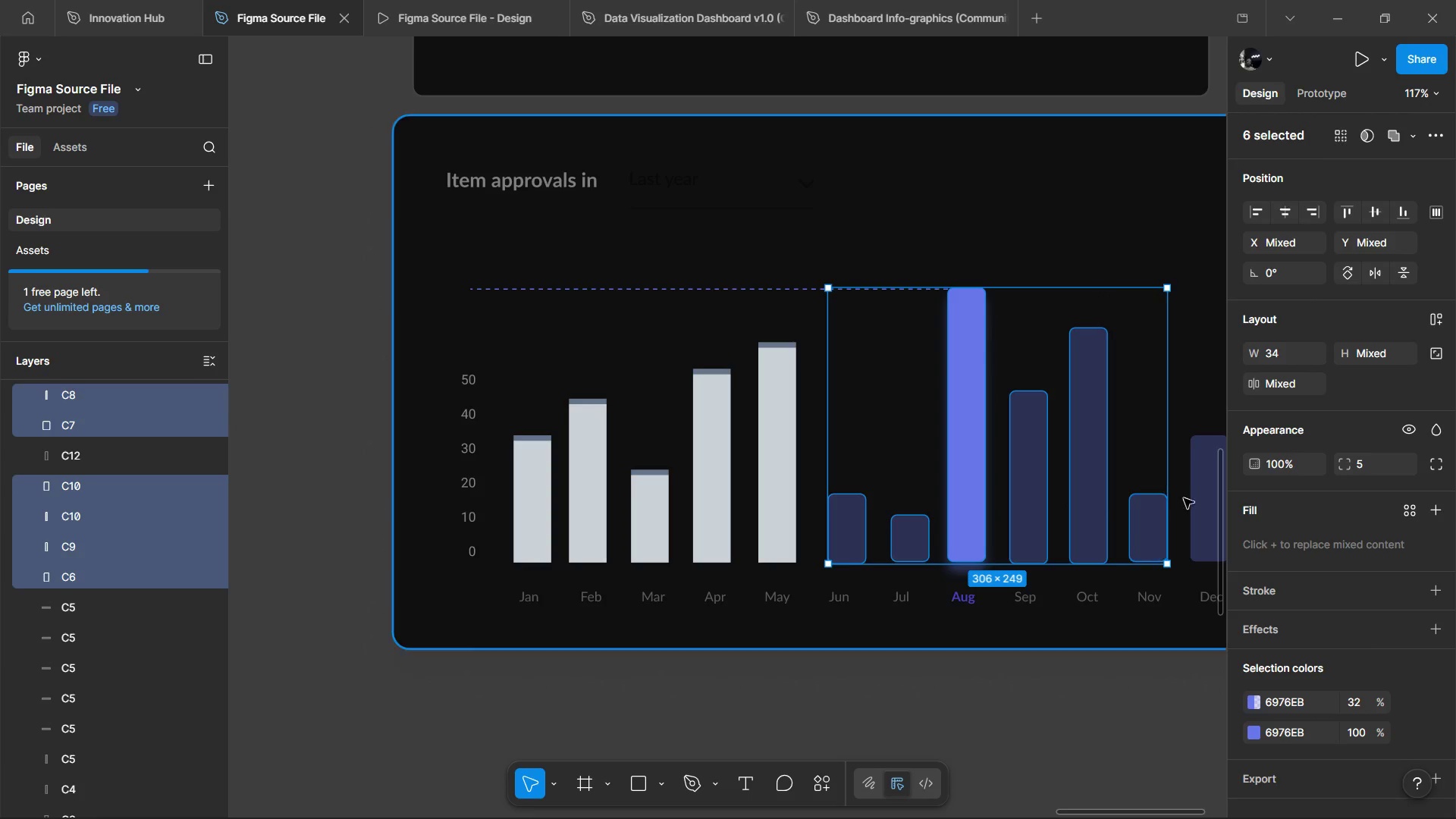 
hold_key(key=ShiftLeft, duration=0.59)
 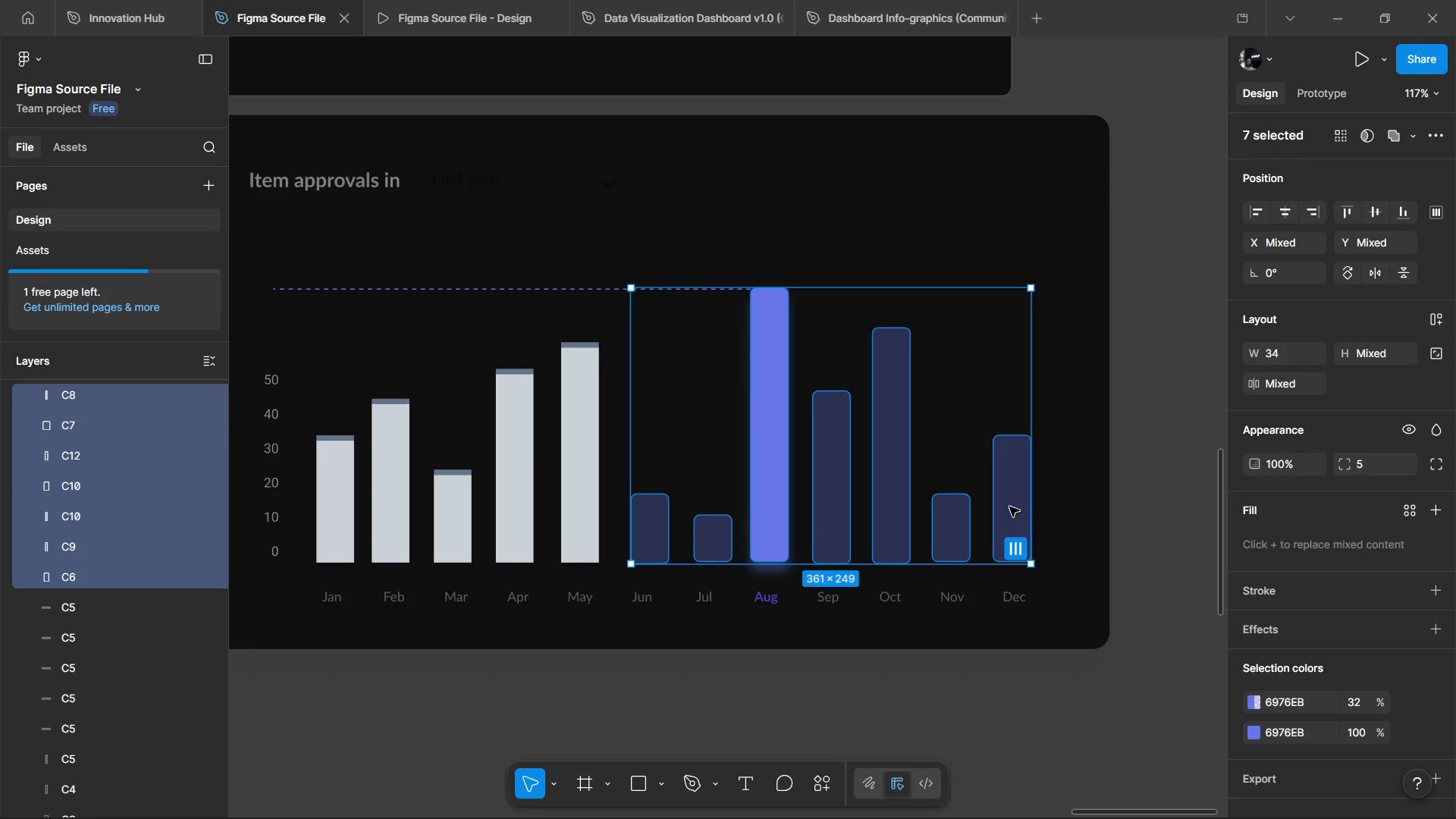 
scroll: coordinate [1153, 501], scroll_direction: down, amount: 5.0
 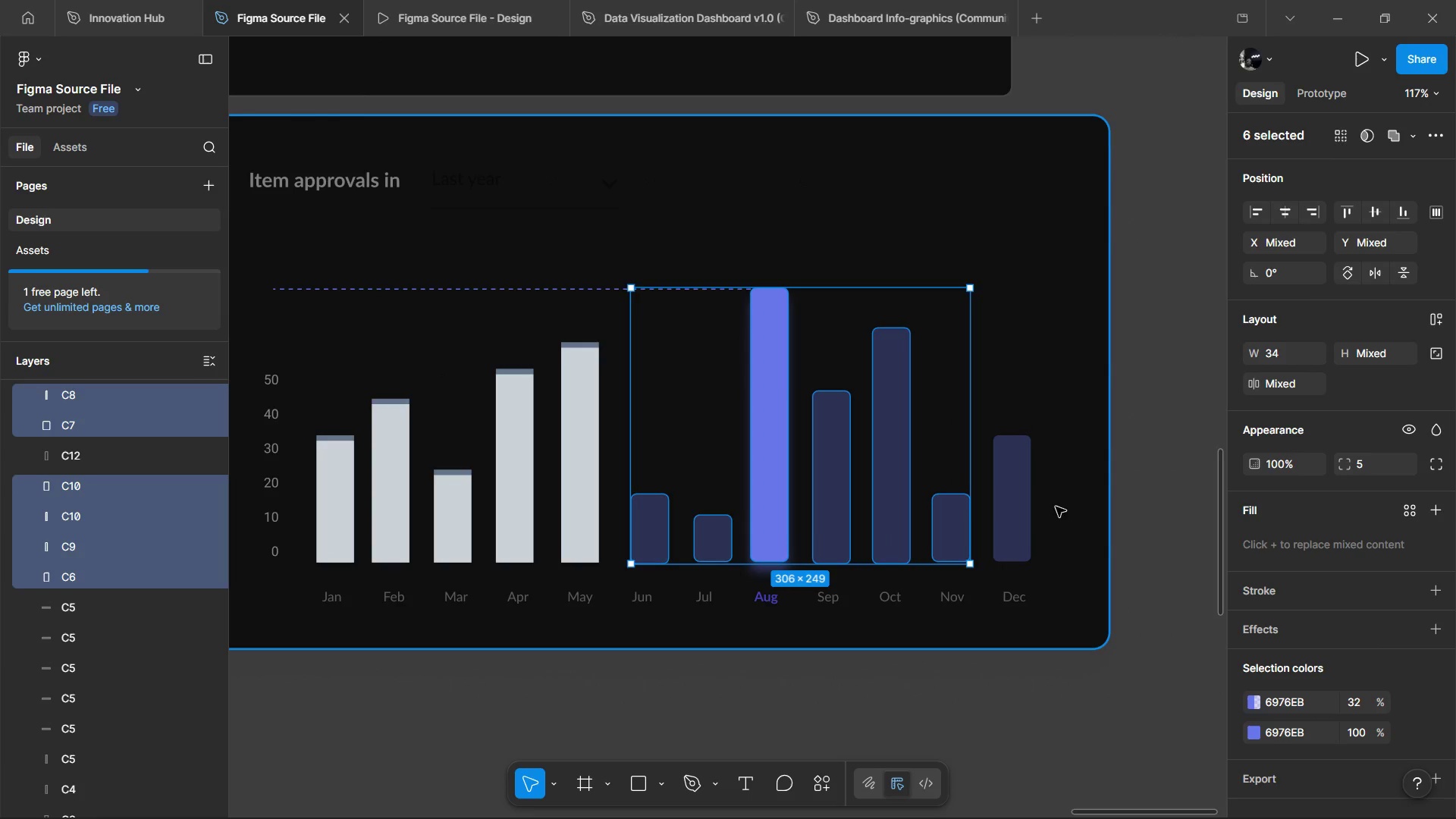 
key(Backspace)
 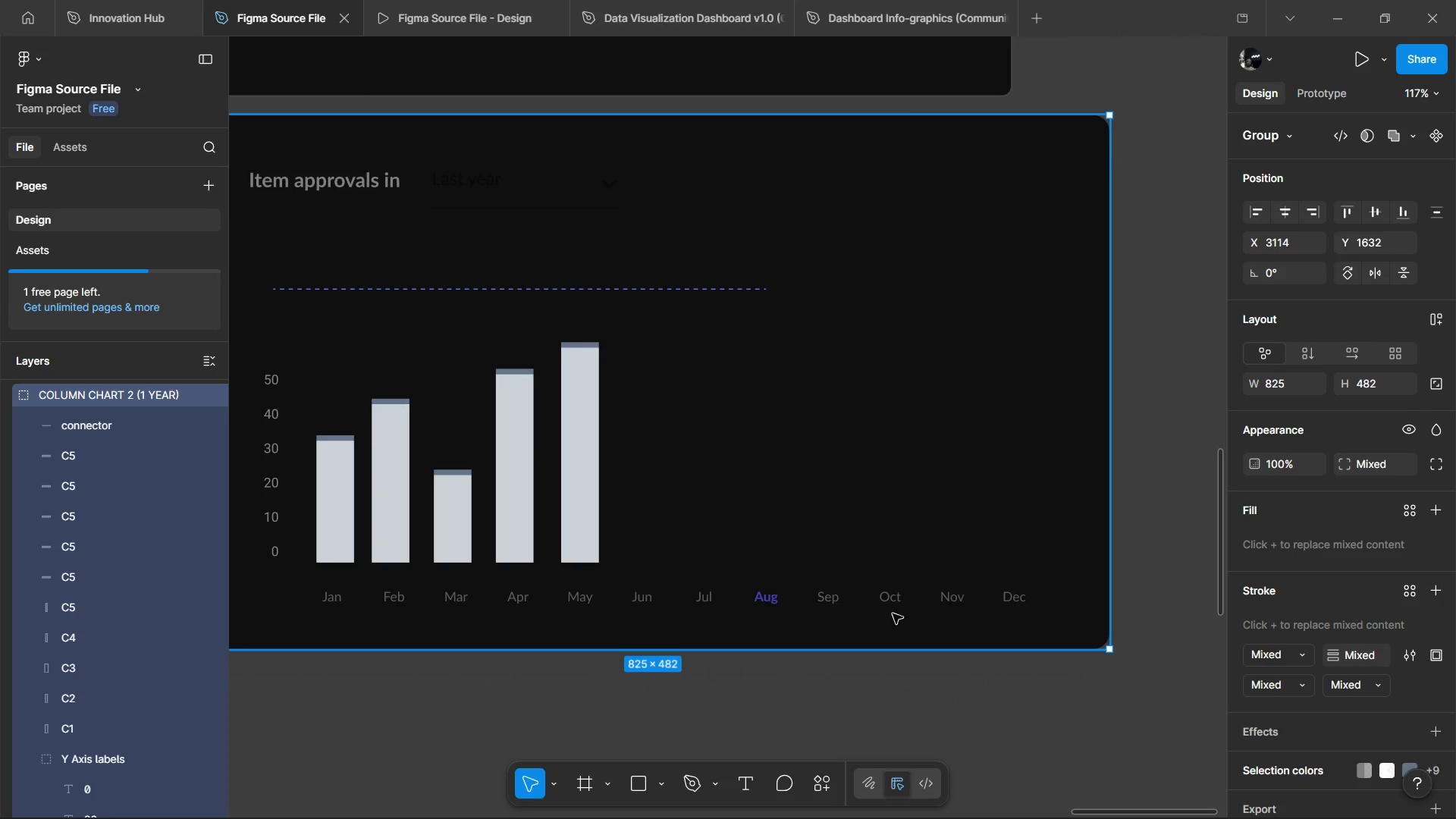 
hold_key(key=ControlLeft, duration=0.44)
left_click([959, 591])
 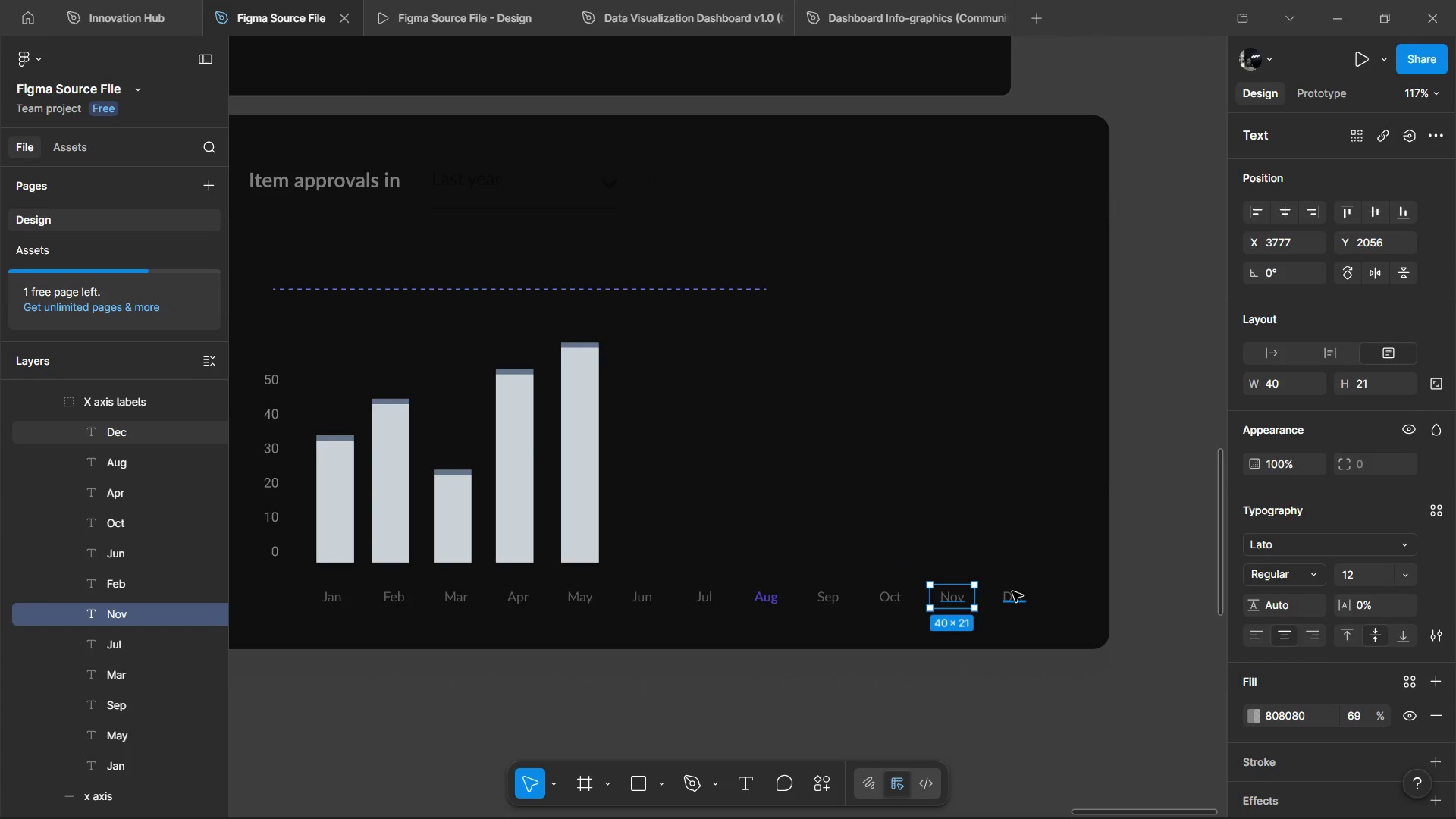 
hold_key(key=ShiftLeft, duration=1.5)
left_click([1012, 592])
 